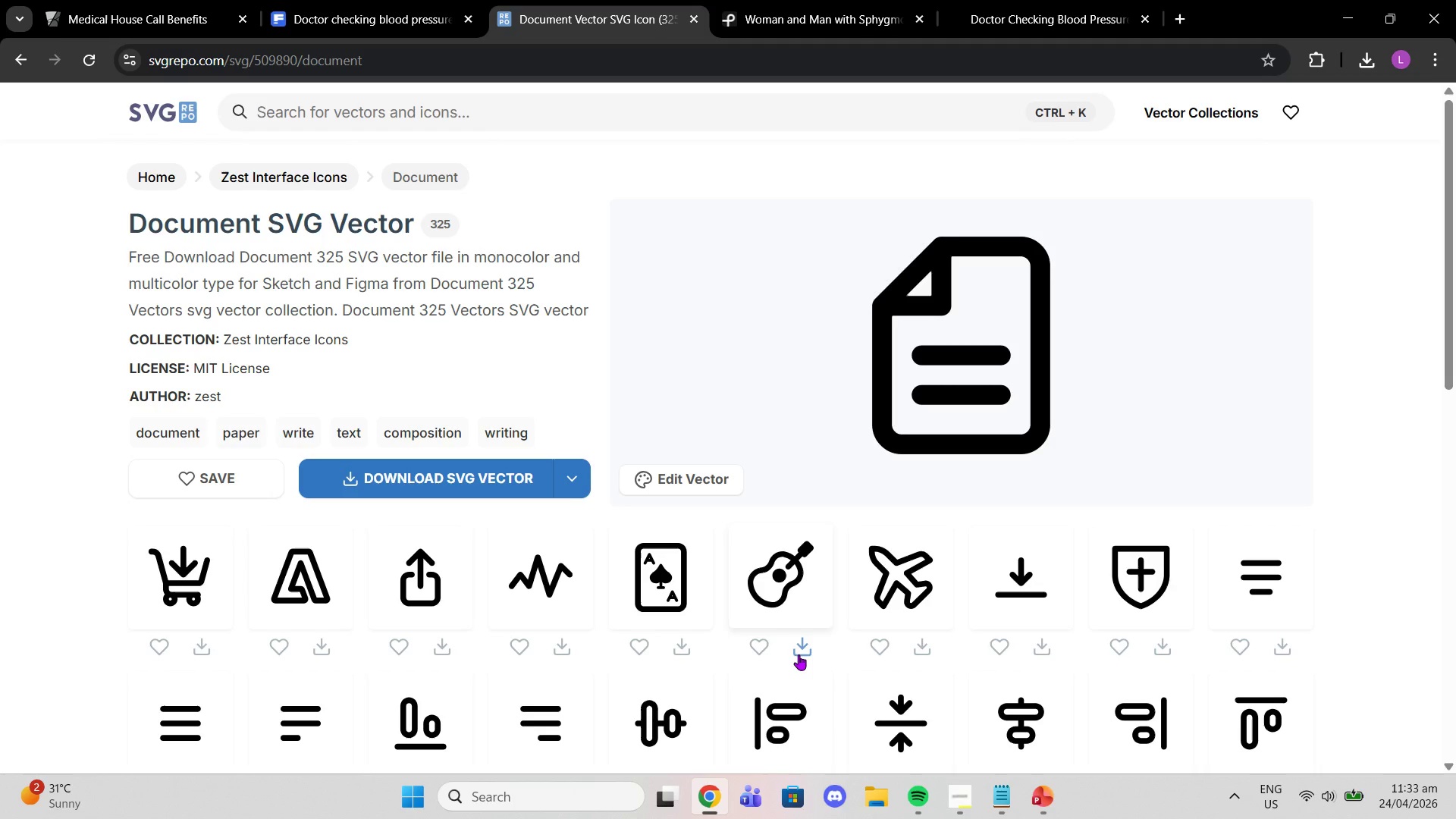 
wait(9.71)
 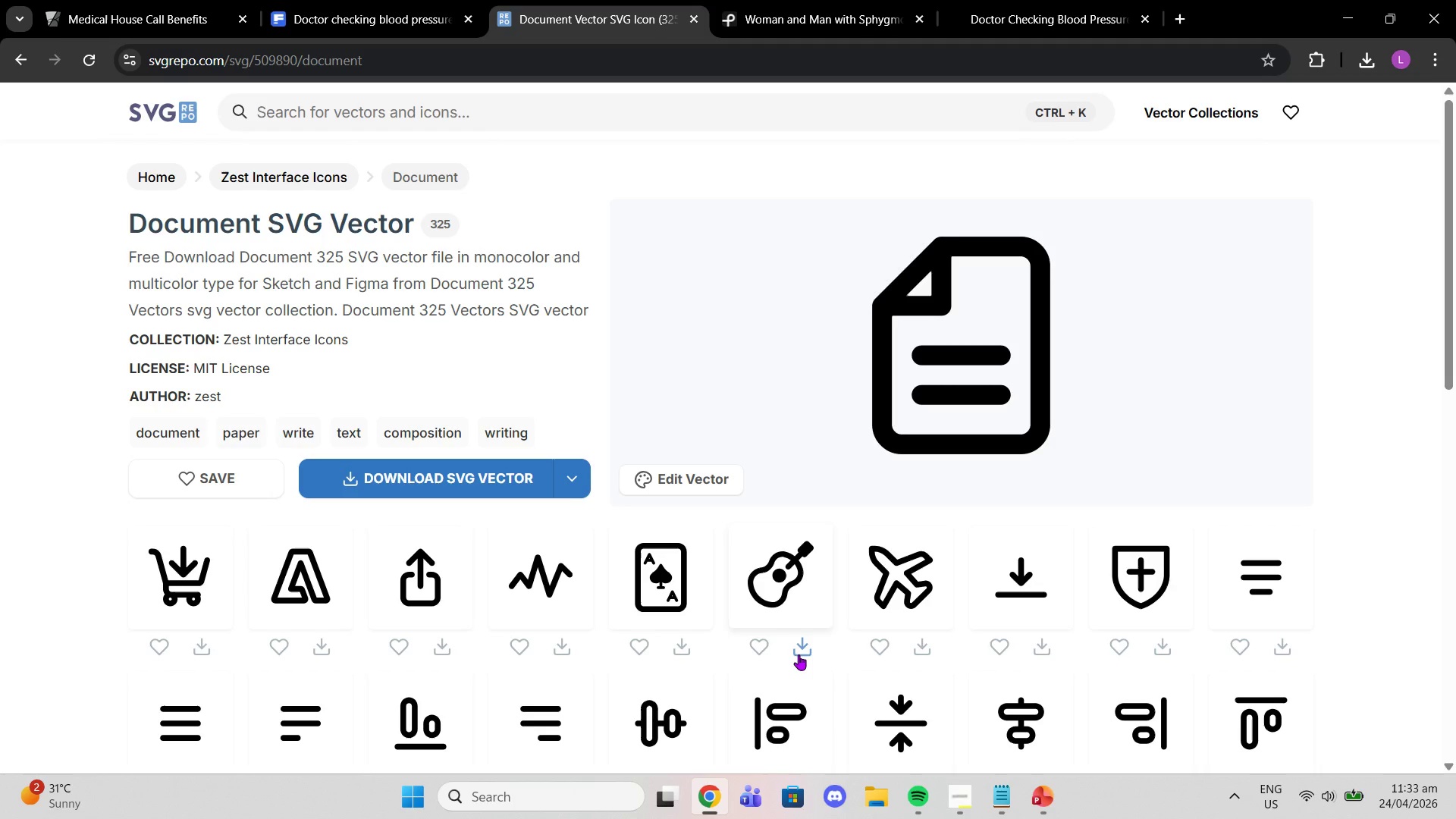 
left_click([425, 0])
 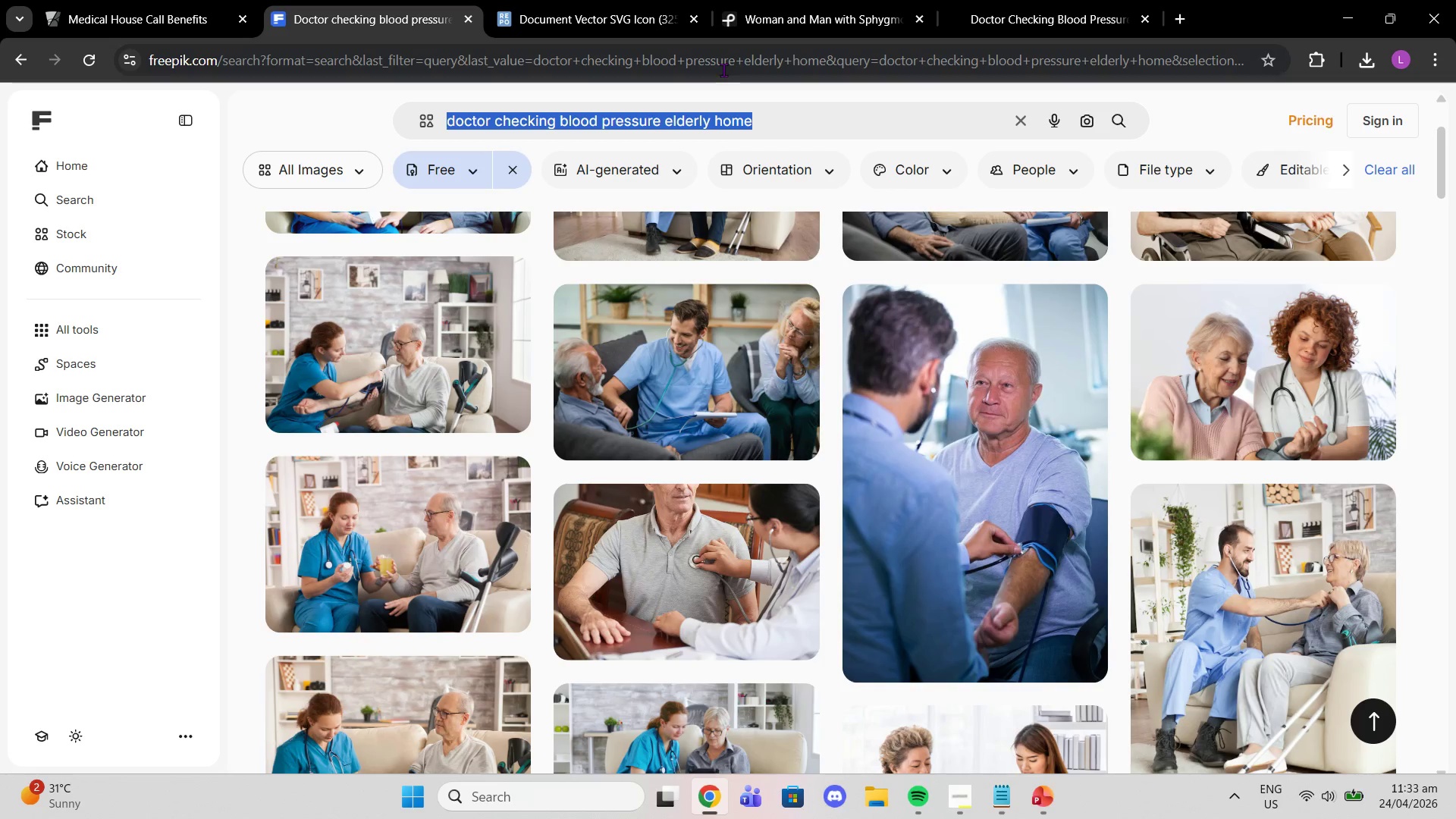 
type(elderly calling the phone)
 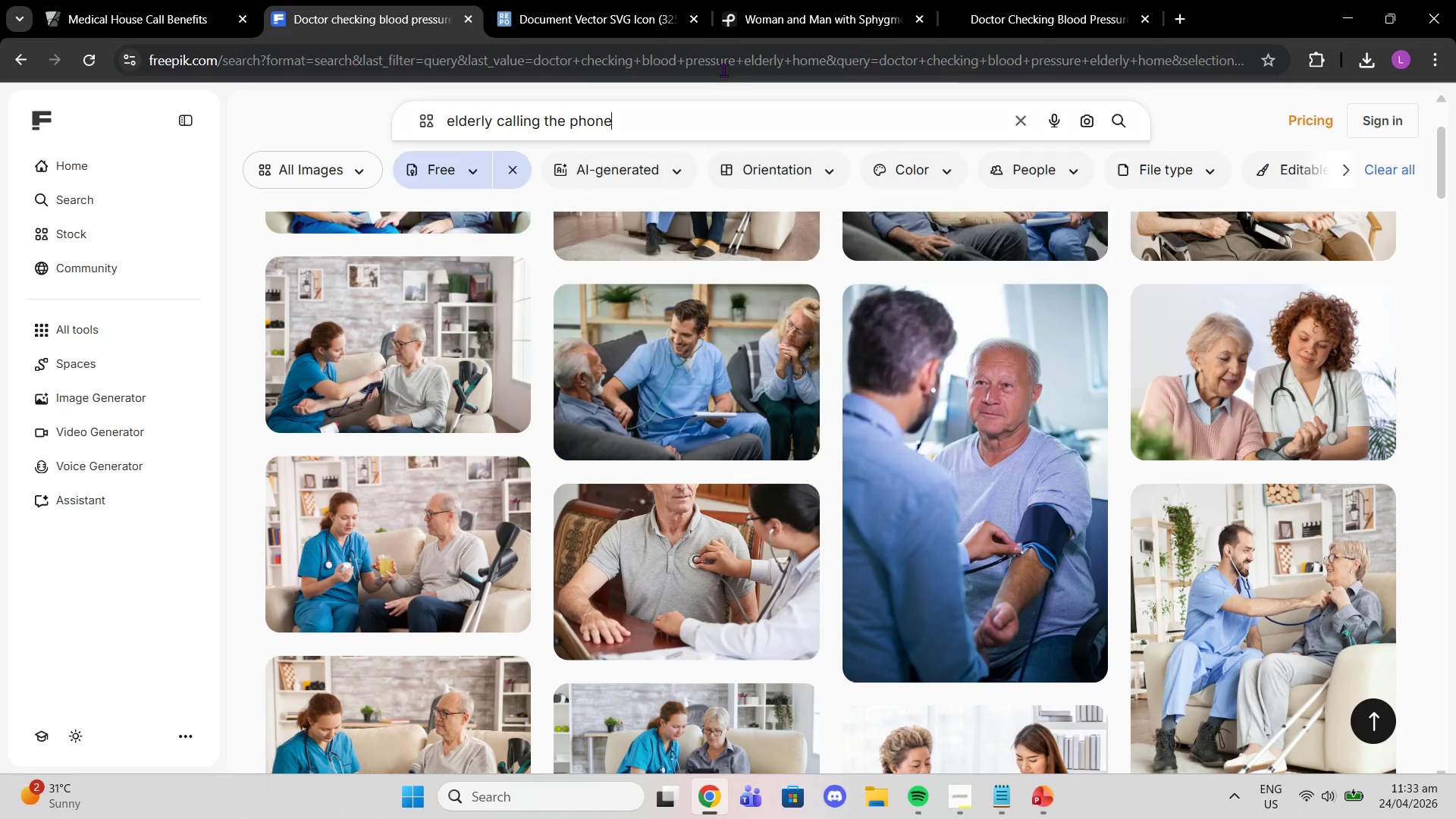 
key(Enter)
 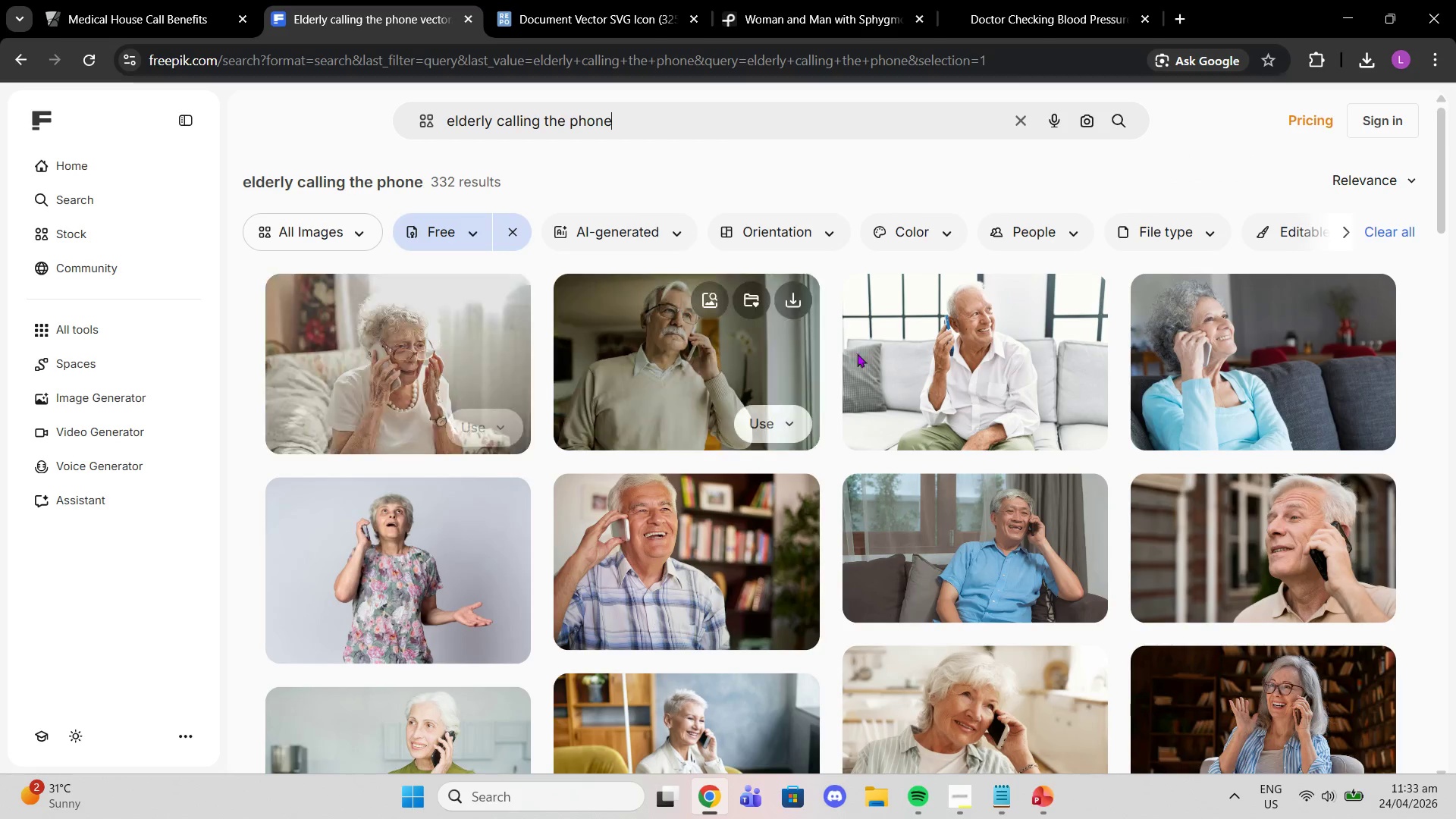 
wait(5.83)
 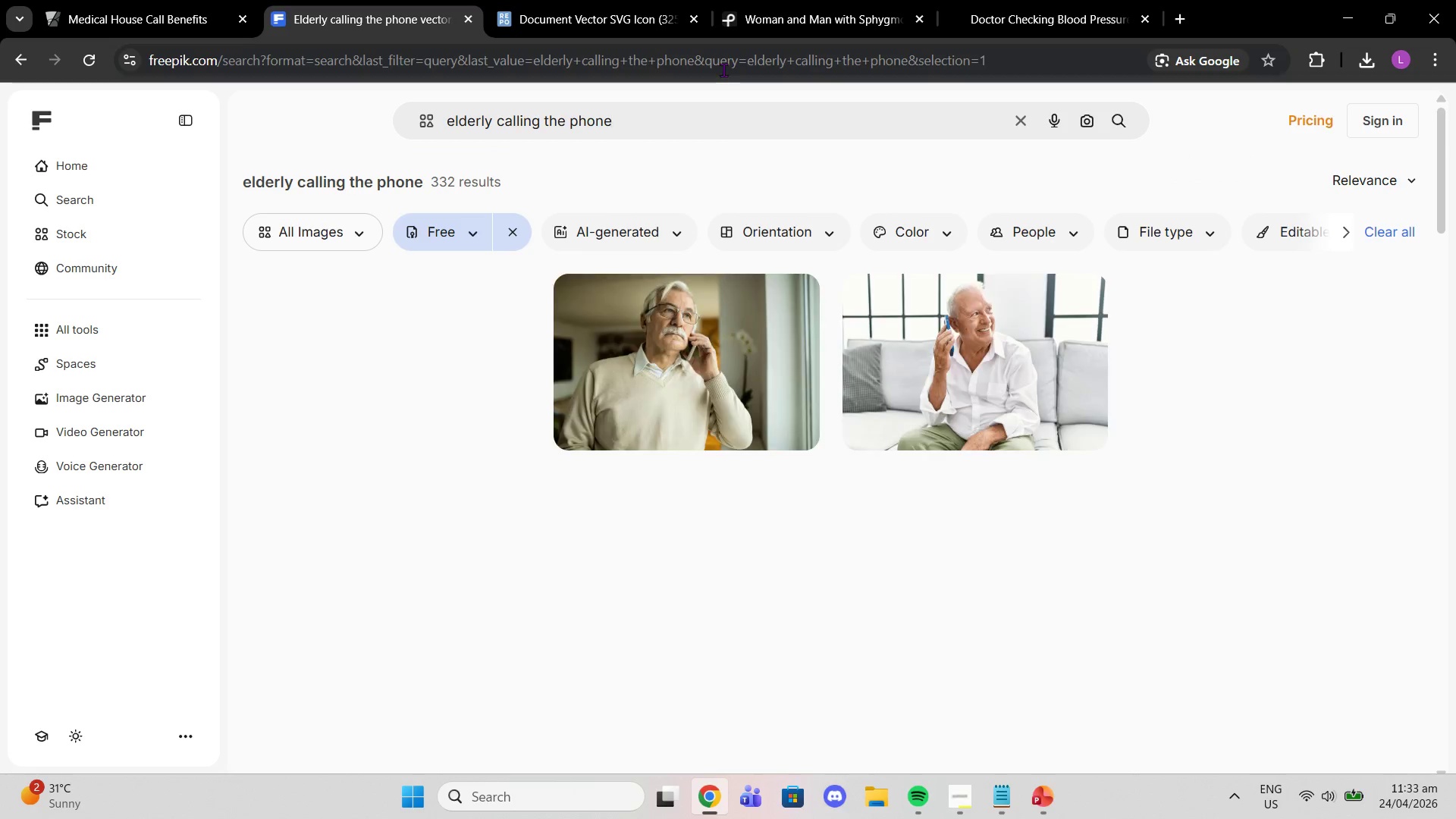 
scroll: coordinate [1222, 463], scroll_direction: down, amount: 1.0
 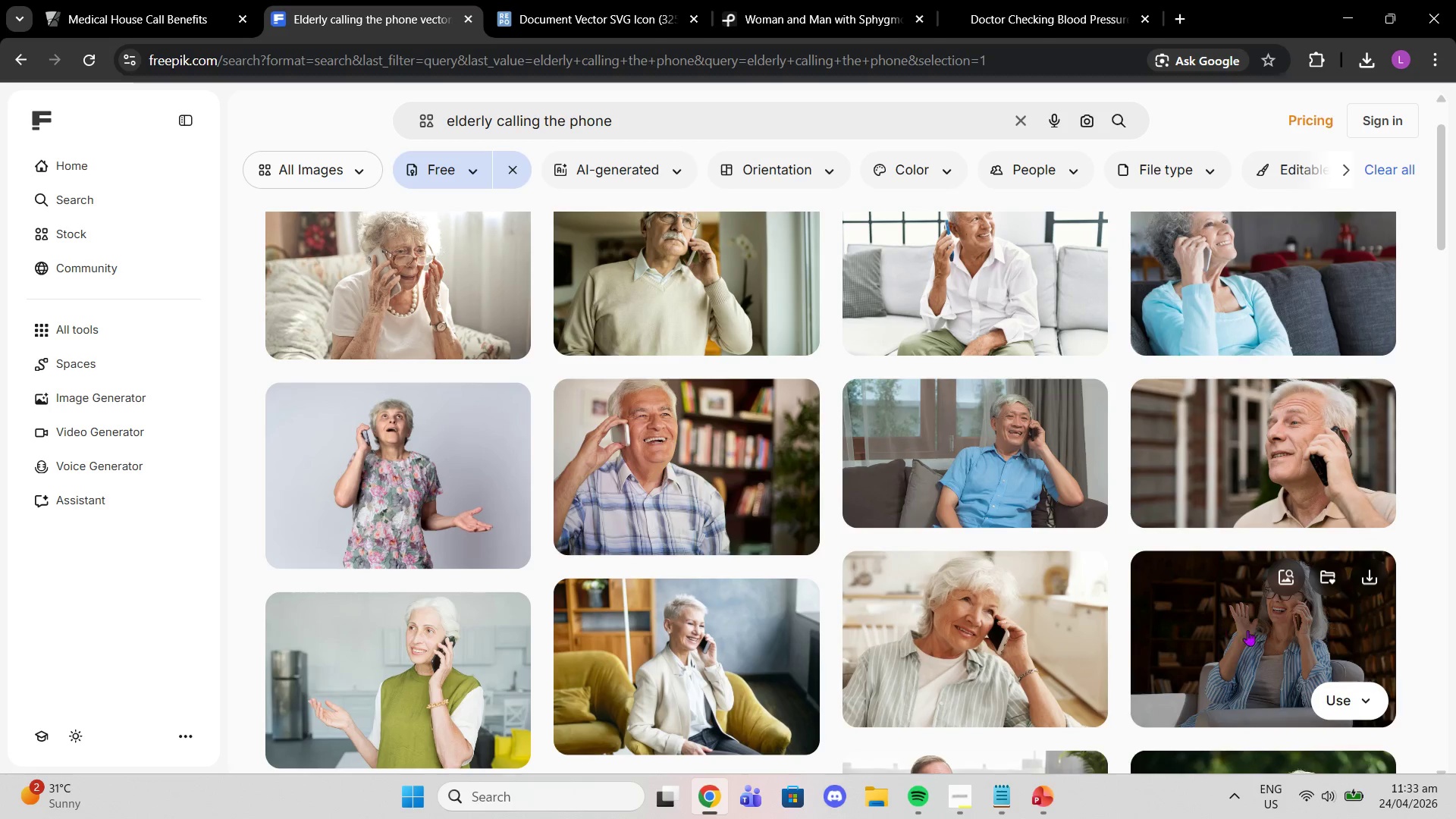 
left_click([1256, 632])
 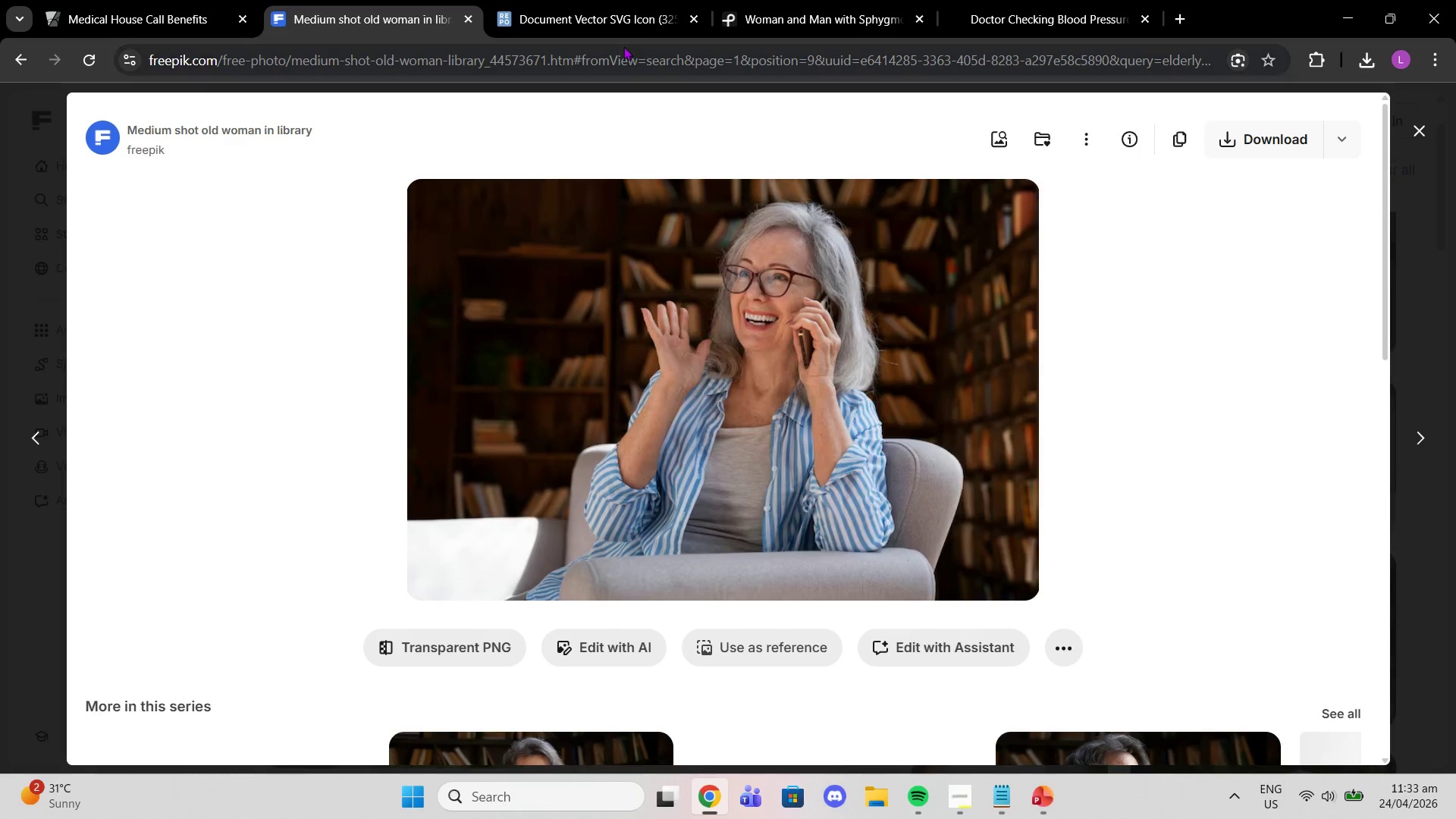 
left_click([757, 1])
 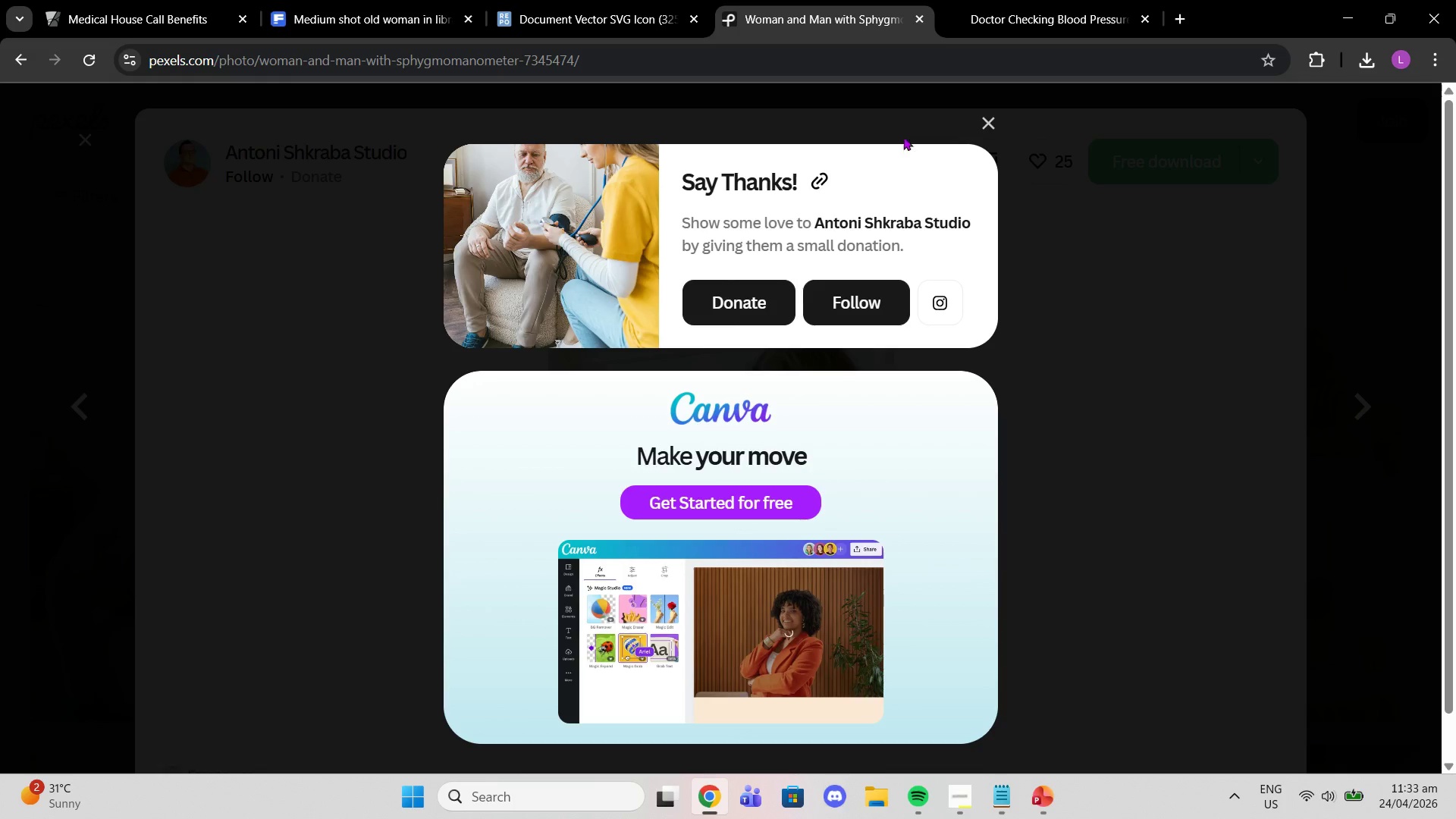 
left_click([968, 116])
 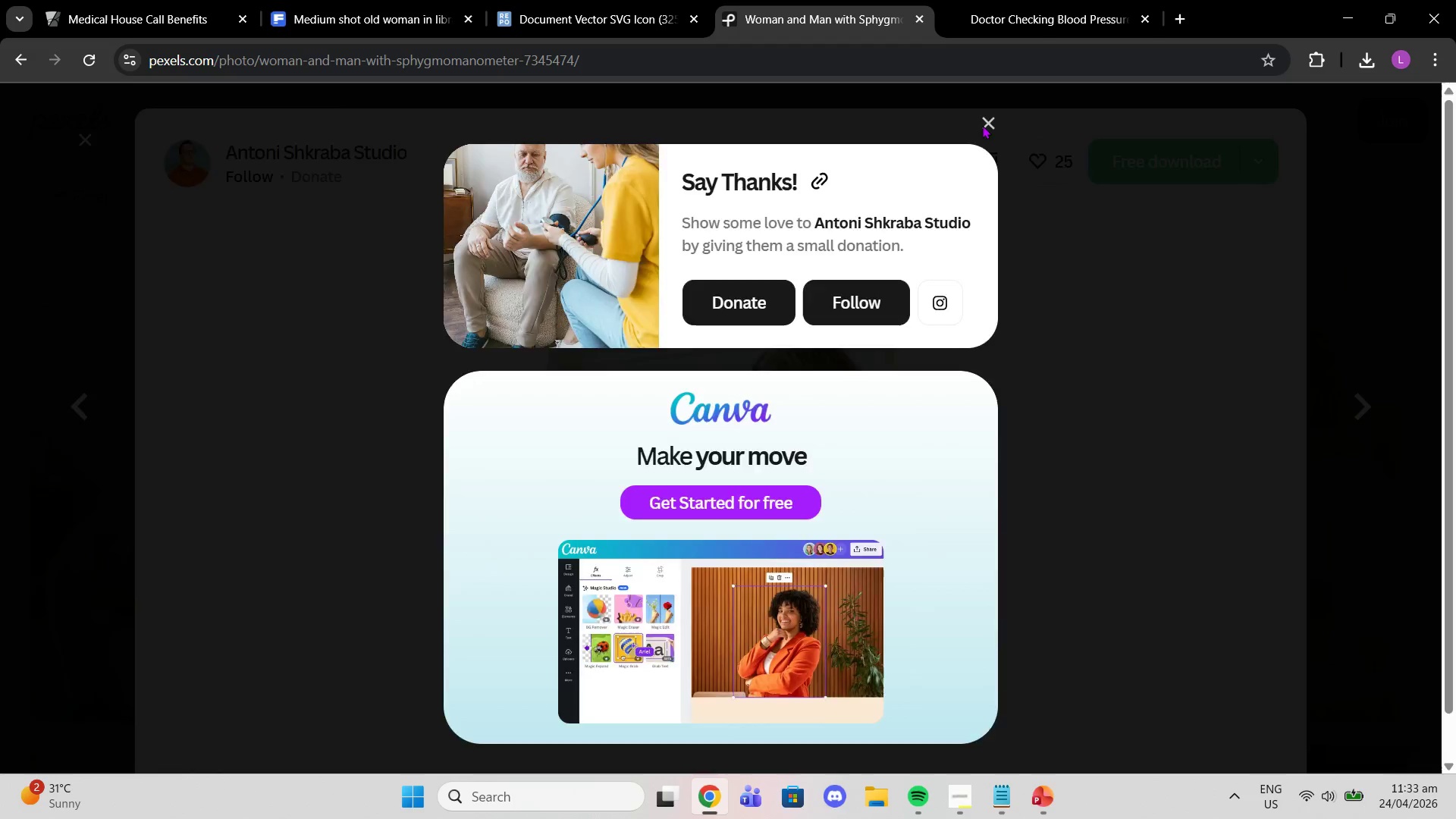 
left_click([983, 125])
 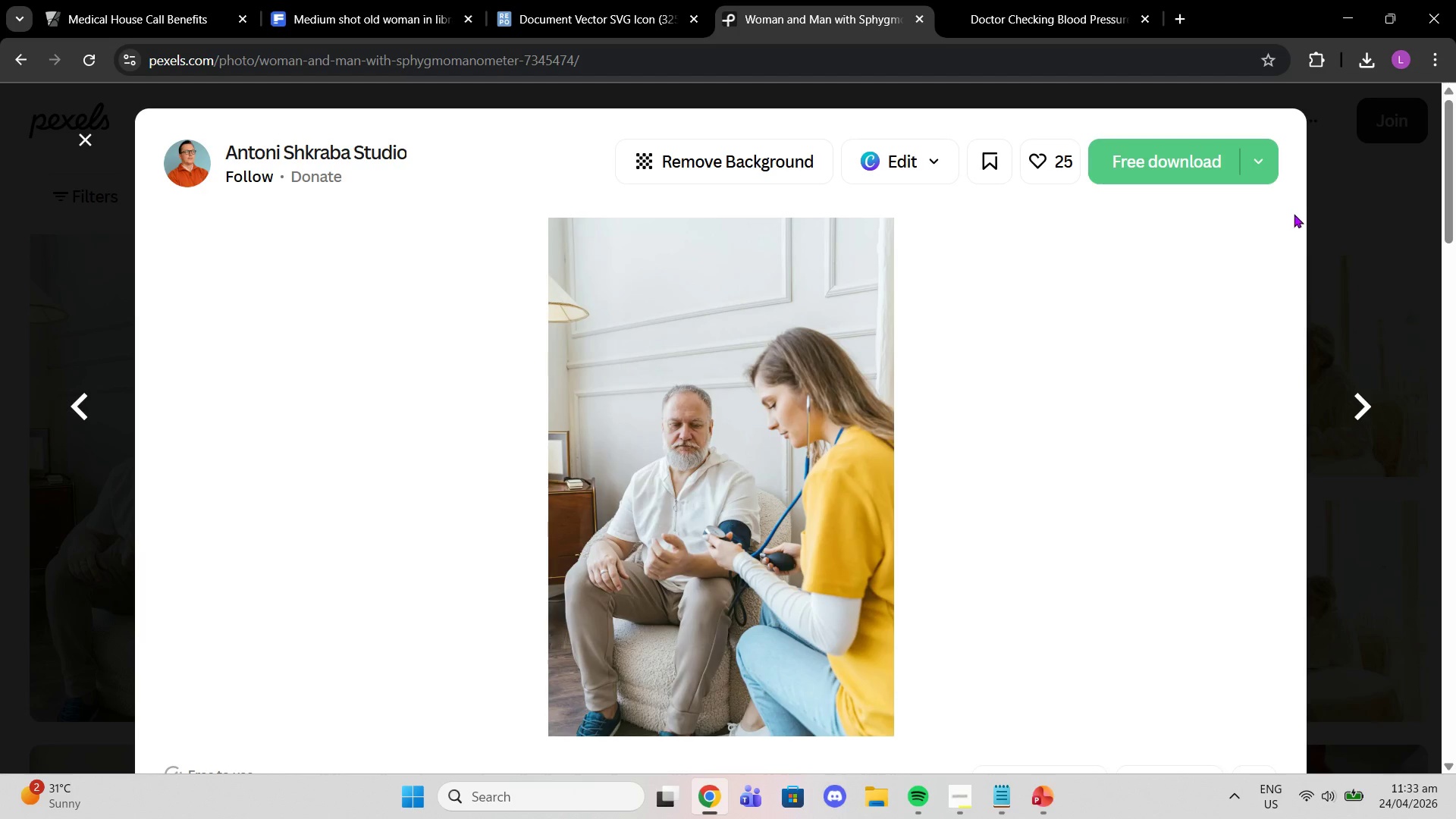 
double_click([1310, 191])
 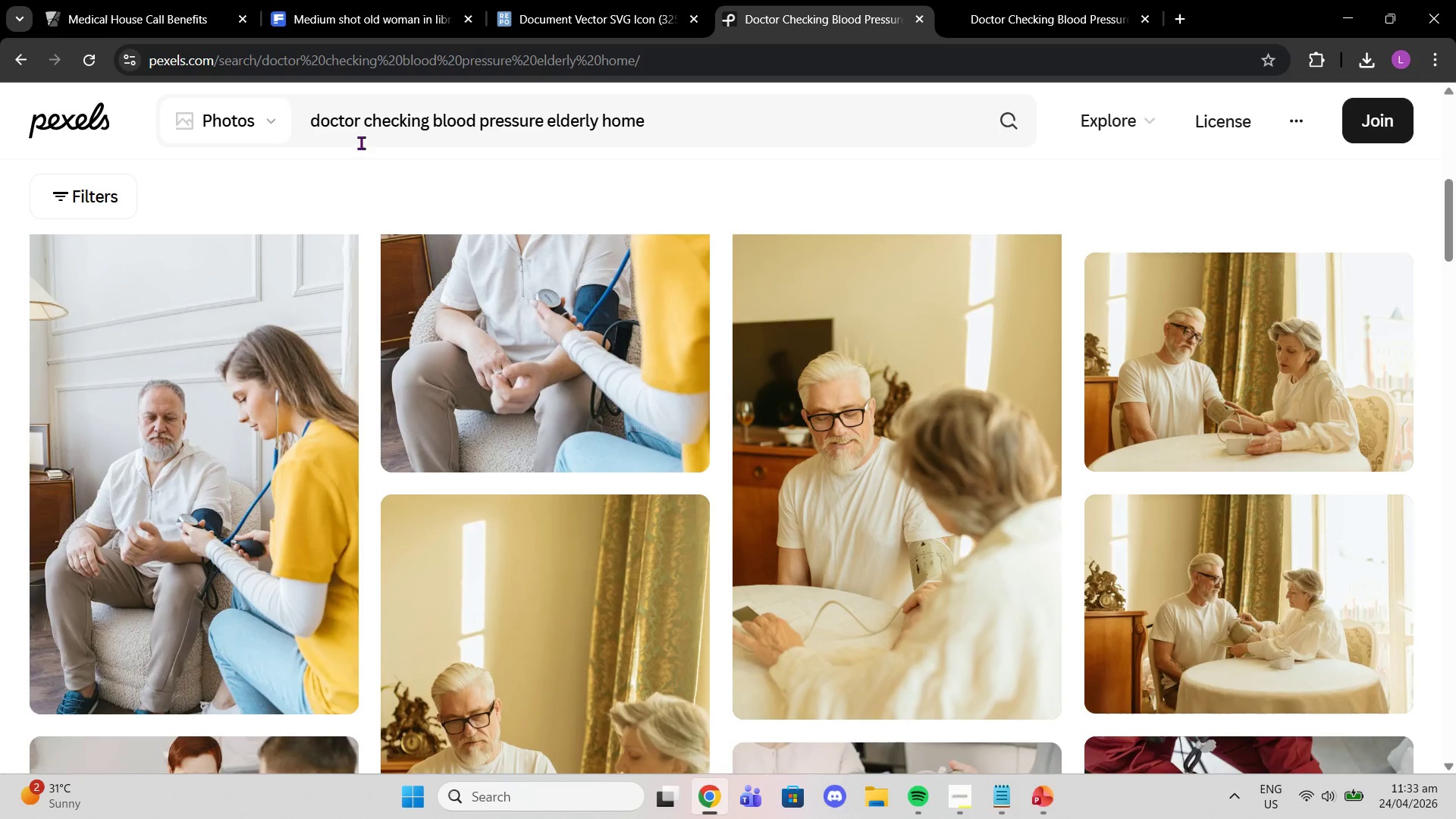 
left_click([374, 128])
 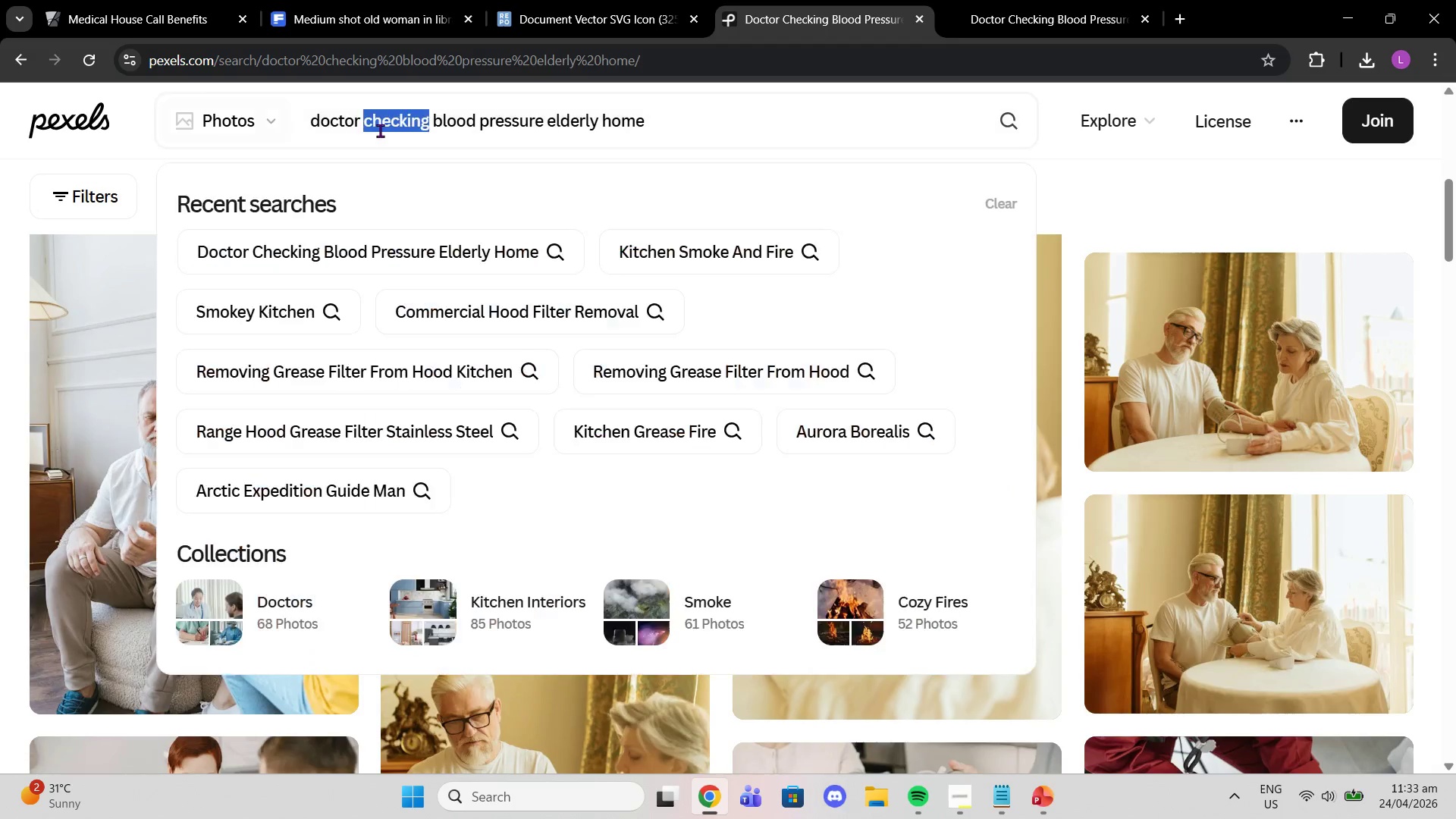 
left_click_drag(start_coordinate=[374, 128], to_coordinate=[380, 130])
 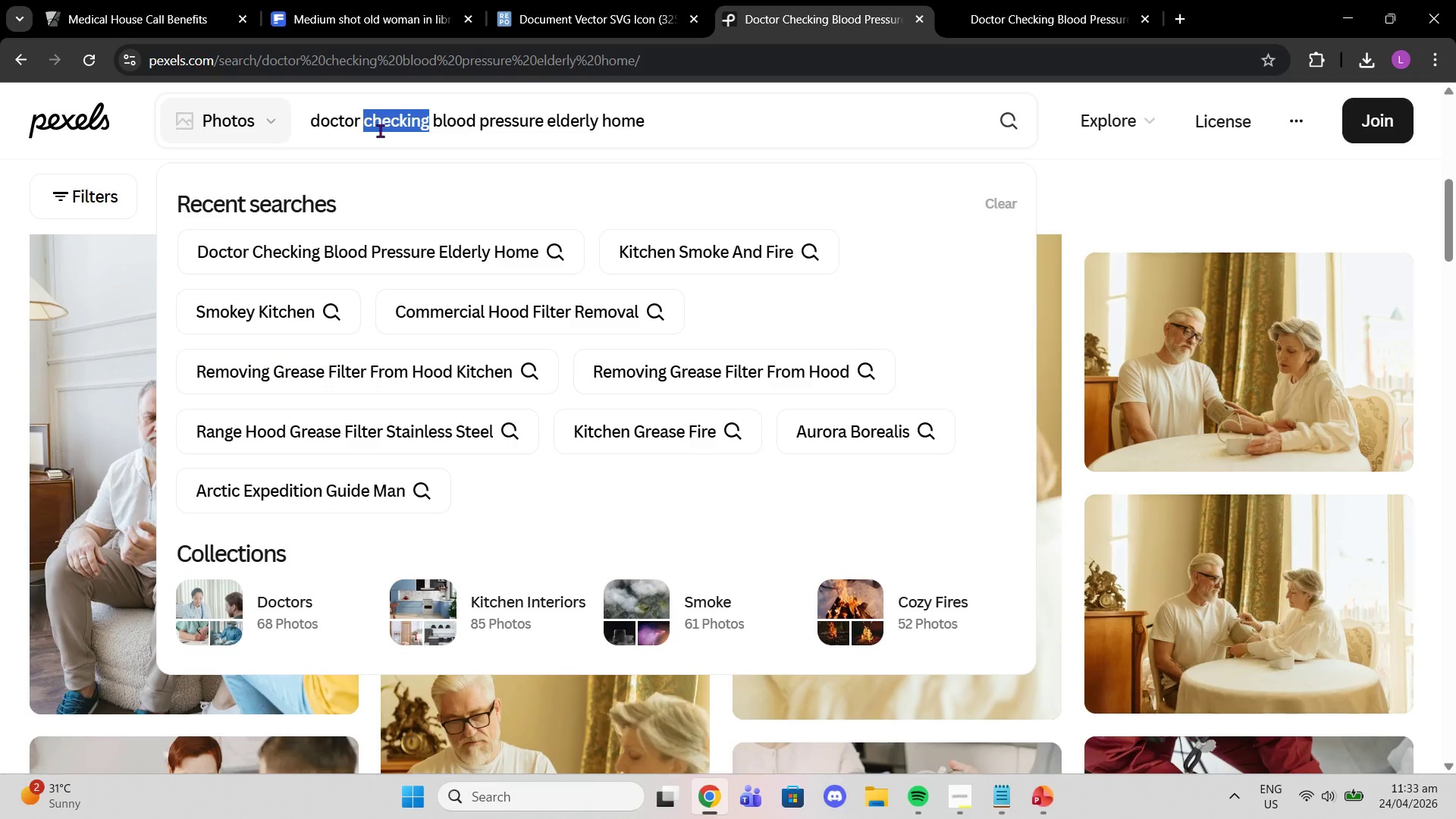 
triple_click([380, 130])
 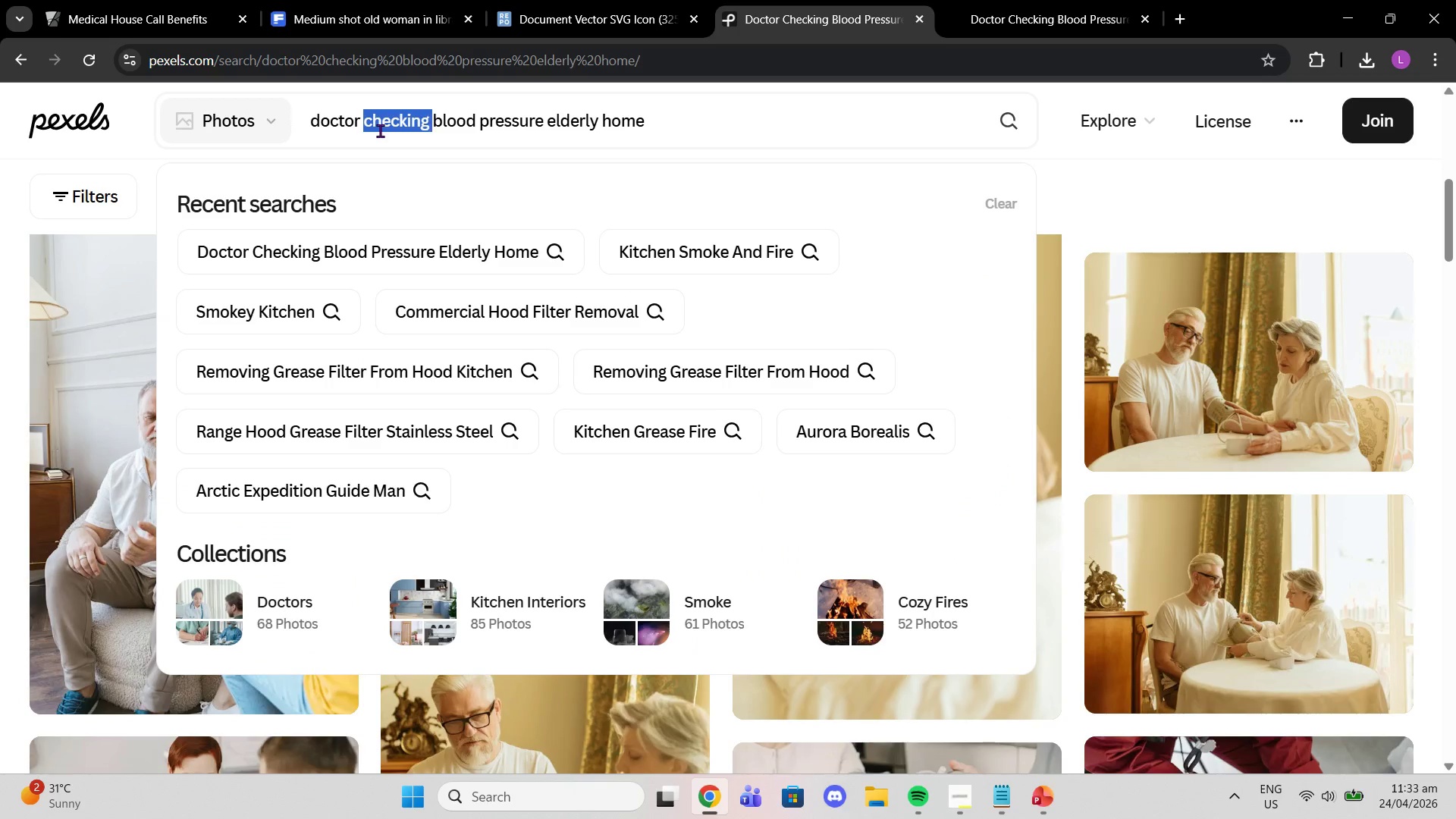 
triple_click([380, 130])
 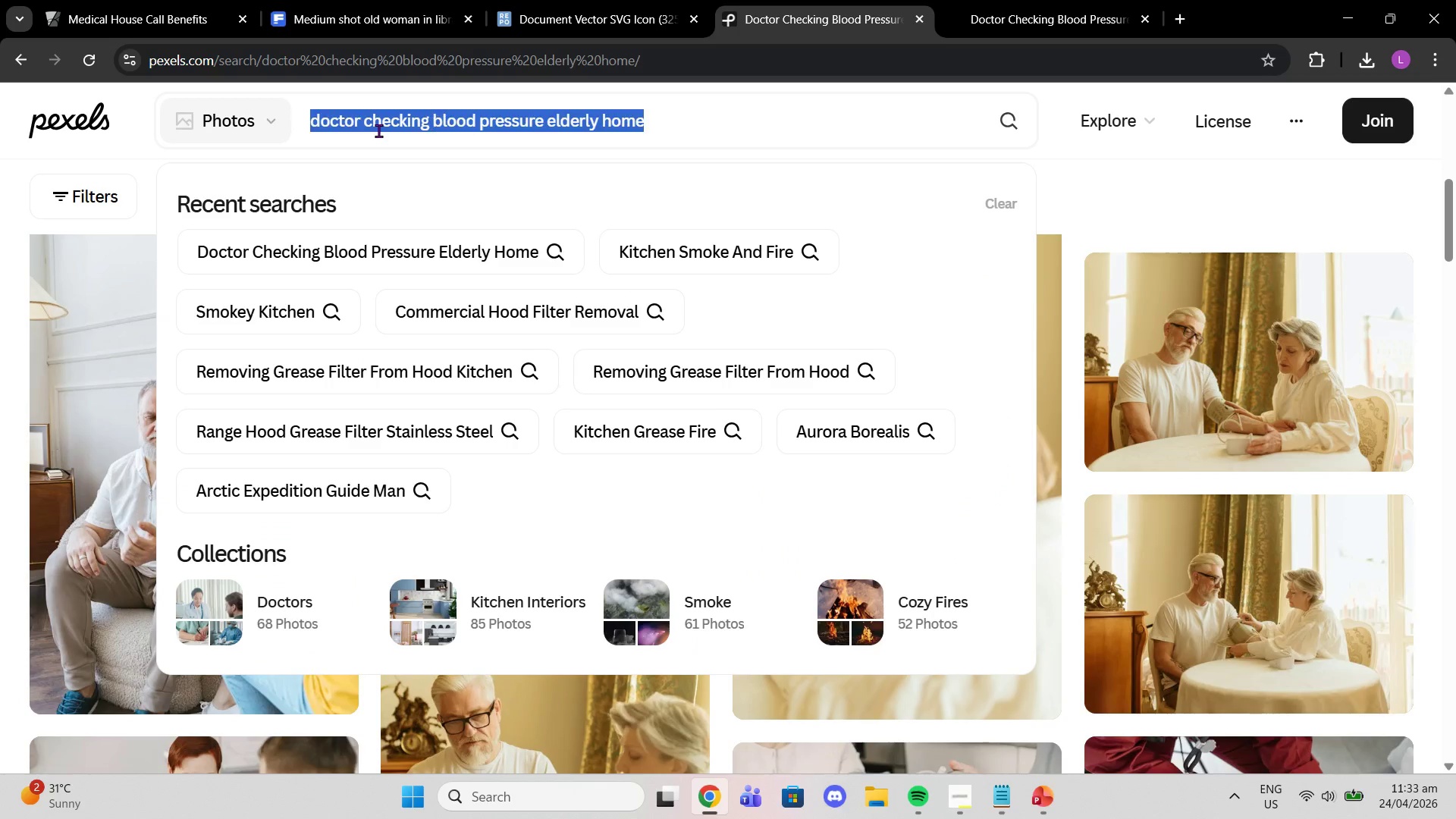 
triple_click([378, 130])
 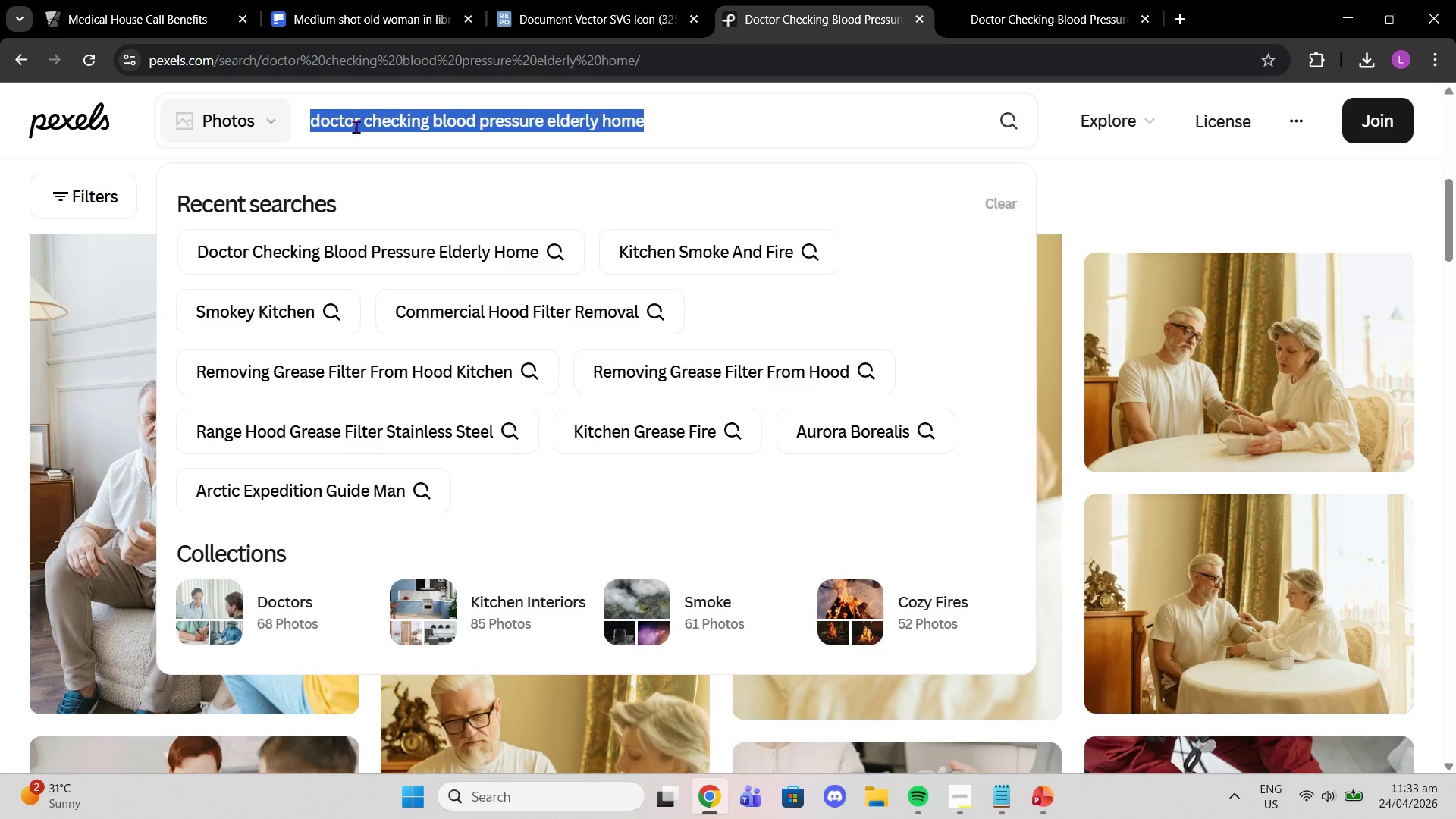 
type(elderly phone call)
 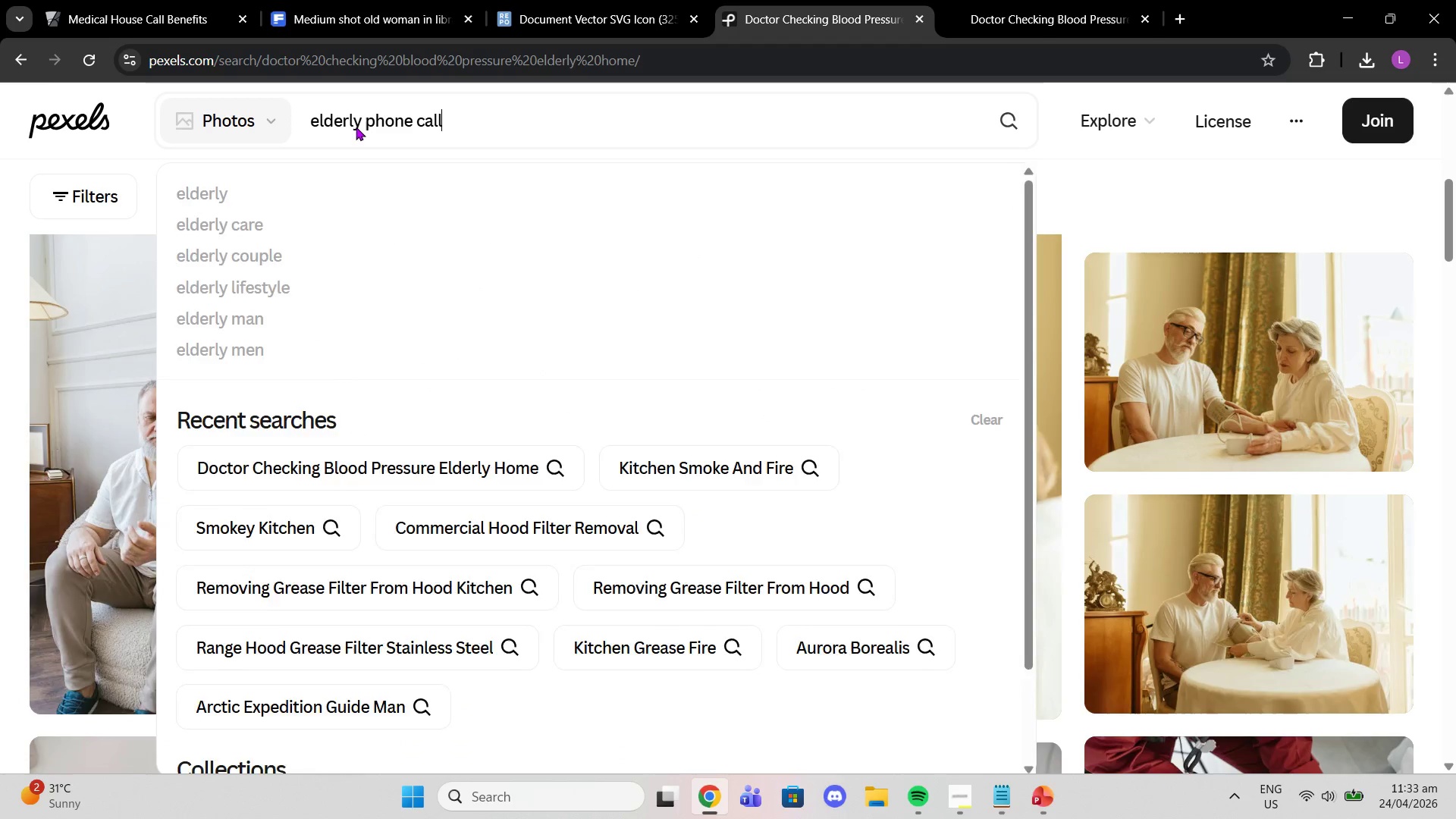 
key(Enter)
 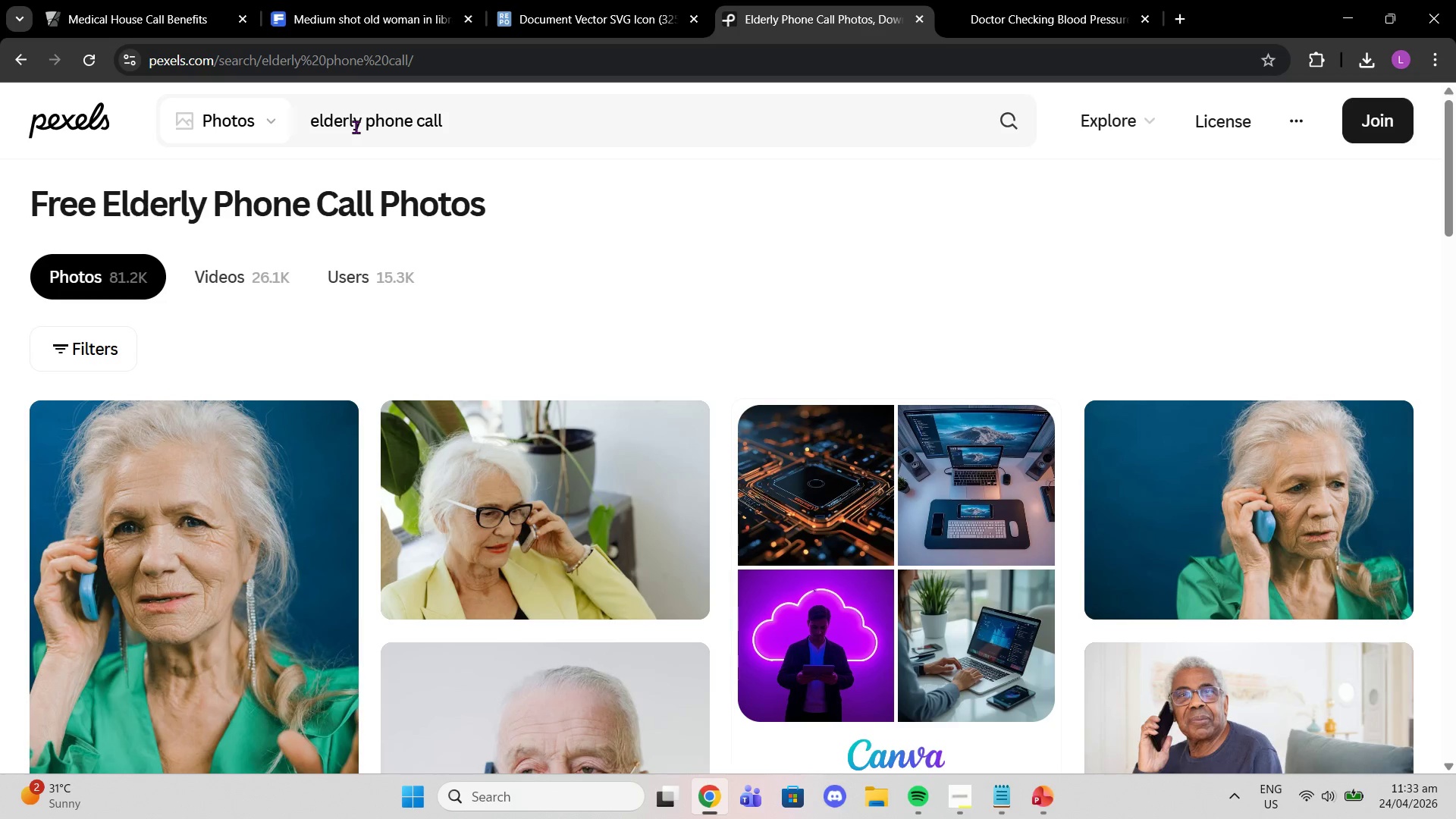 
wait(18.68)
 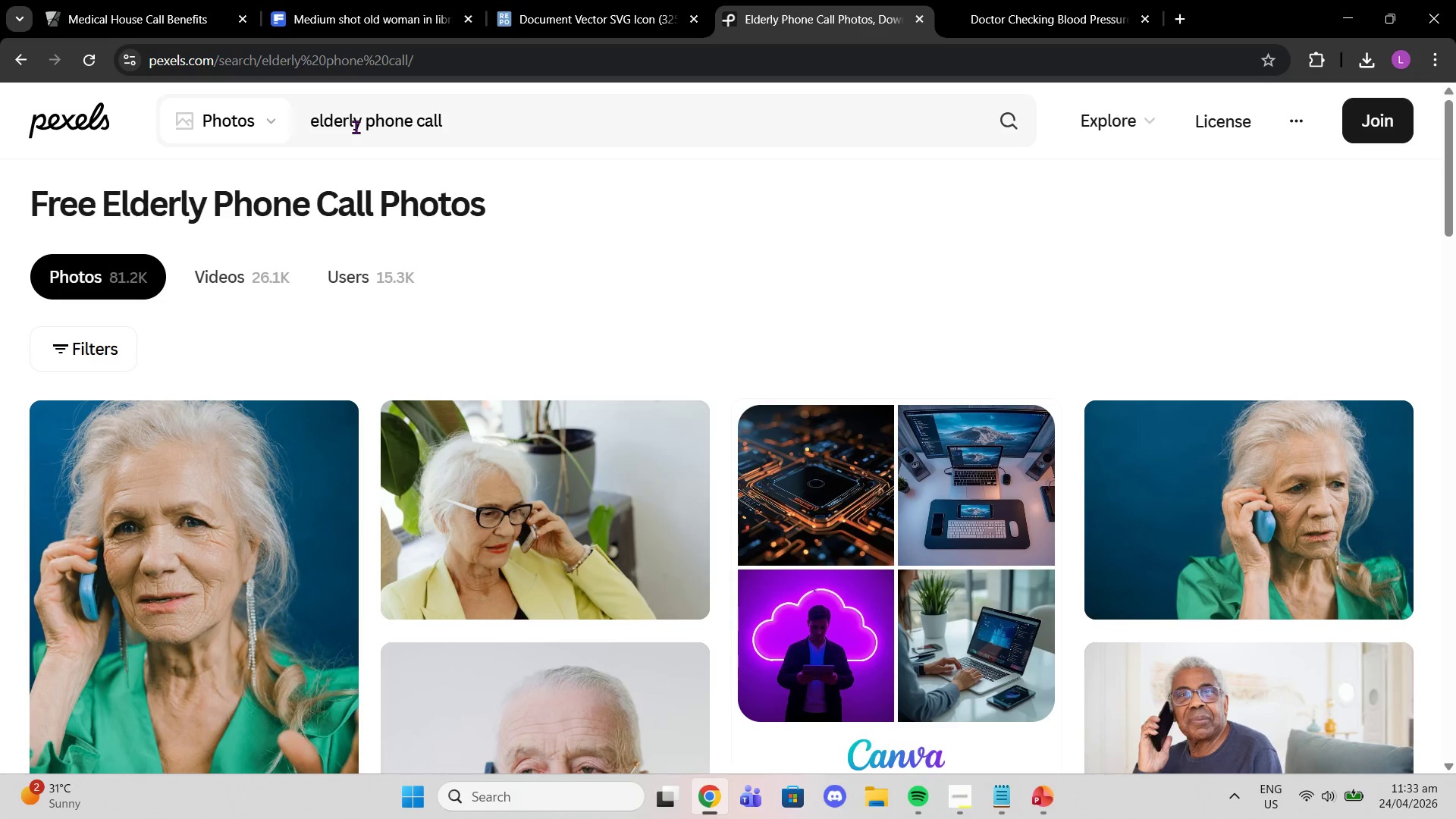 
mouse_move([1325, 817])
 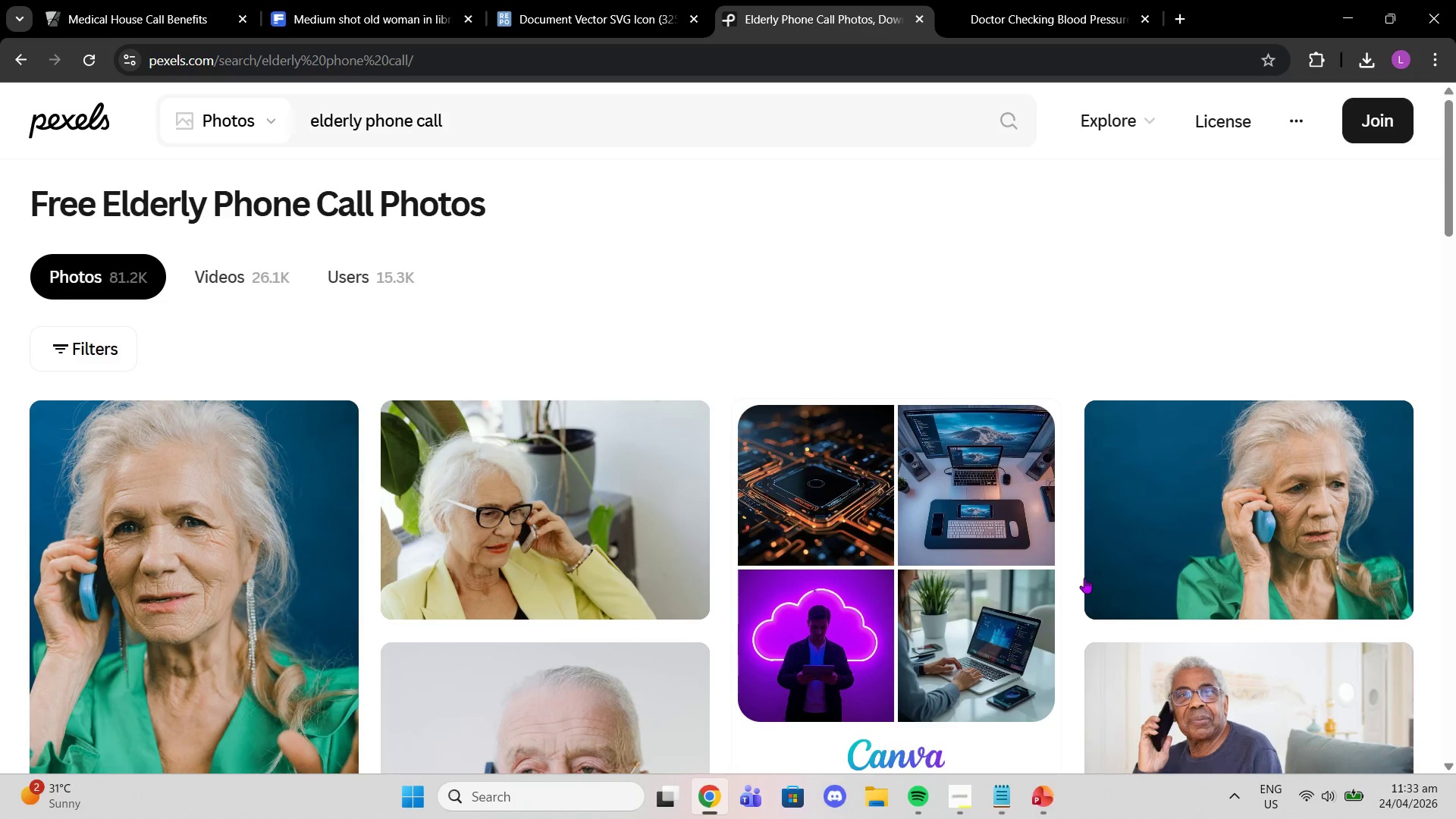 
scroll: coordinate [1197, 542], scroll_direction: down, amount: 8.0
 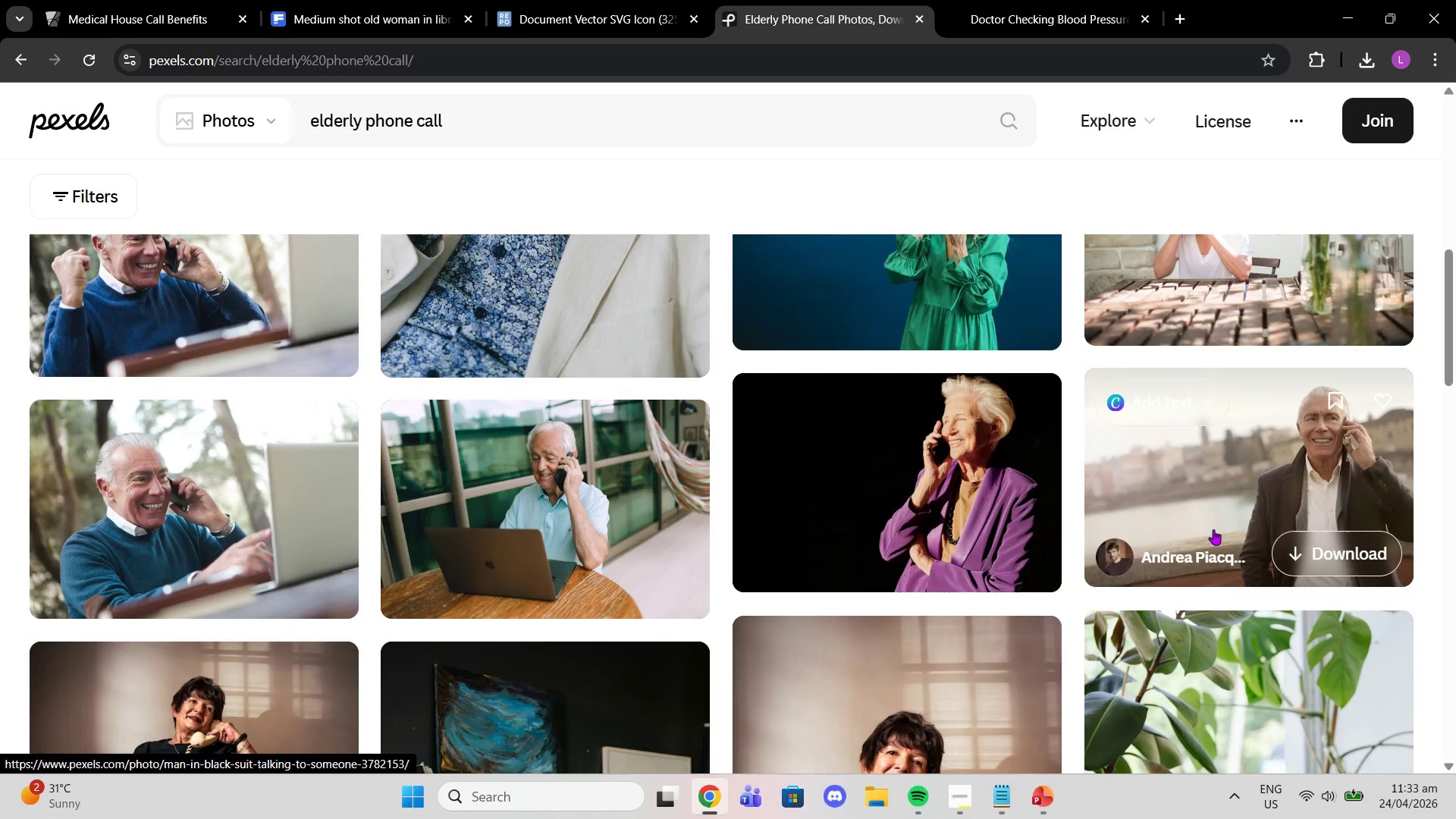 
scroll: coordinate [1213, 529], scroll_direction: up, amount: 2.0
 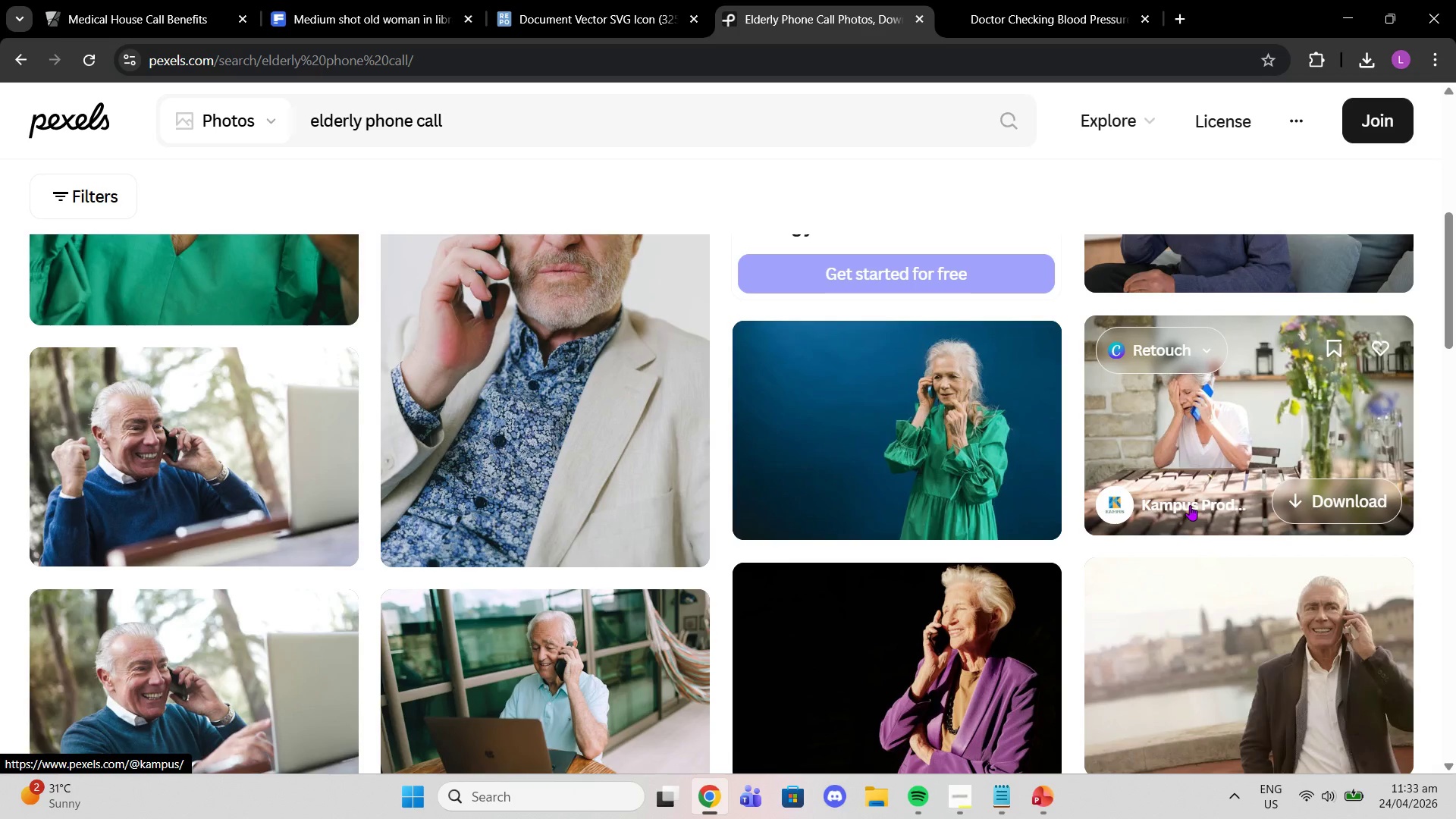 
scroll: coordinate [774, 277], scroll_direction: down, amount: 14.0
 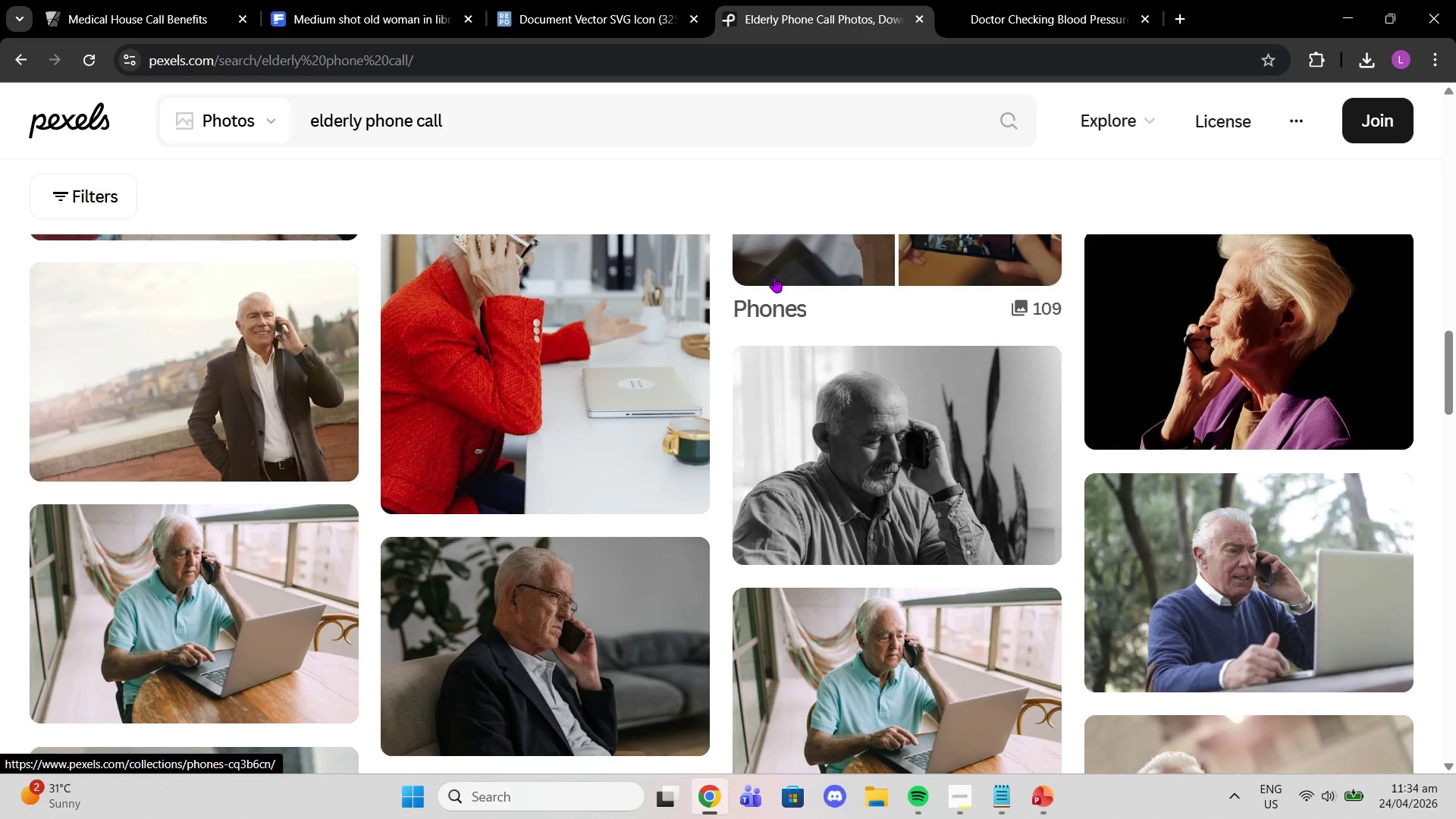 
scroll: coordinate [836, 271], scroll_direction: down, amount: 6.0
 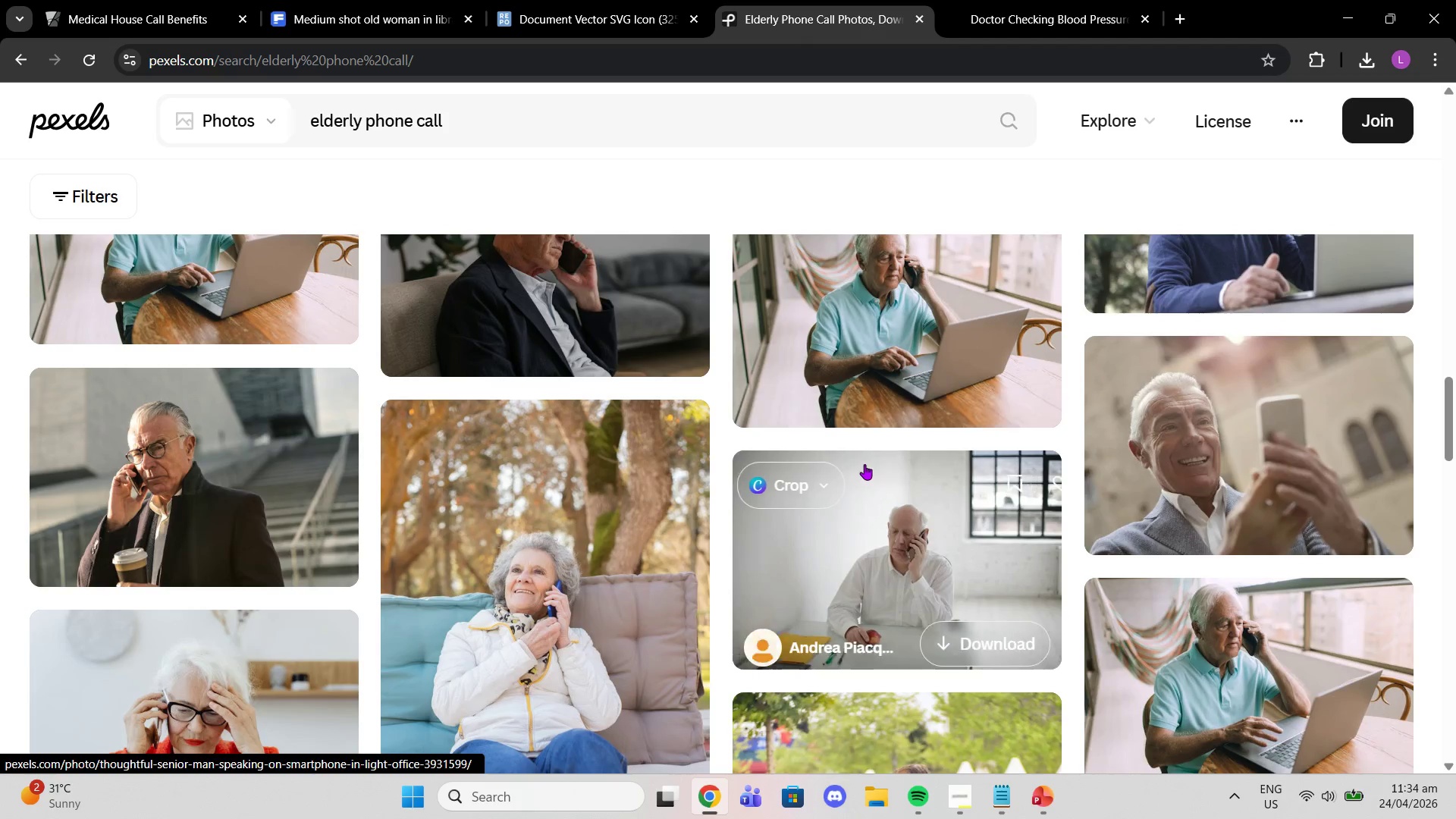 
scroll: coordinate [871, 462], scroll_direction: up, amount: 3.0
 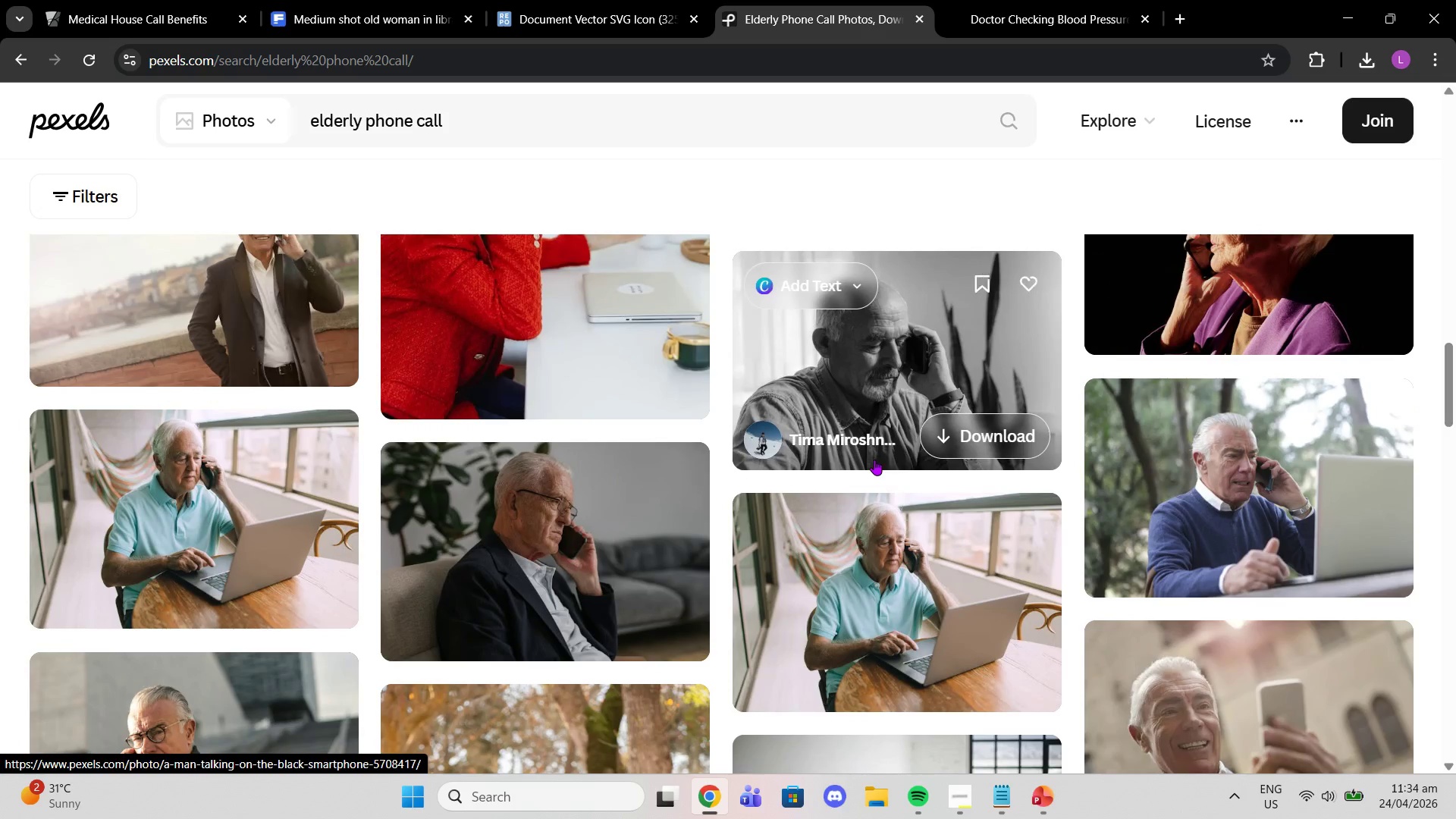 
scroll: coordinate [874, 460], scroll_direction: down, amount: 3.0
 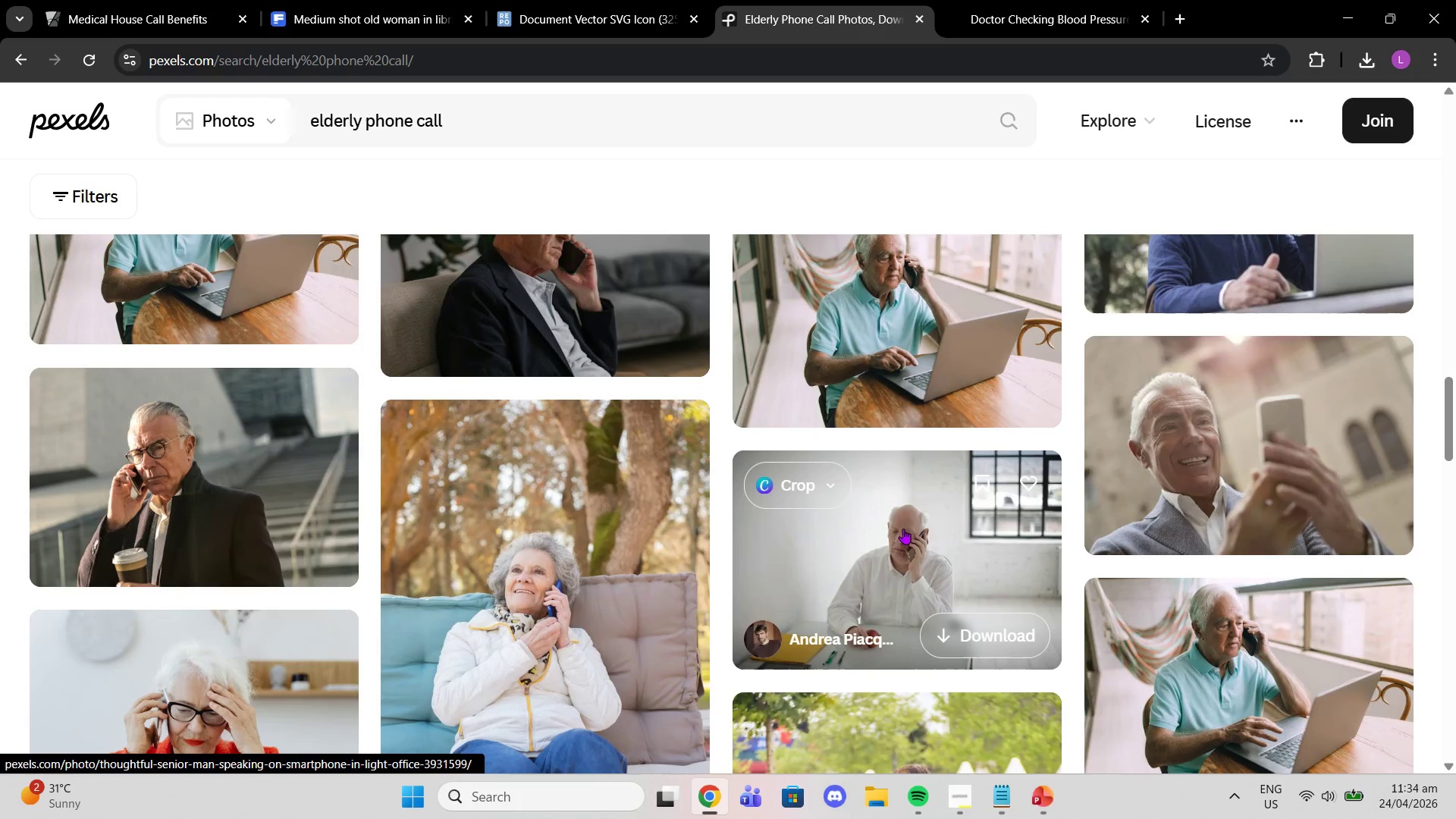 
left_click_drag(start_coordinate=[908, 530], to_coordinate=[912, 531])
 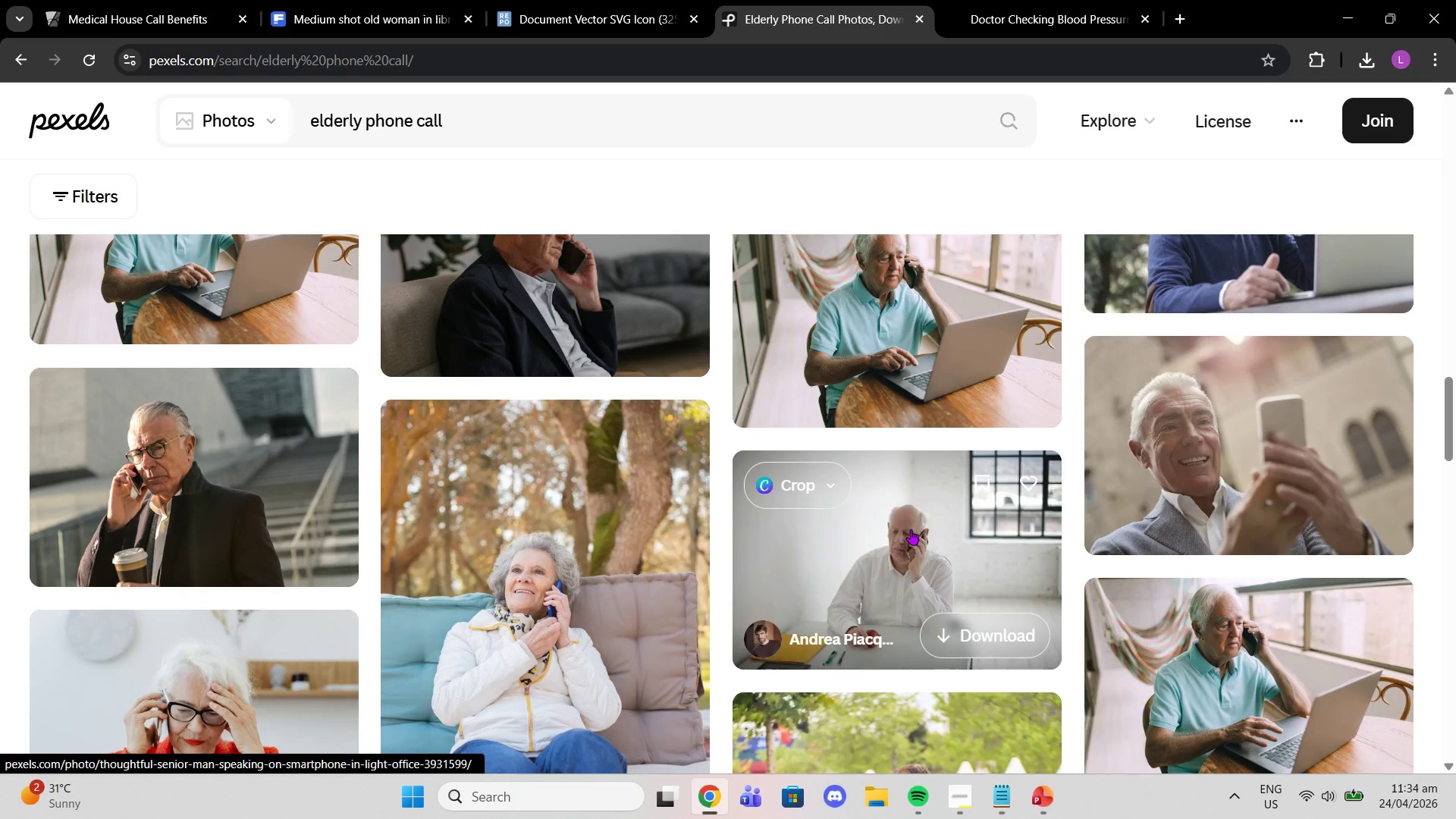 
left_click([911, 529])
 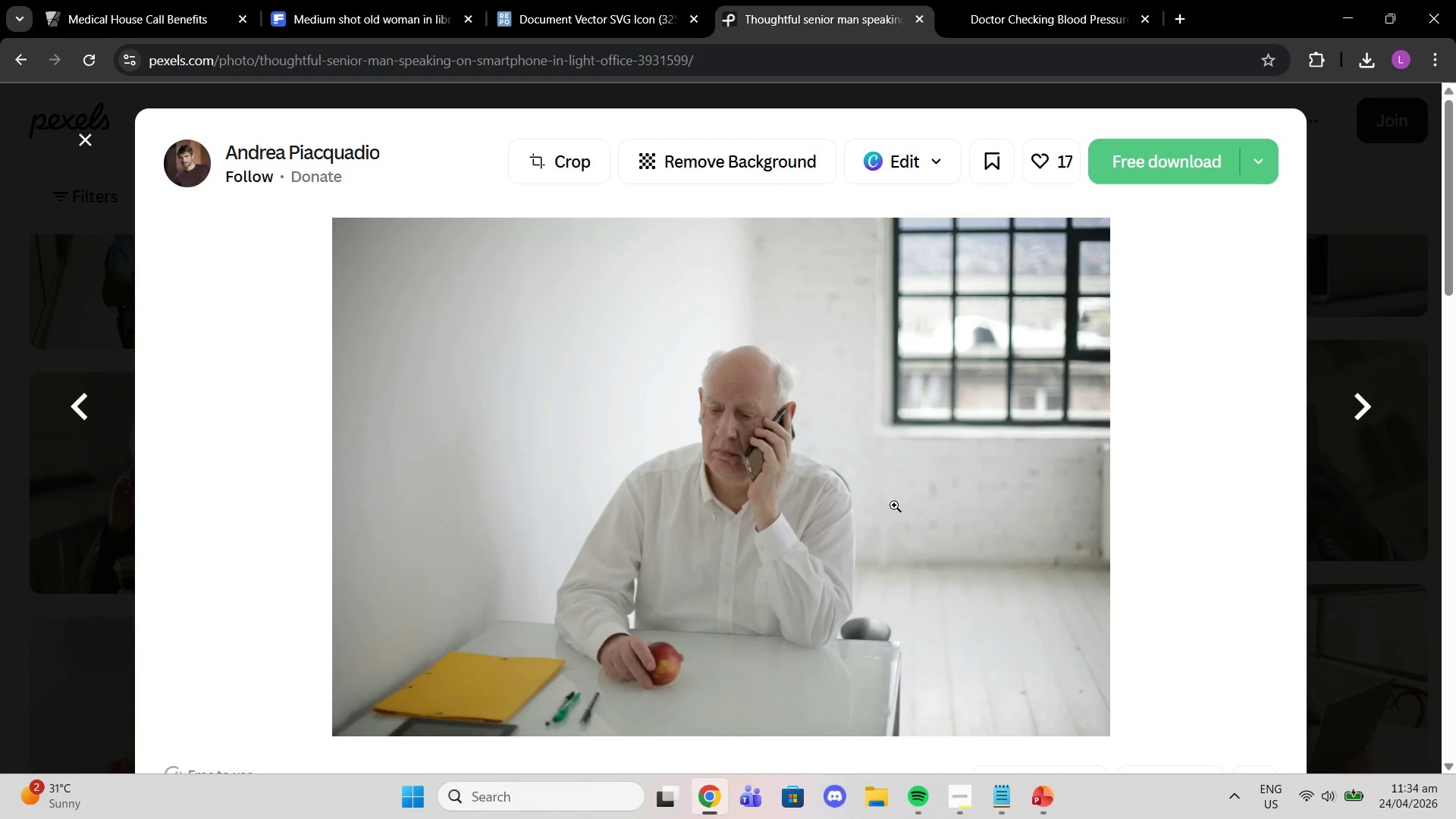 
left_click([1345, 258])
 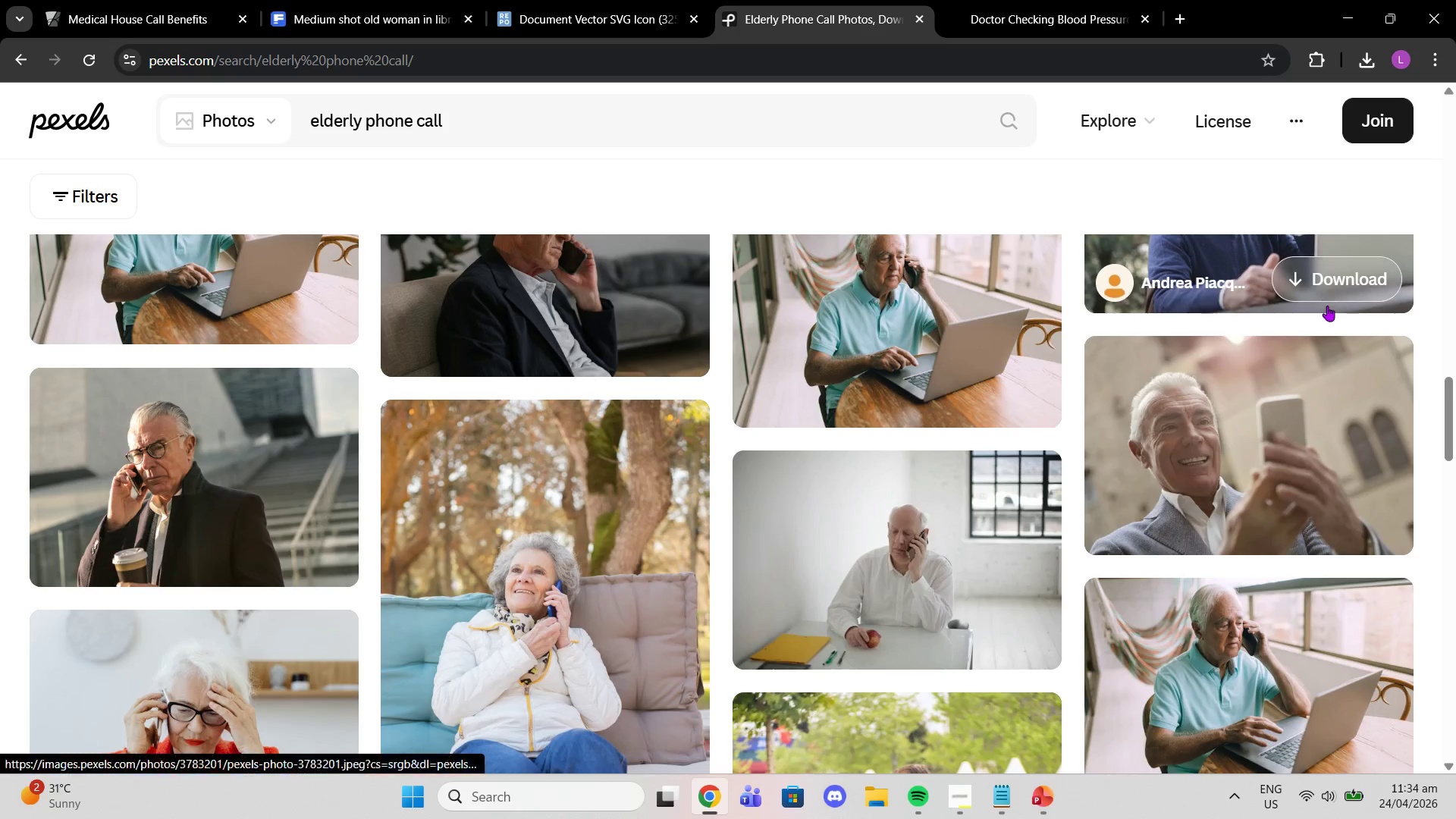 
scroll: coordinate [1304, 378], scroll_direction: down, amount: 7.0
 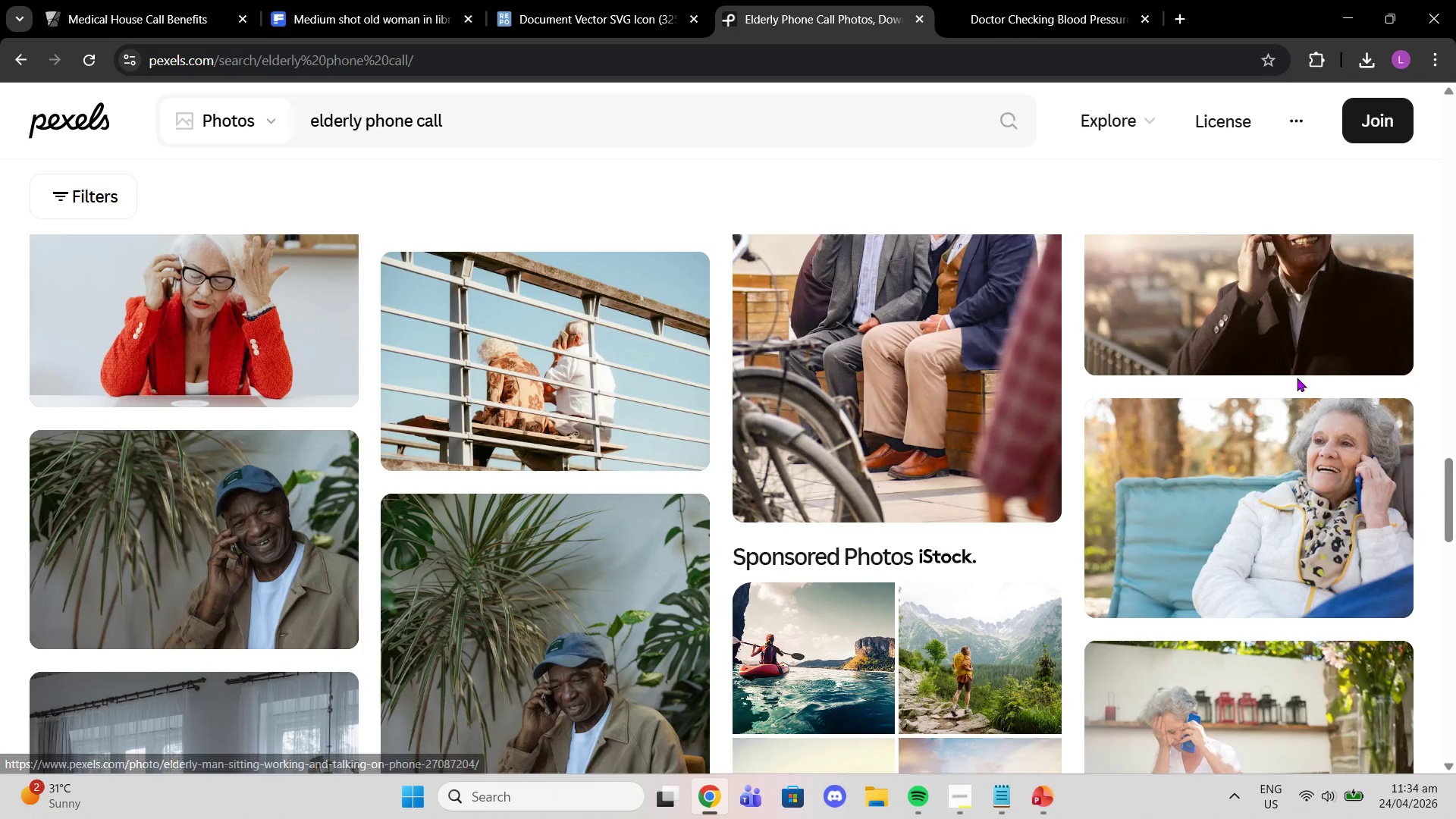 
scroll: coordinate [1297, 378], scroll_direction: up, amount: 1.0
 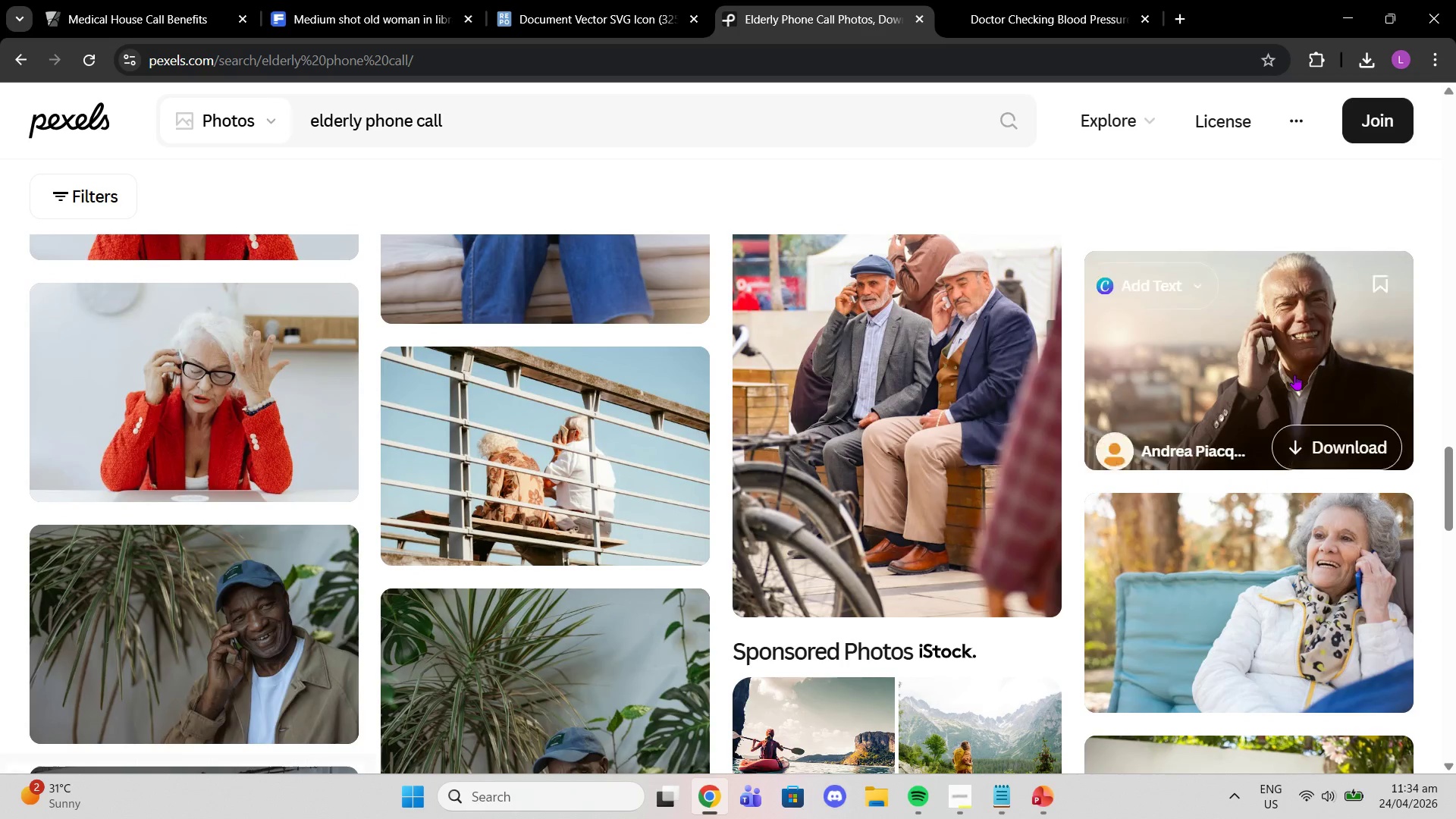 
scroll: coordinate [1320, 315], scroll_direction: down, amount: 12.0
 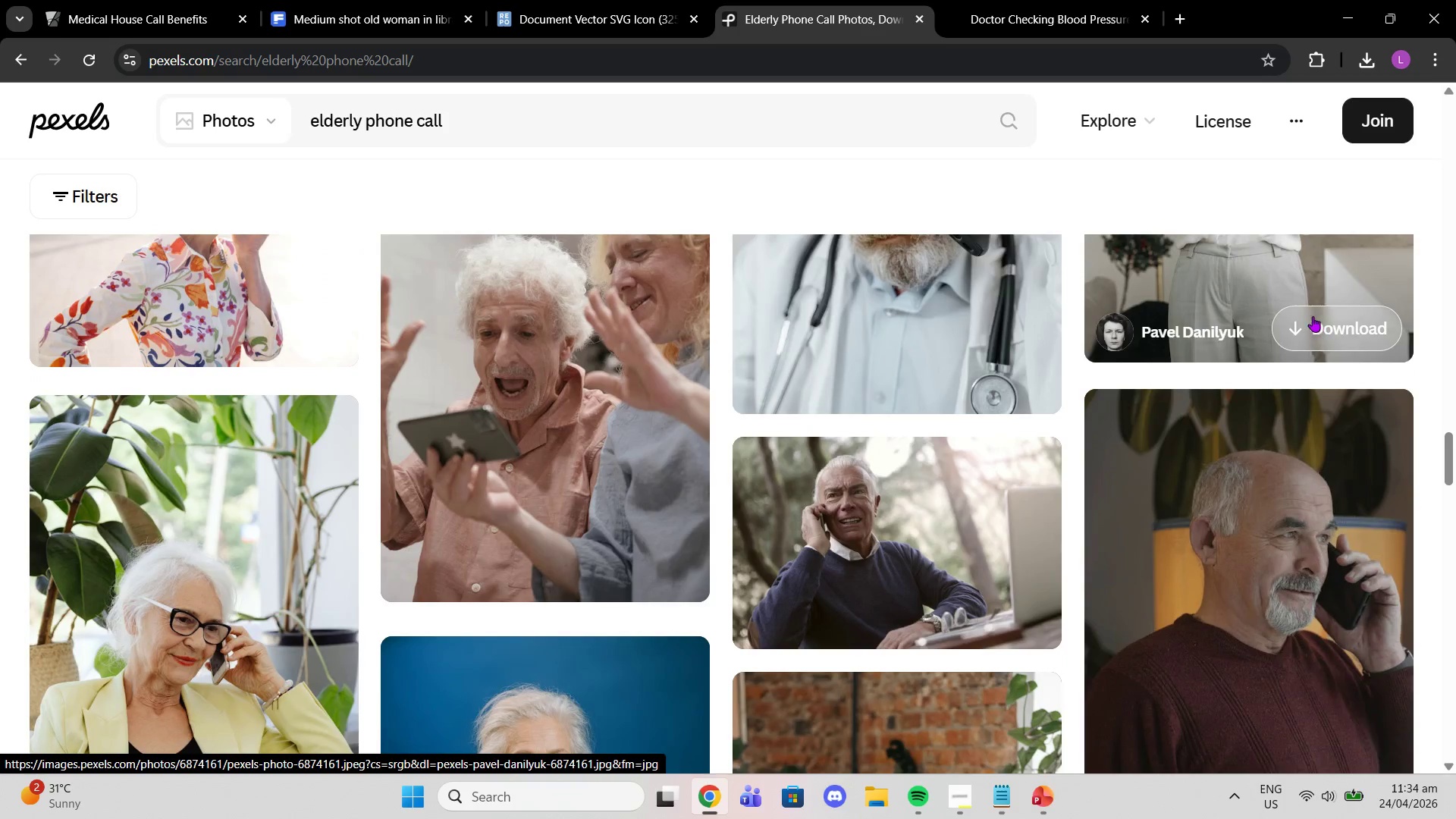 
scroll: coordinate [1276, 350], scroll_direction: down, amount: 7.0
 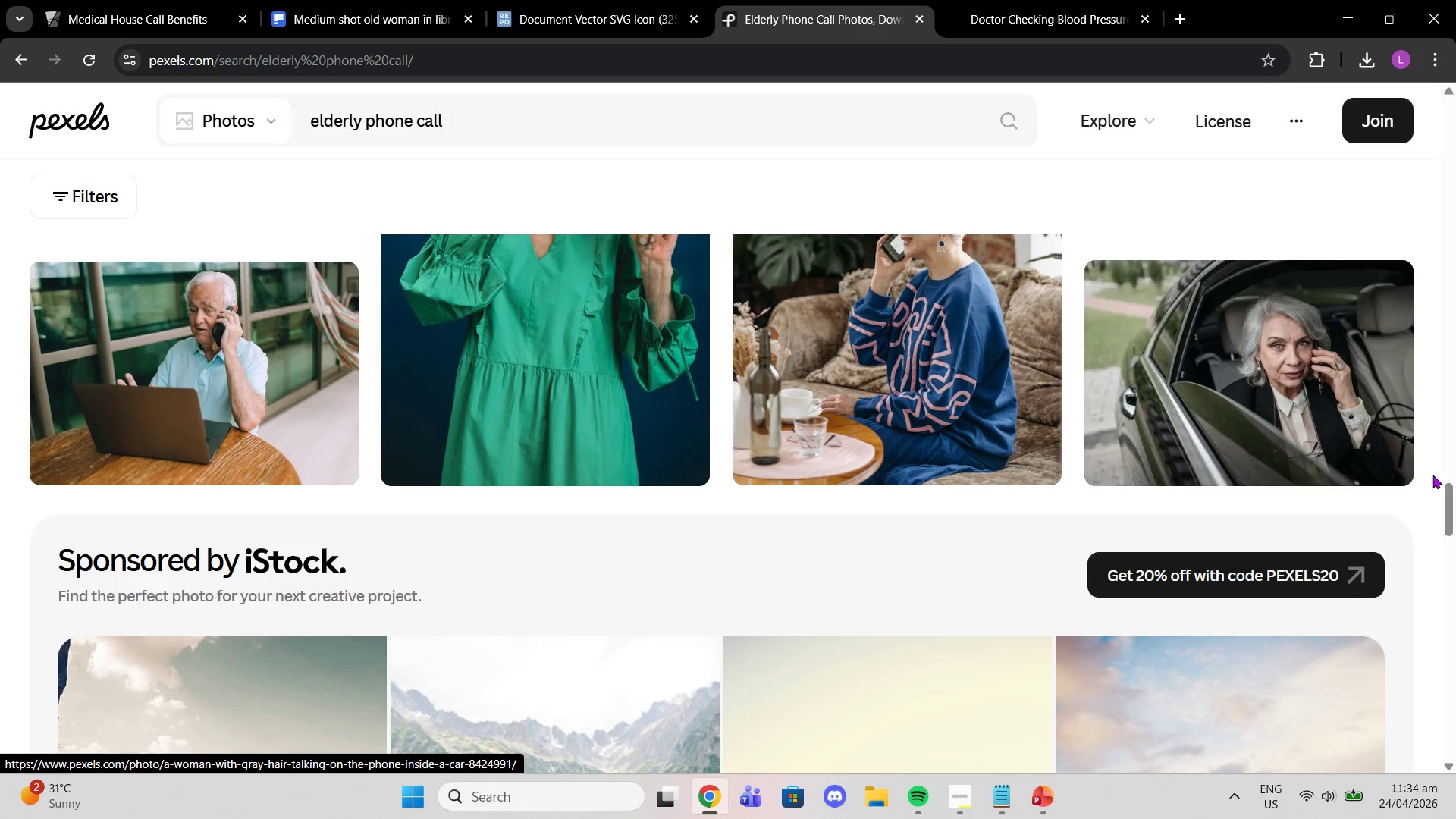 
left_click_drag(start_coordinate=[1451, 497], to_coordinate=[1435, 118])
 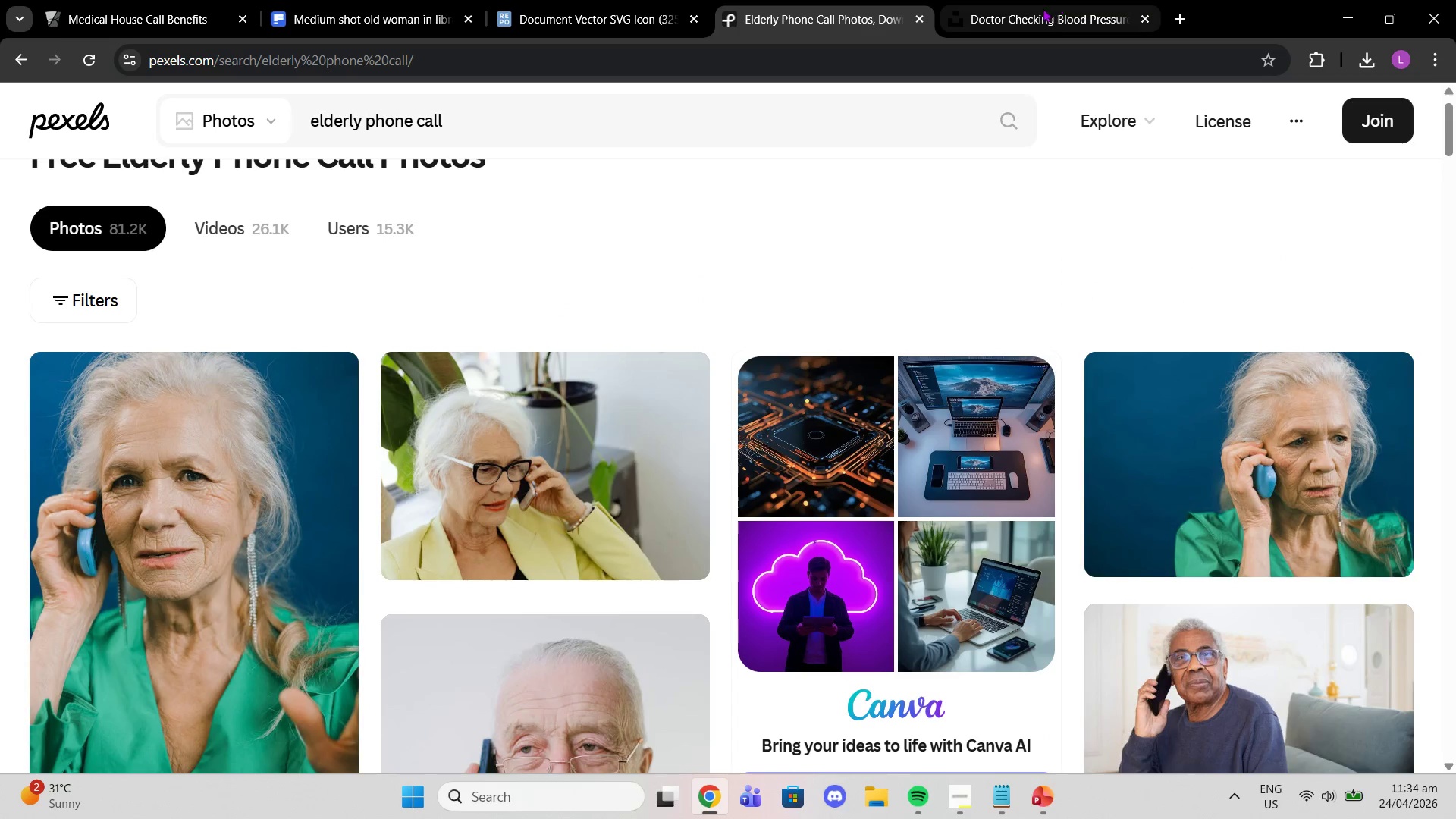 
left_click([1040, 10])
 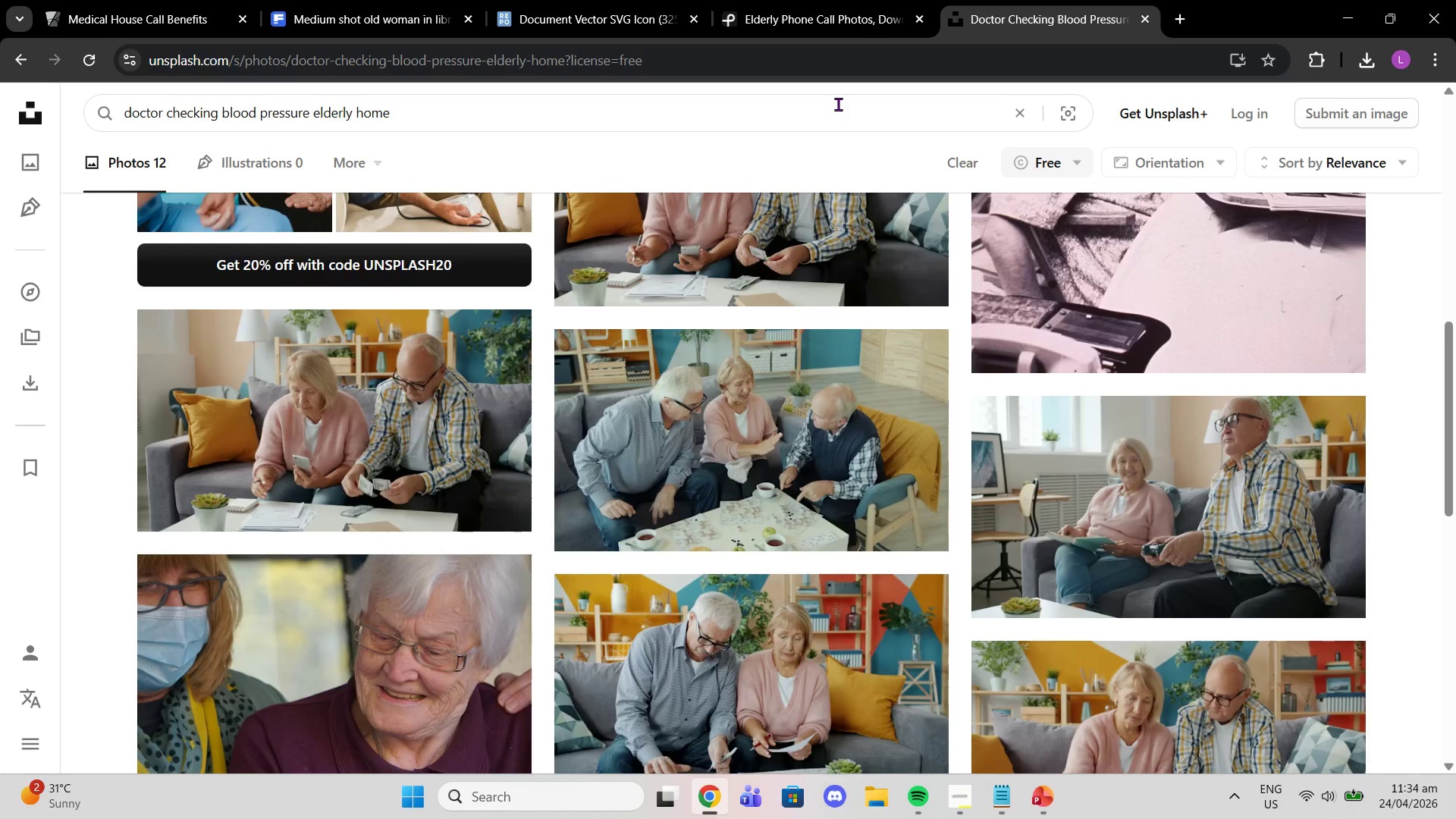 
type(\elderly calling th ec)
key(Backspace)
type( )
key(Backspace)
key(Backspace)
key(Backspace)
type(e doctor)
 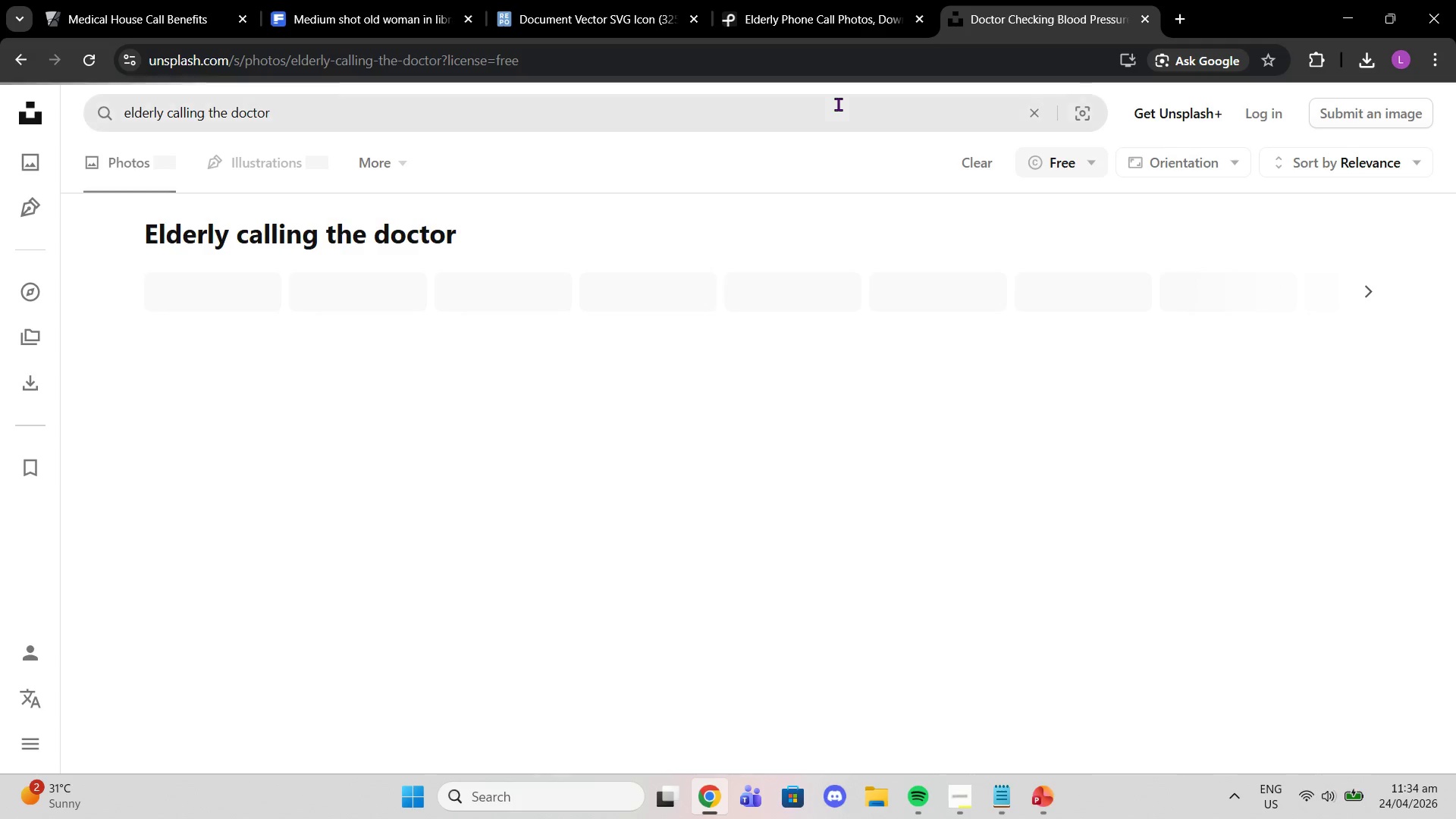 
key(Enter)
 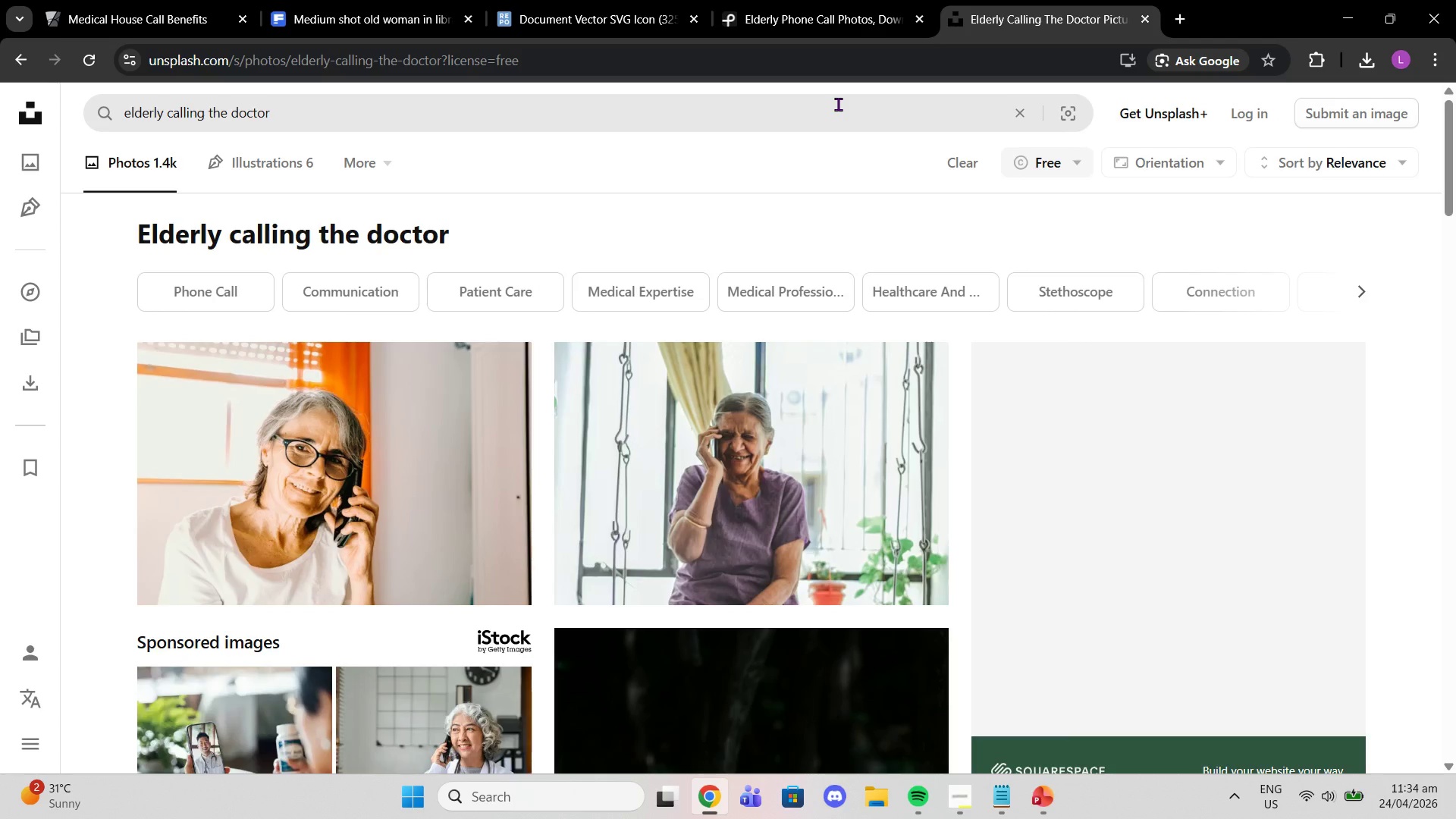 
scroll: coordinate [652, 428], scroll_direction: down, amount: 19.0
 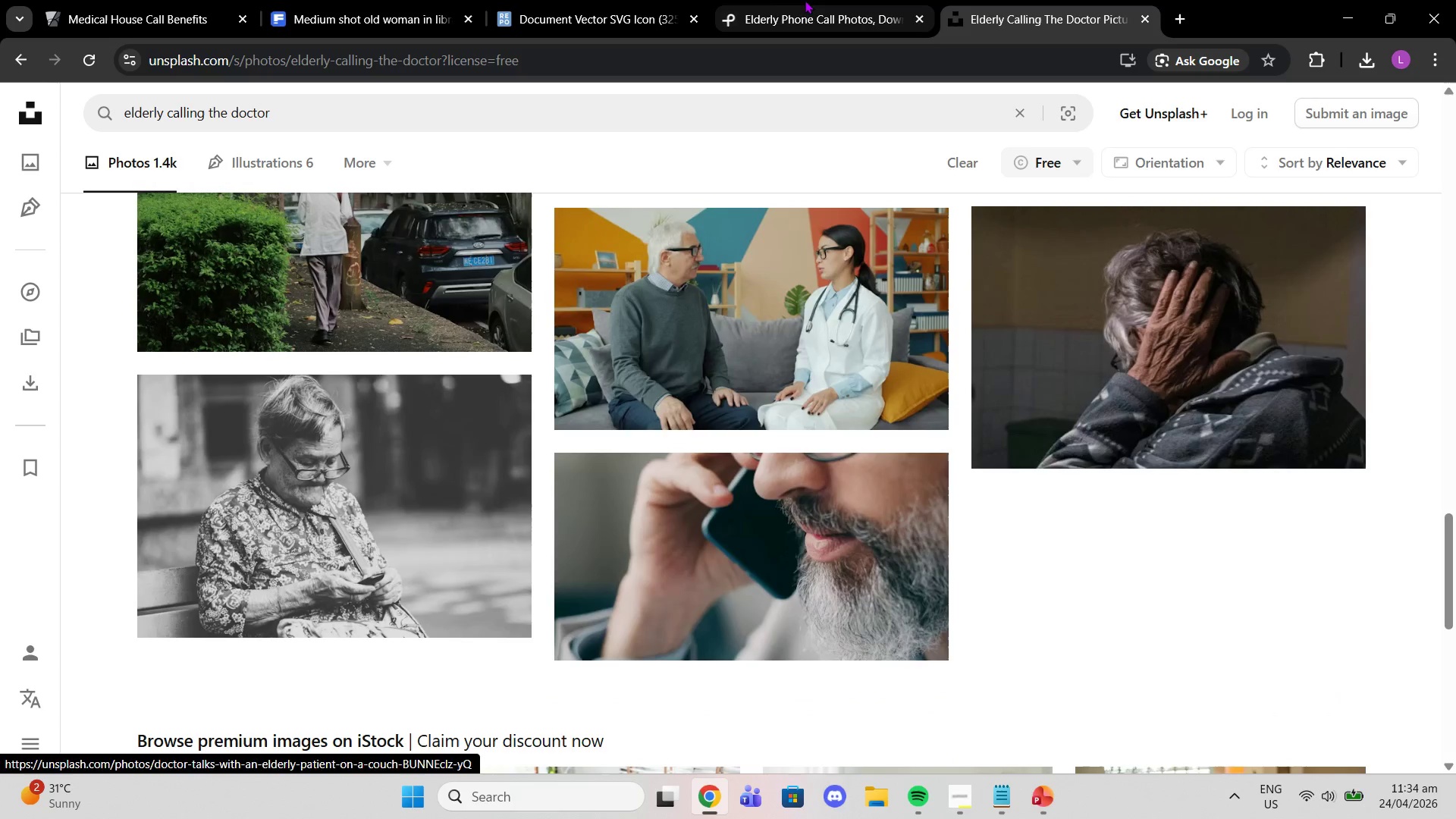 
left_click([804, 0])
 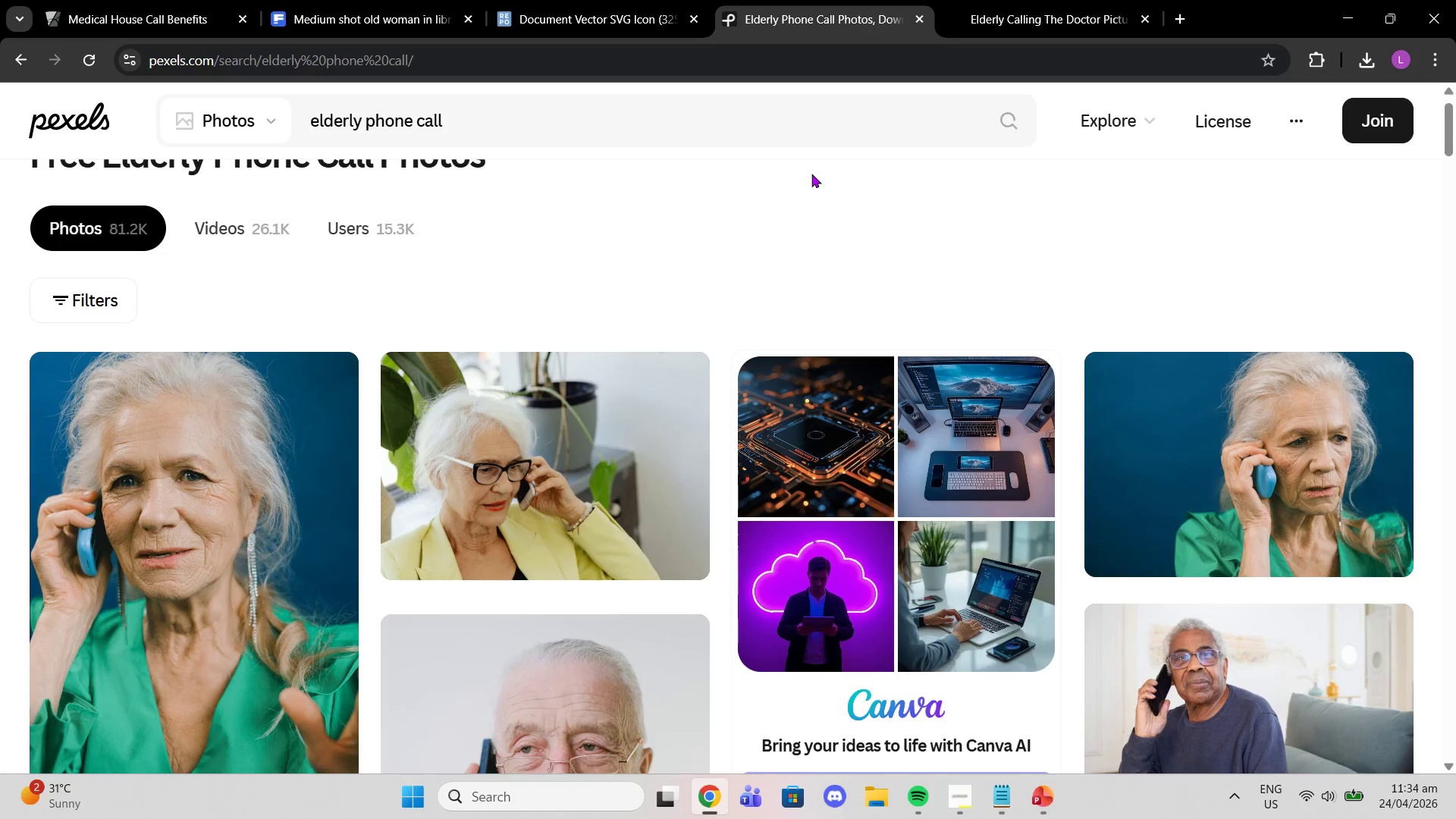 
scroll: coordinate [806, 190], scroll_direction: down, amount: 9.0
 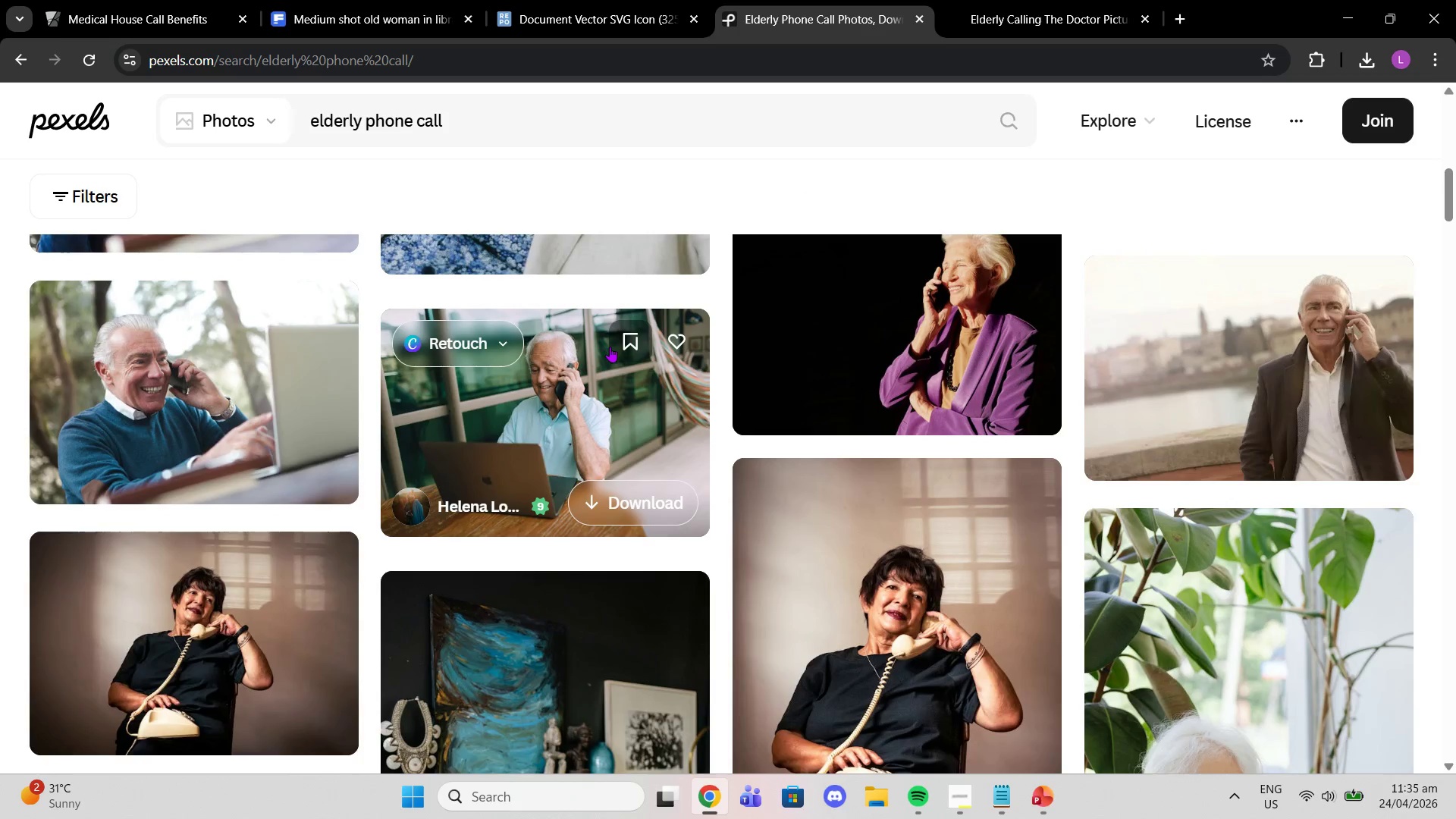 
left_click([610, 361])
 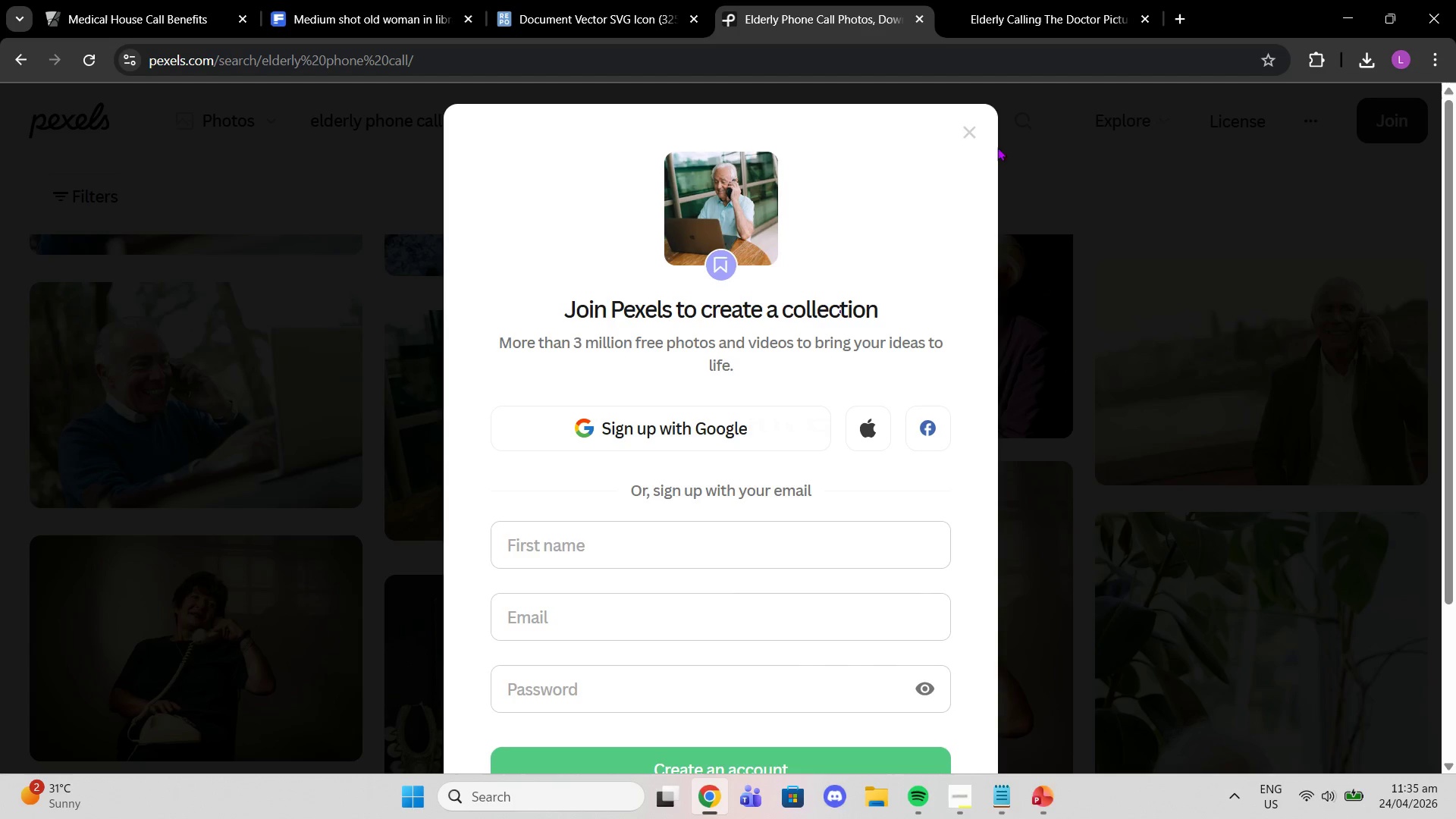 
left_click([969, 123])
 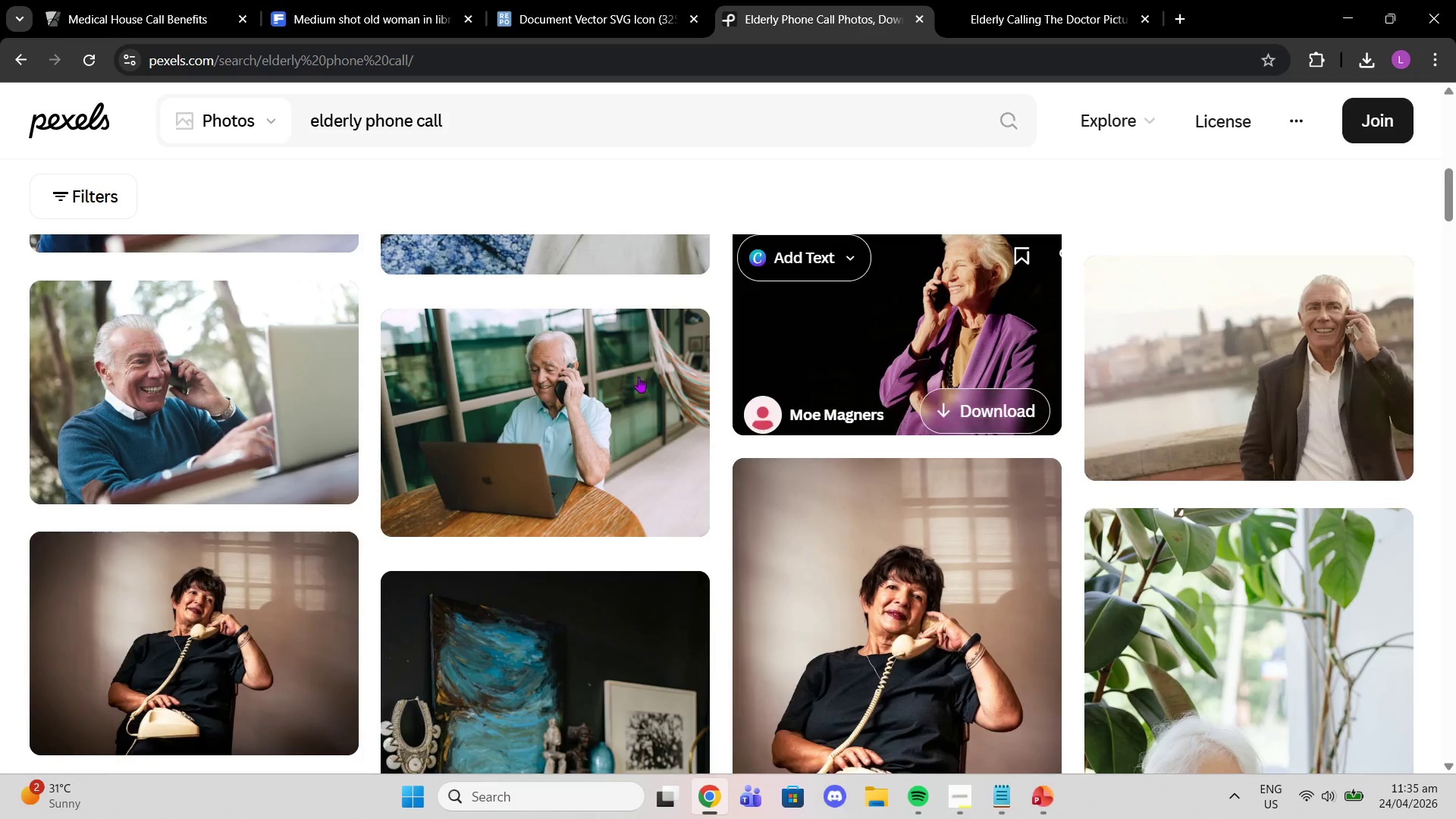 
left_click([554, 411])
 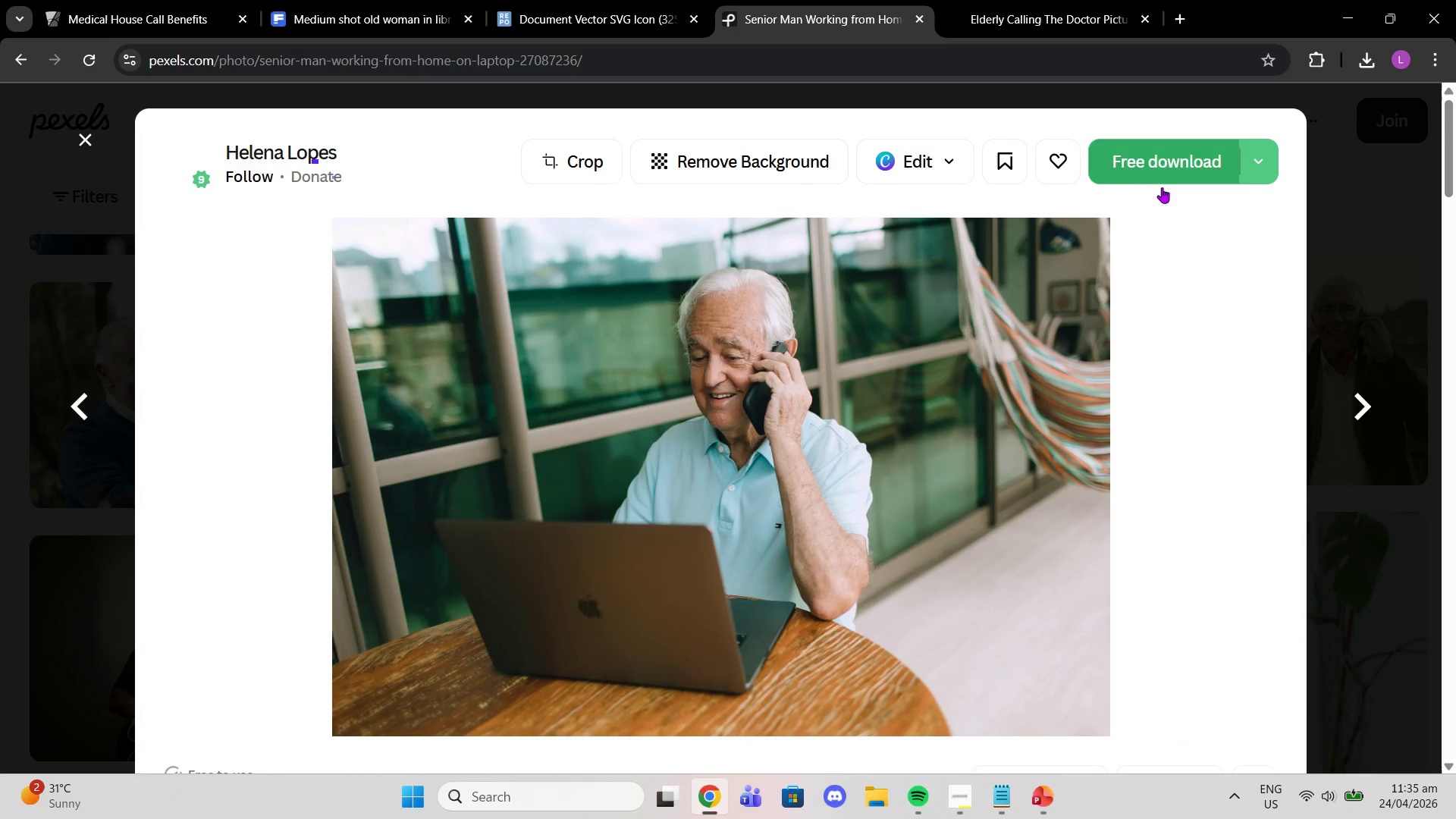 
left_click([1135, 187])
 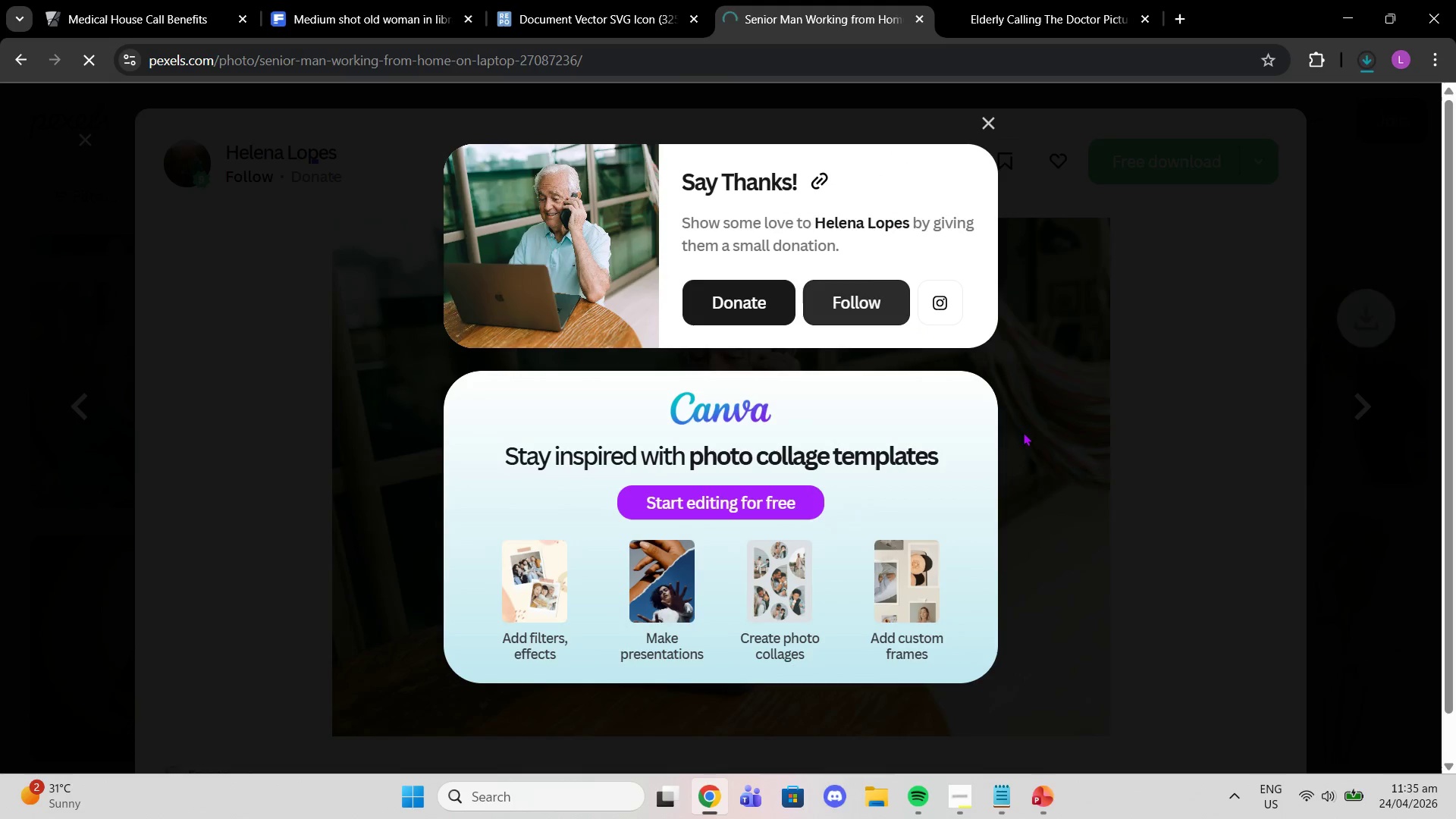 
left_click([1039, 792])
 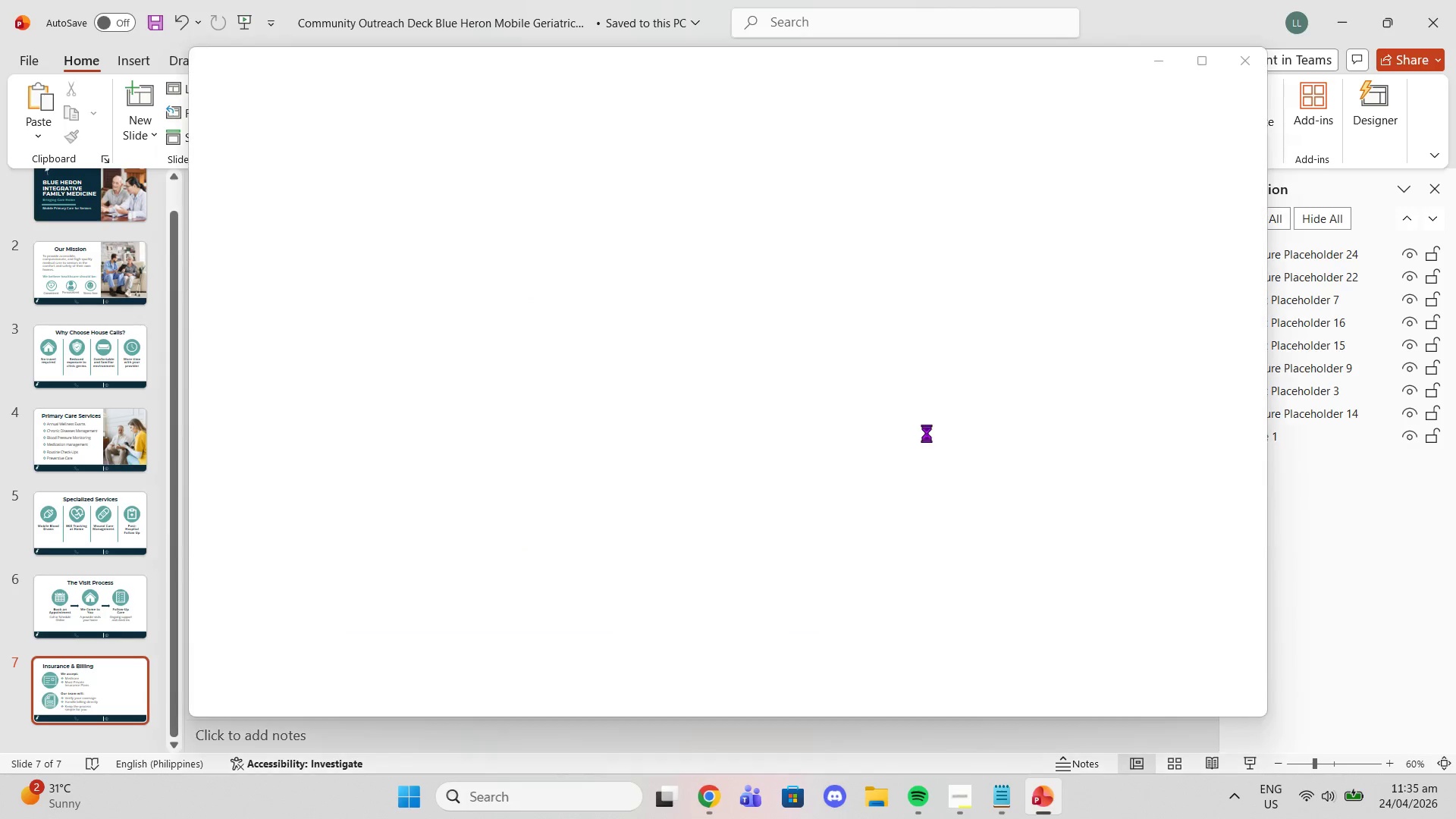 
left_click([927, 433])
 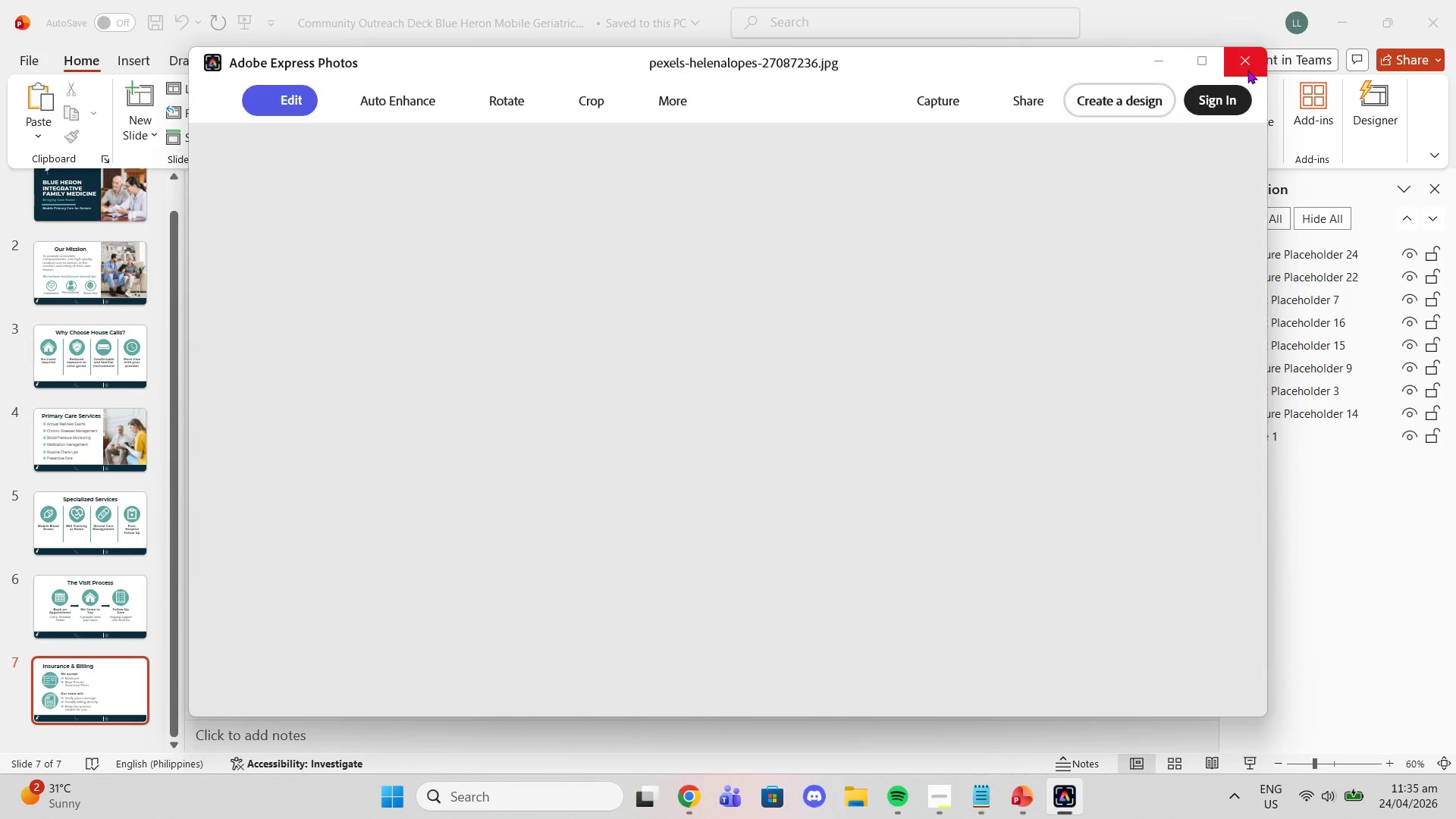 
left_click([1247, 70])
 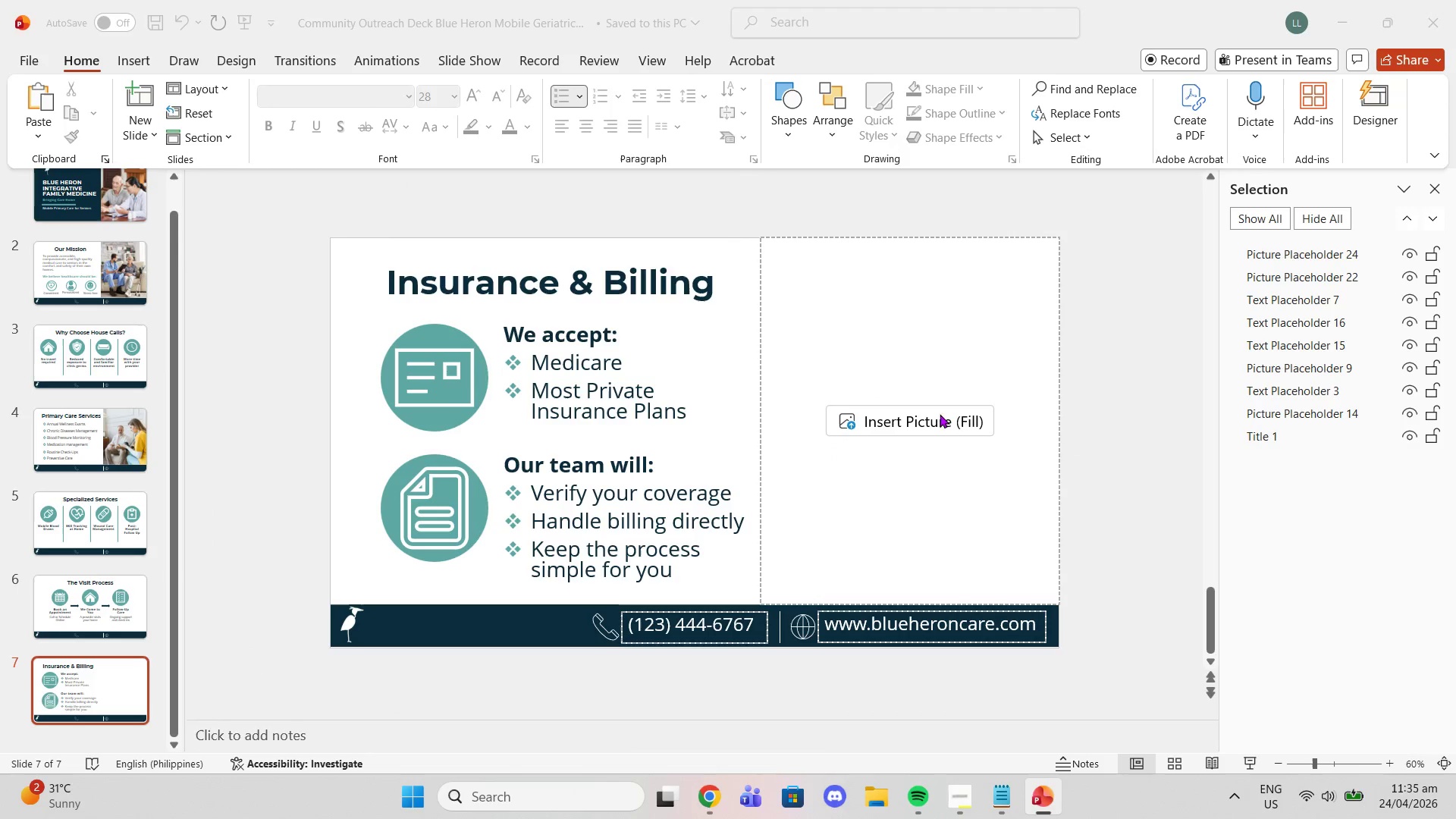 
left_click([927, 414])
 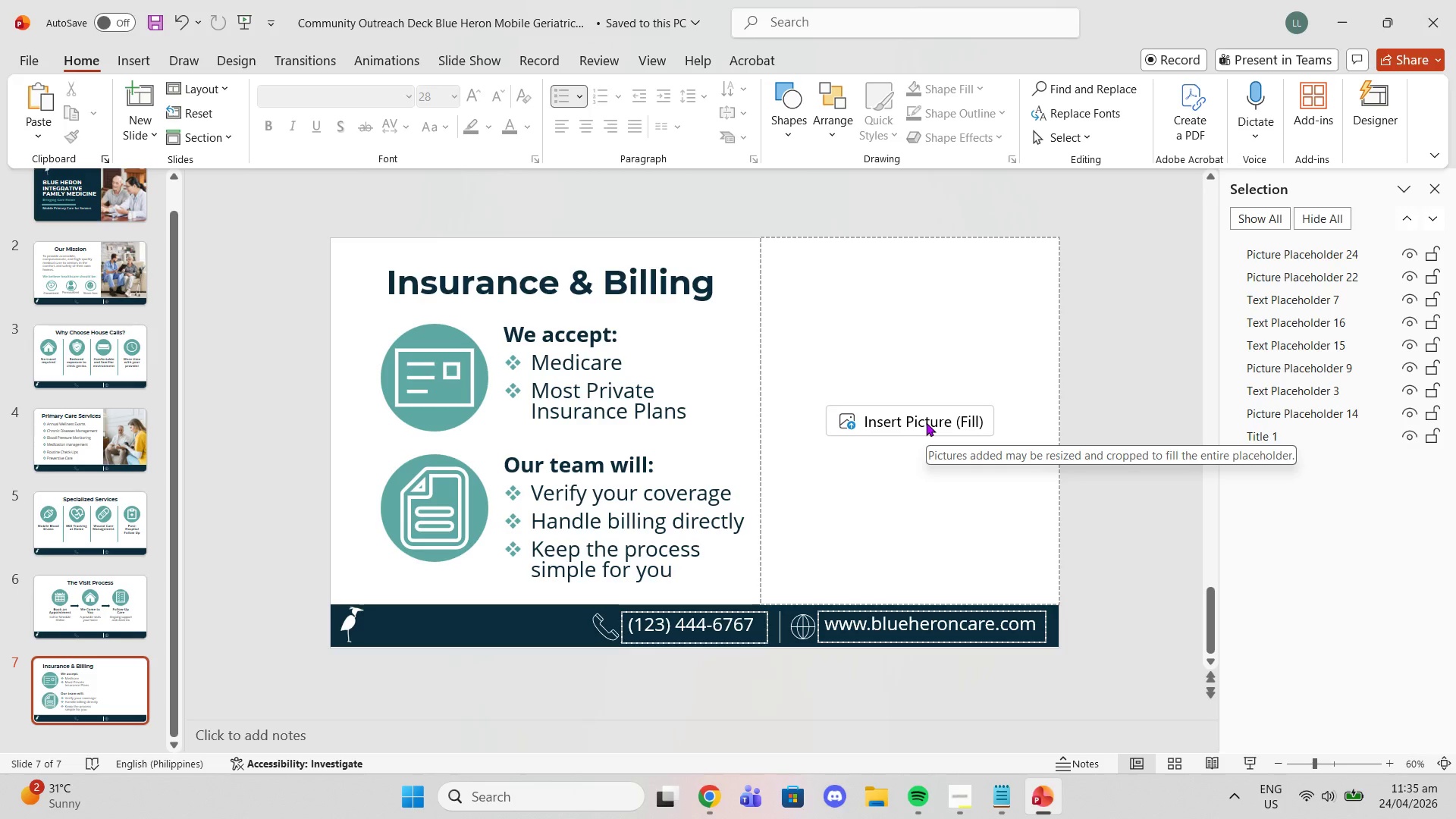 
left_click([926, 422])
 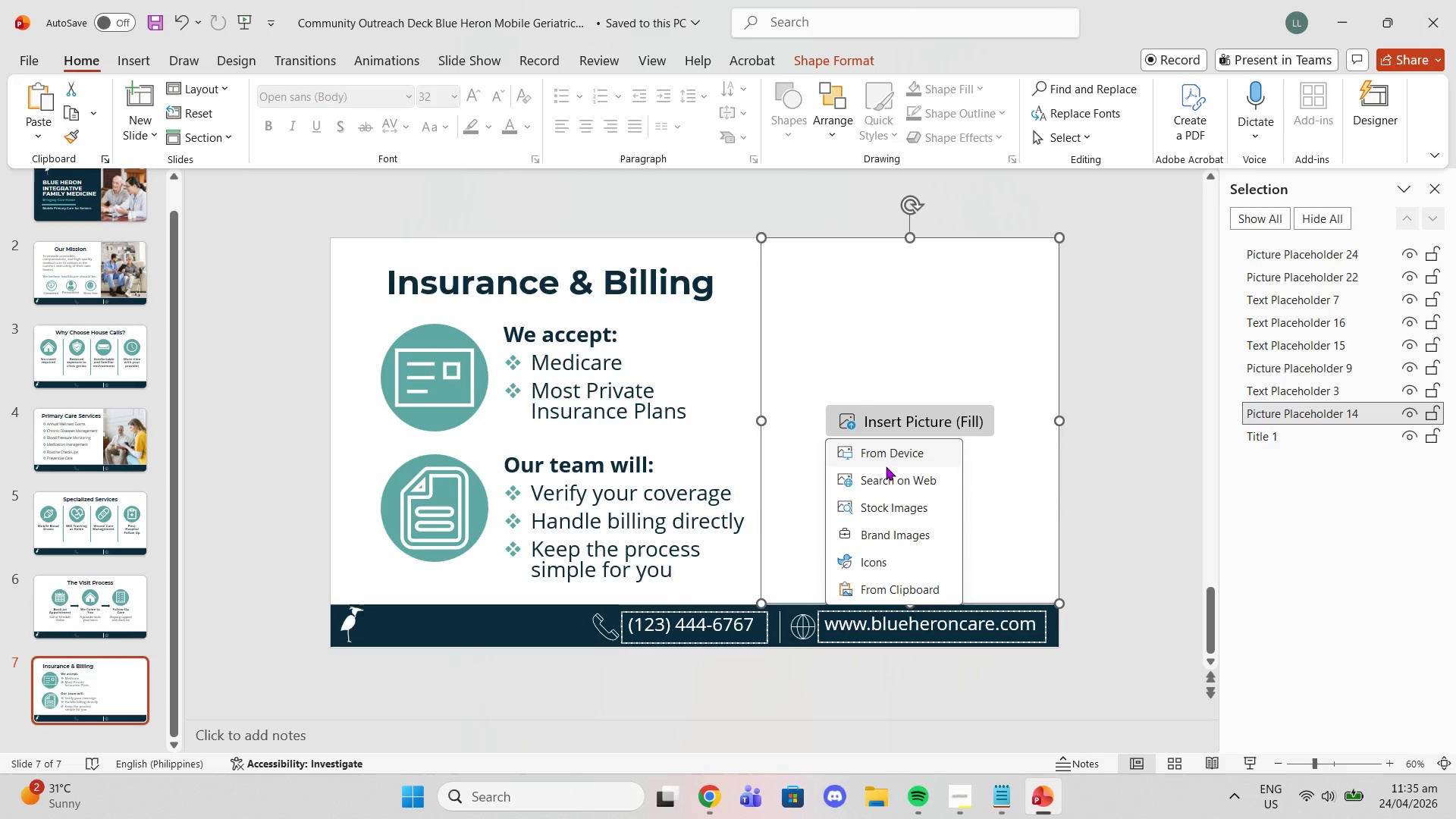 
left_click([886, 462])
 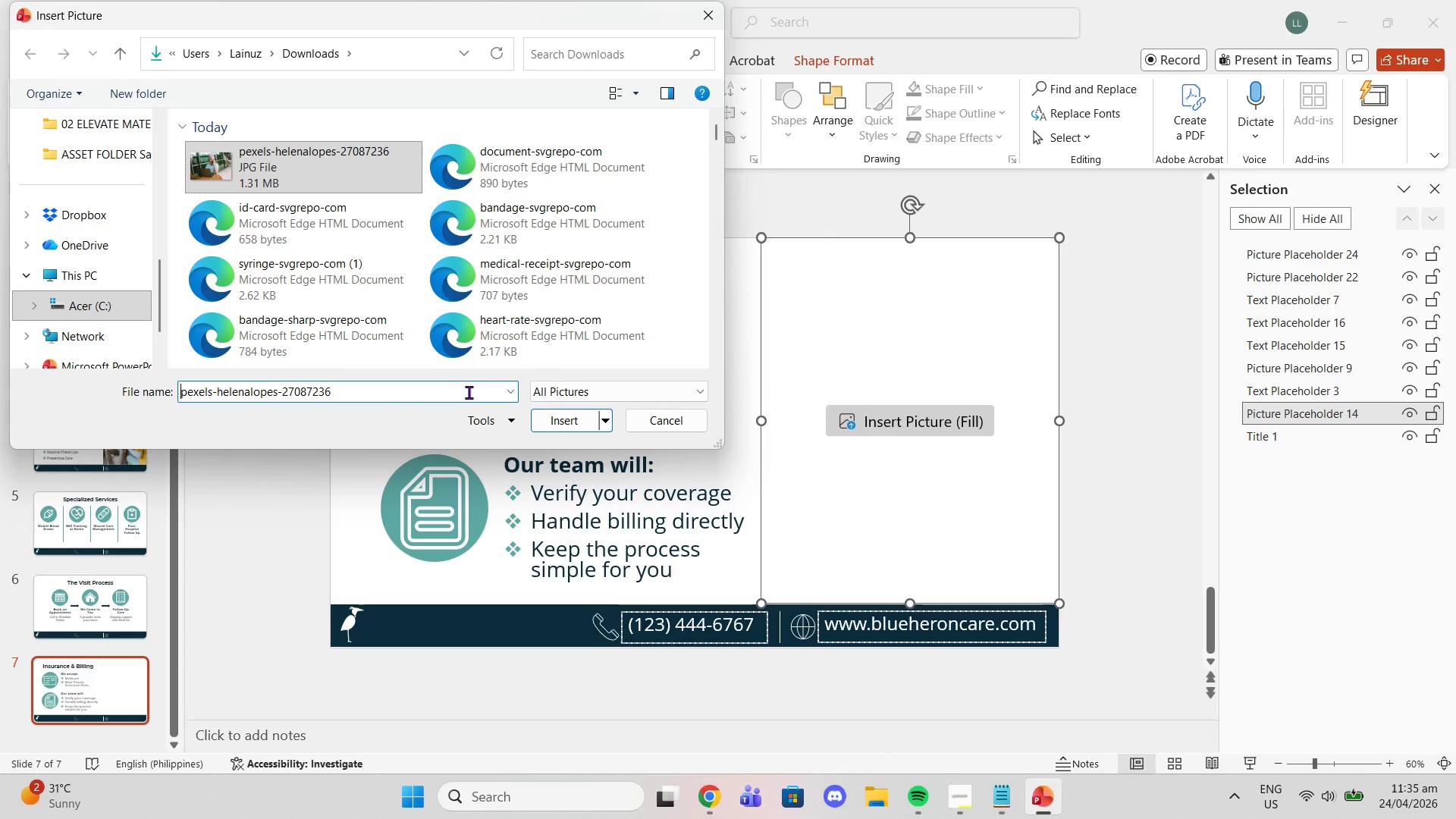 
left_click([535, 424])
 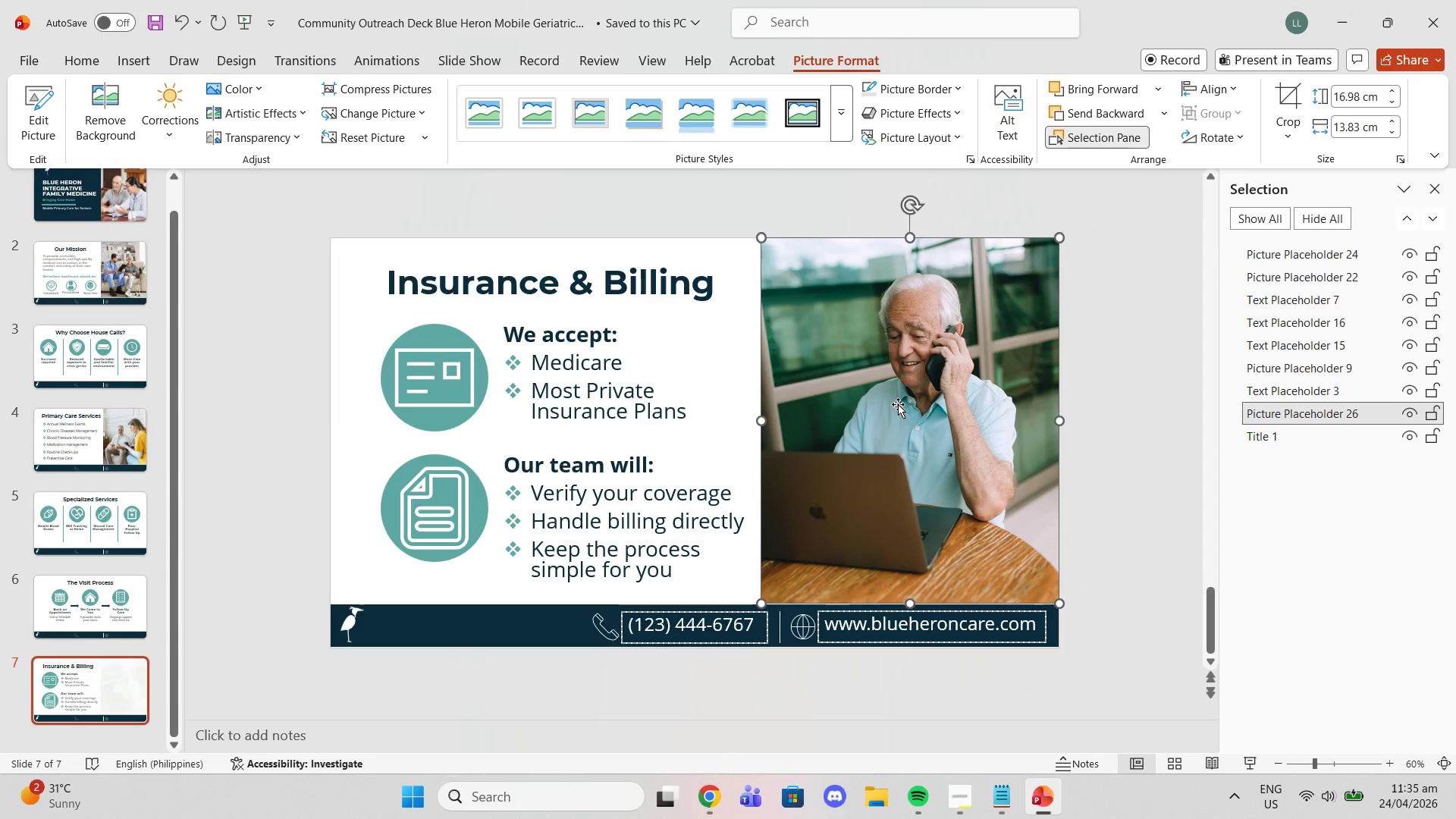 
right_click([900, 403])
 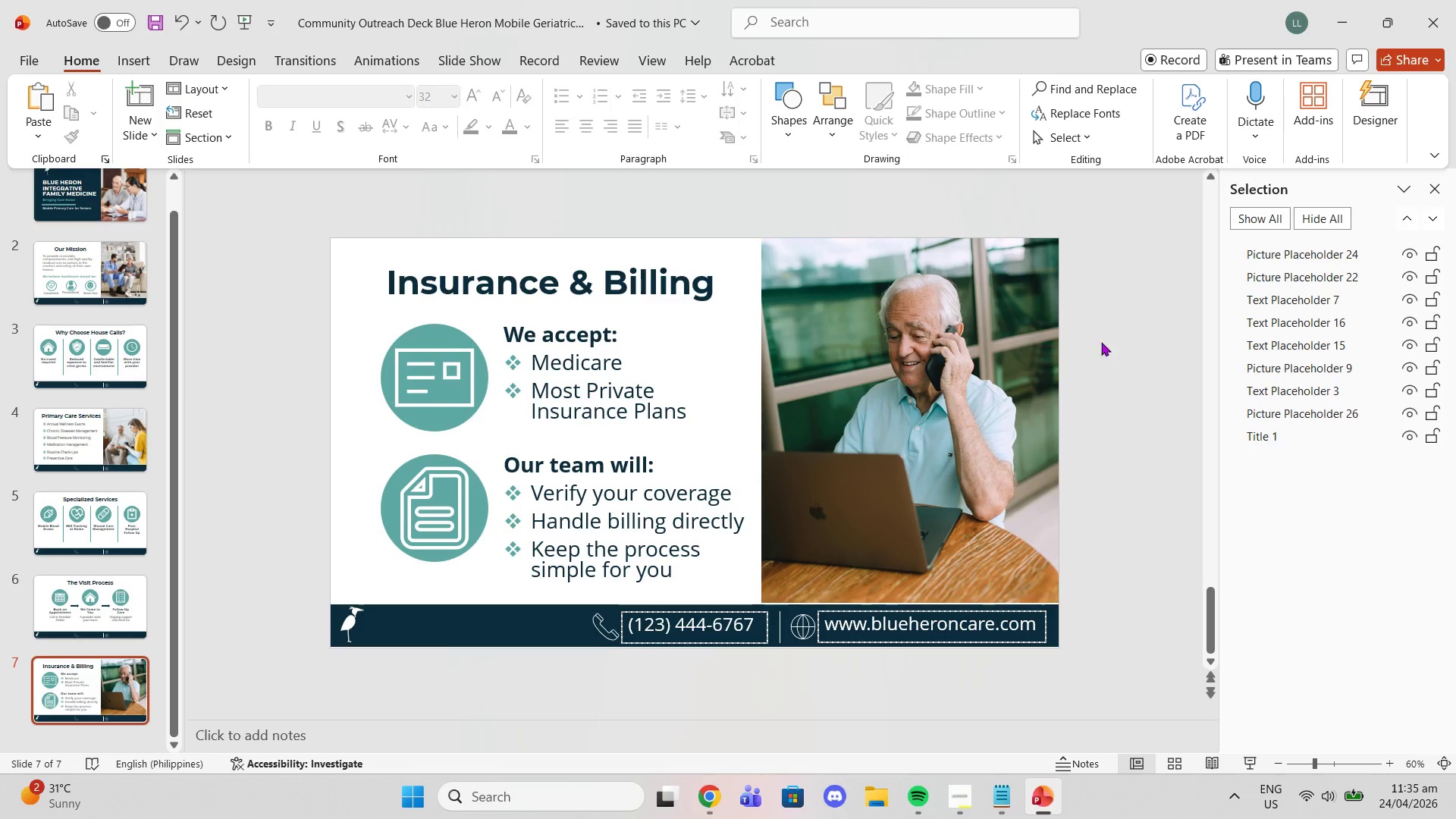 
scroll: coordinate [1066, 371], scroll_direction: none, amount: 0.0
 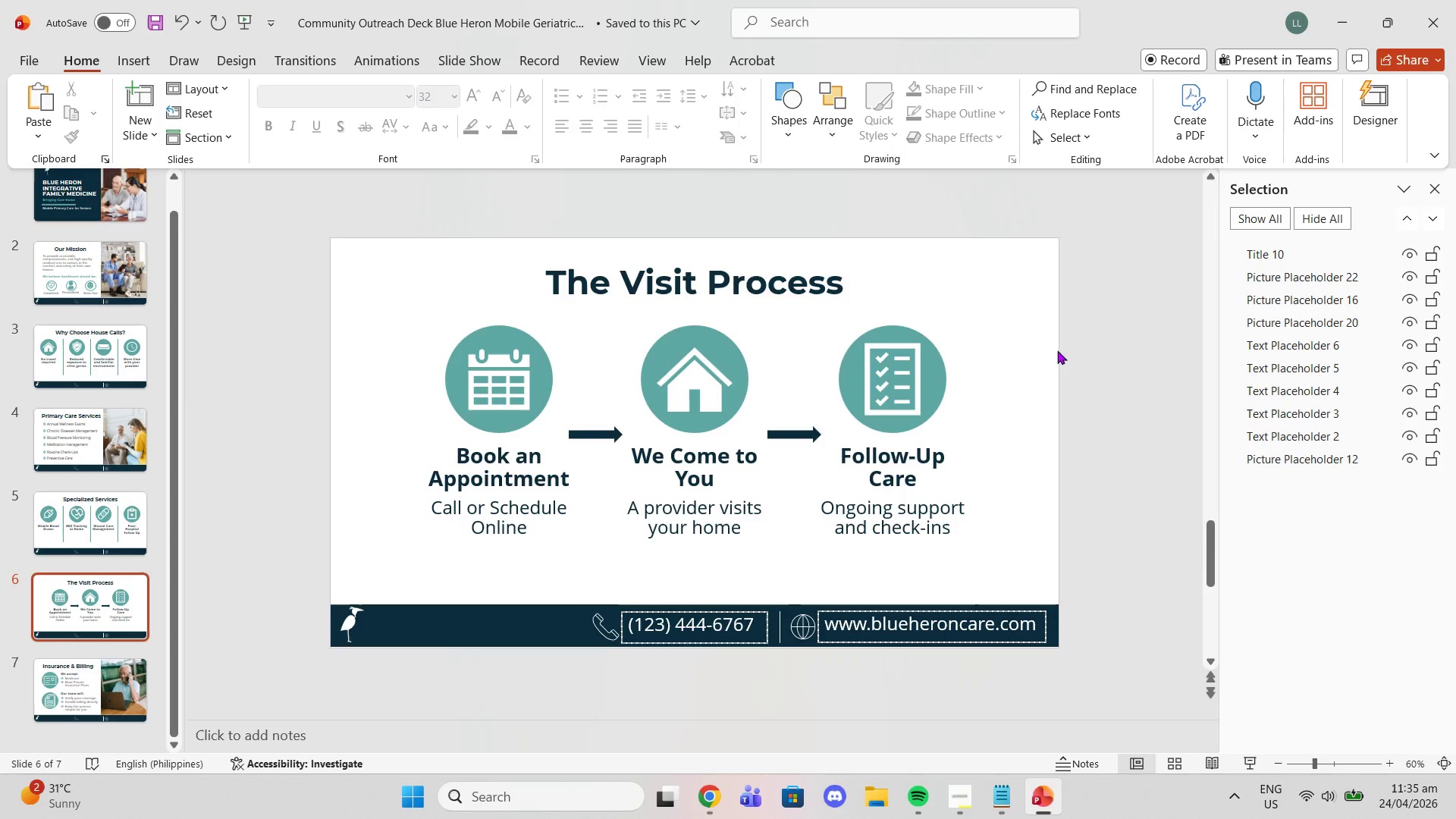 
scroll: coordinate [1107, 642], scroll_direction: up, amount: 6.0
 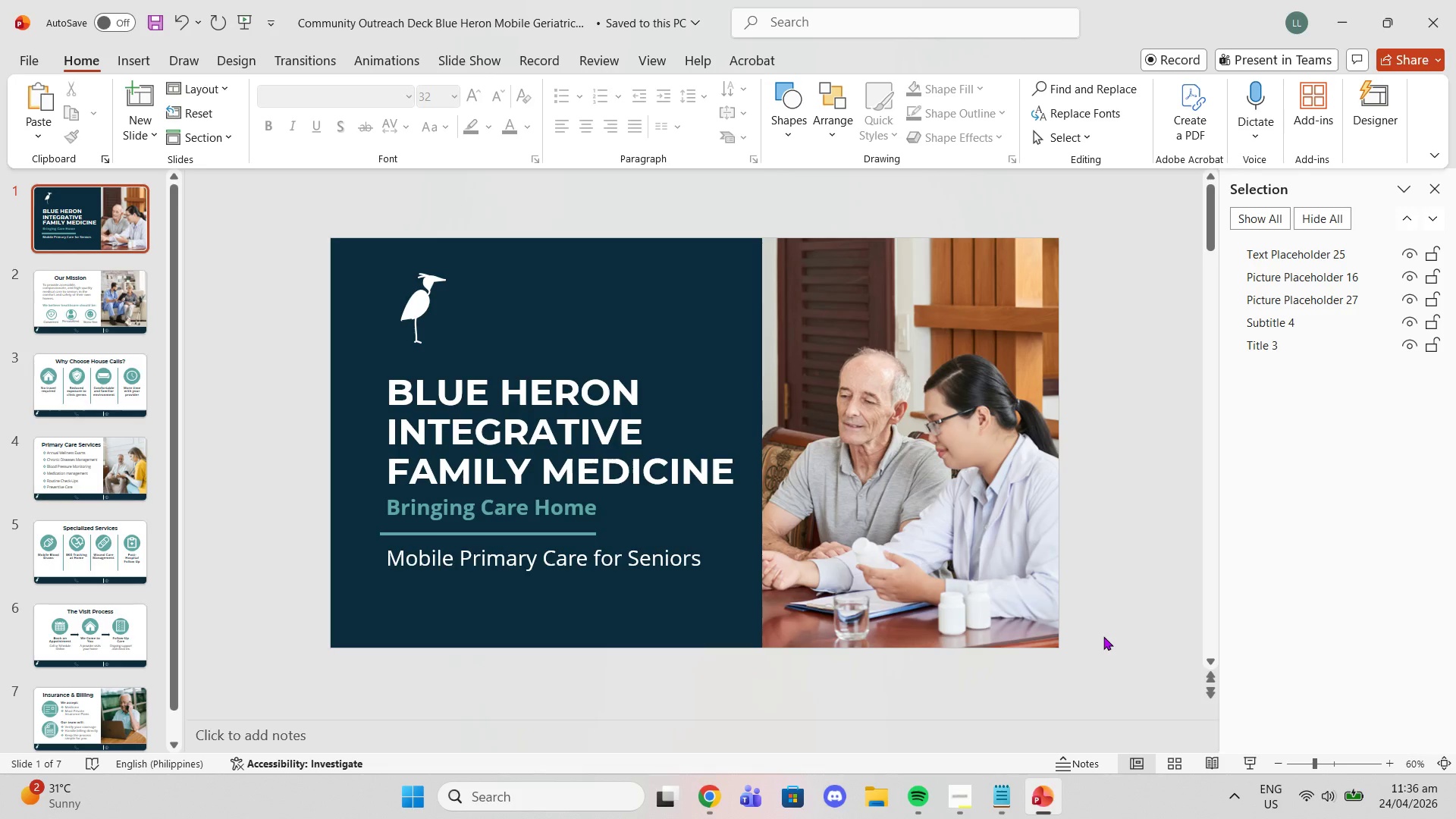 
wait(41.46)
 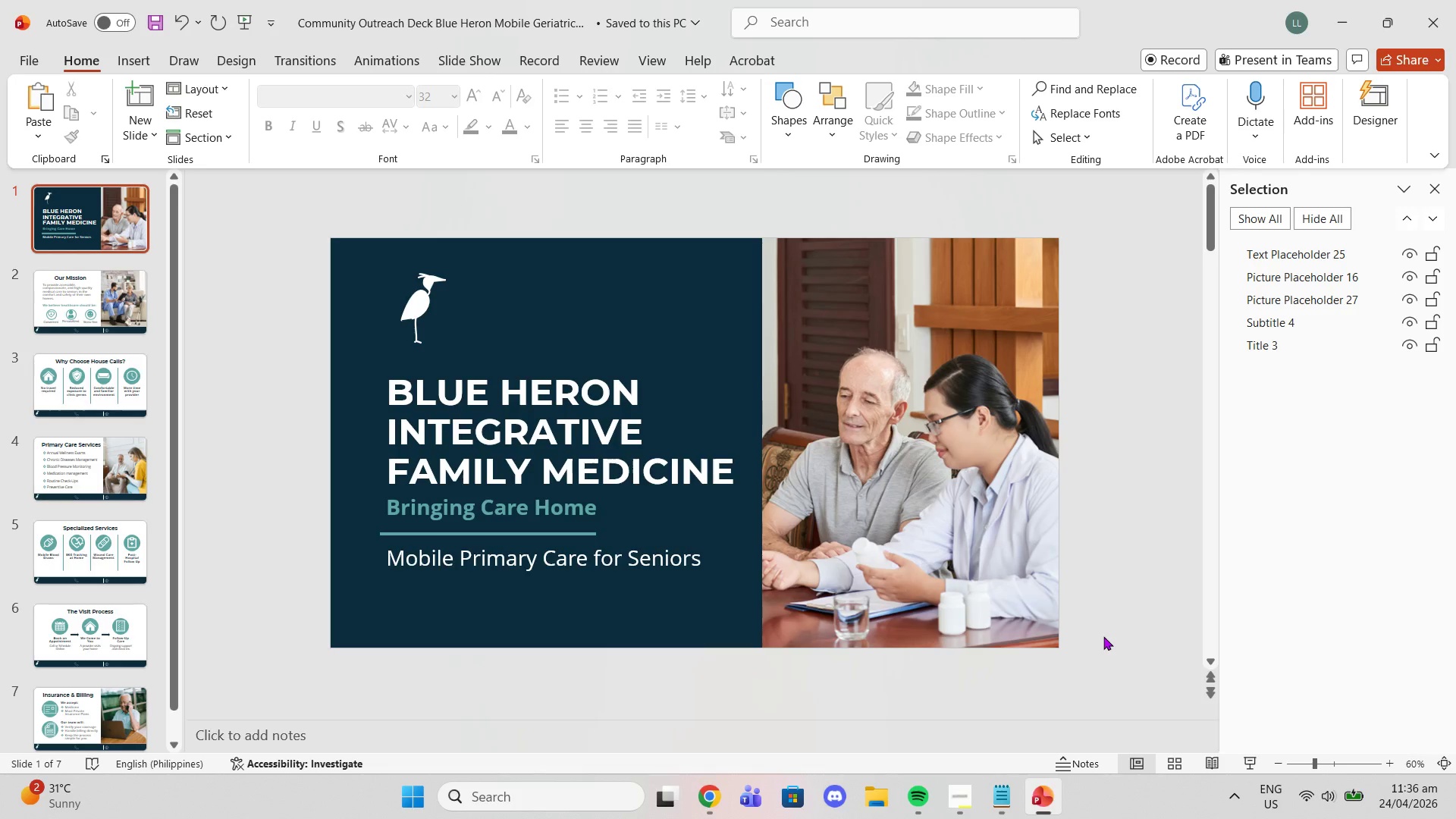 
scroll: coordinate [1122, 710], scroll_direction: down, amount: 1.0
 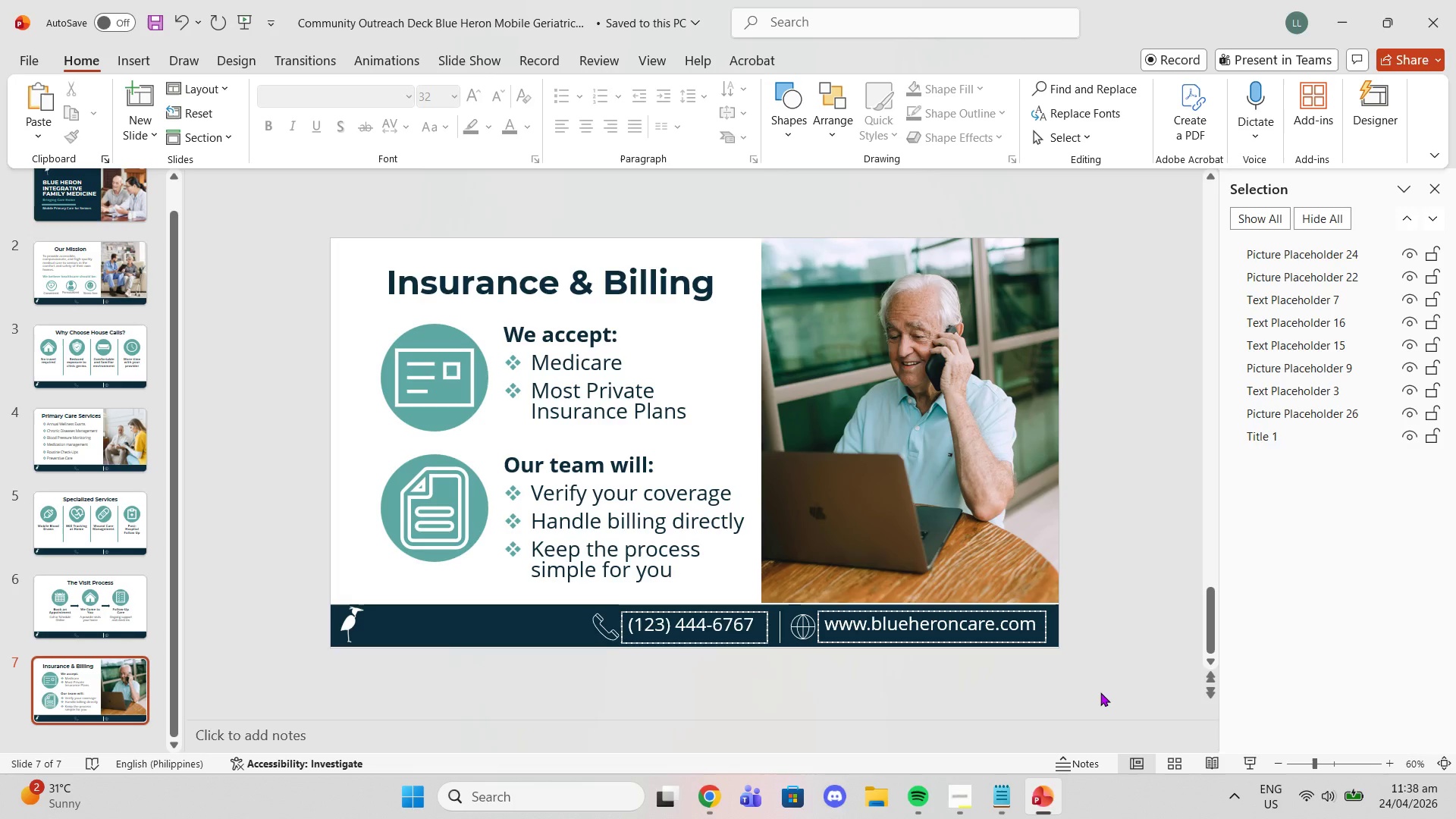 
wait(122.77)
 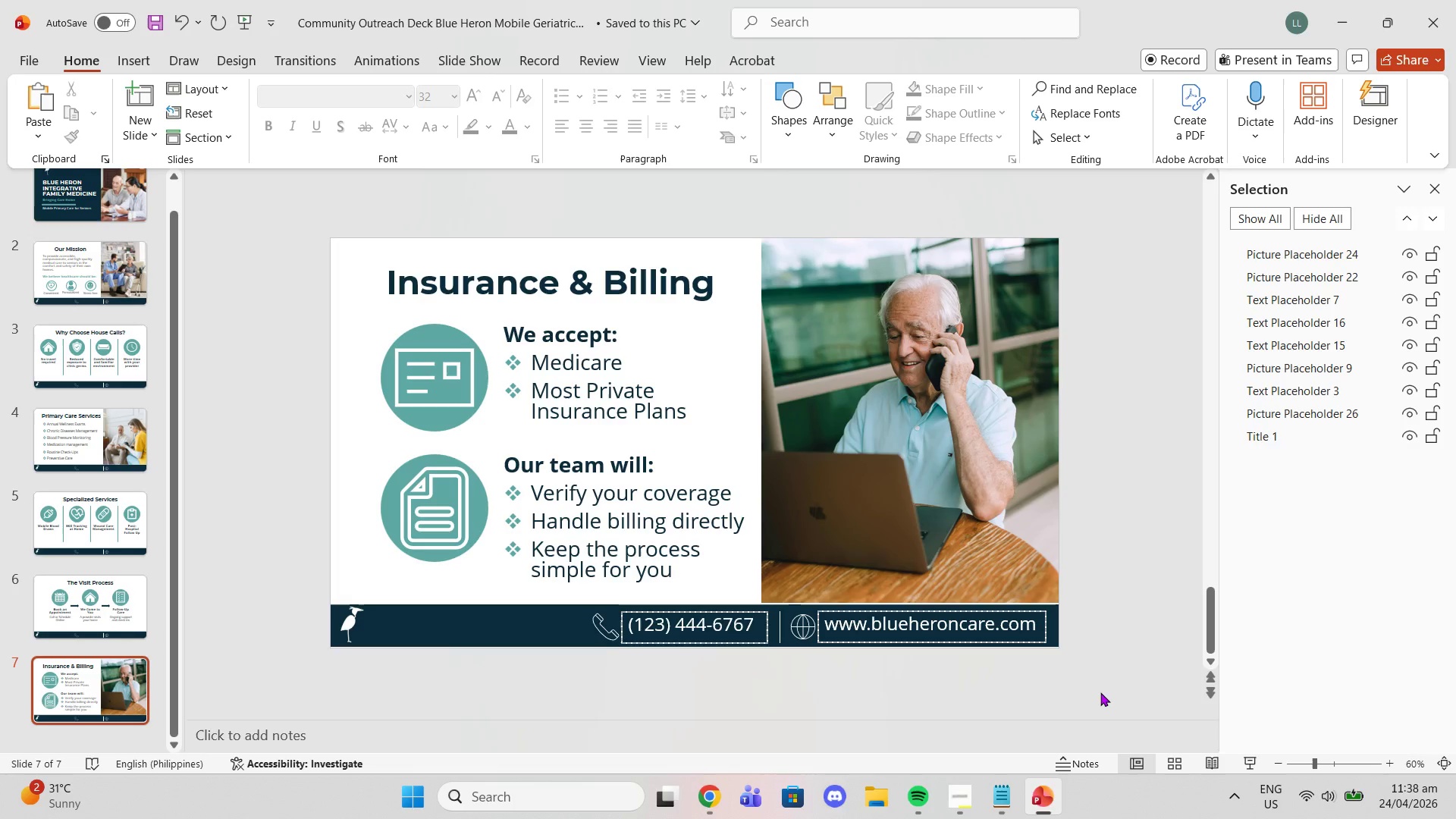 
left_click([993, 800])
 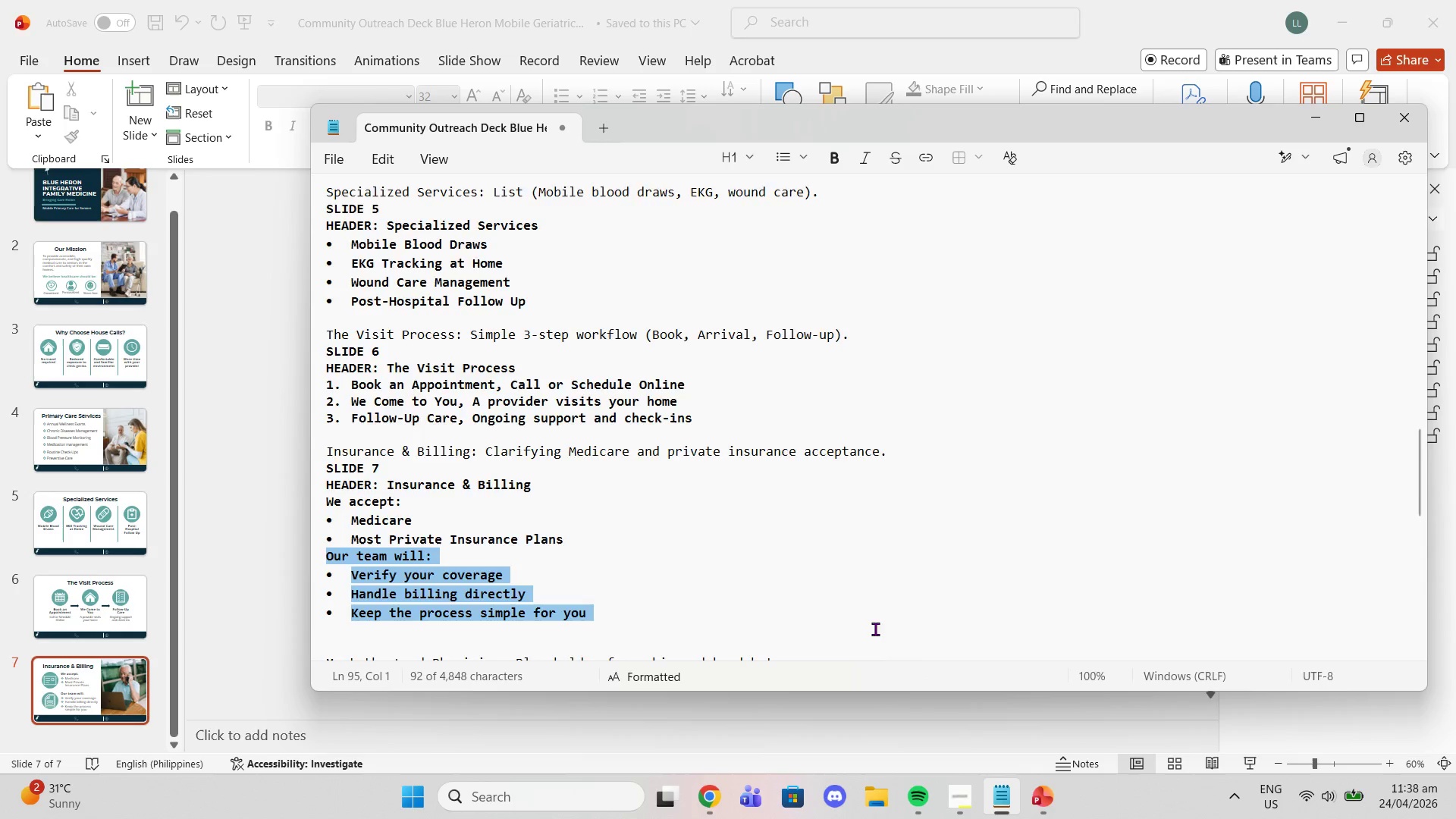 
scroll: coordinate [863, 616], scroll_direction: down, amount: 7.0
 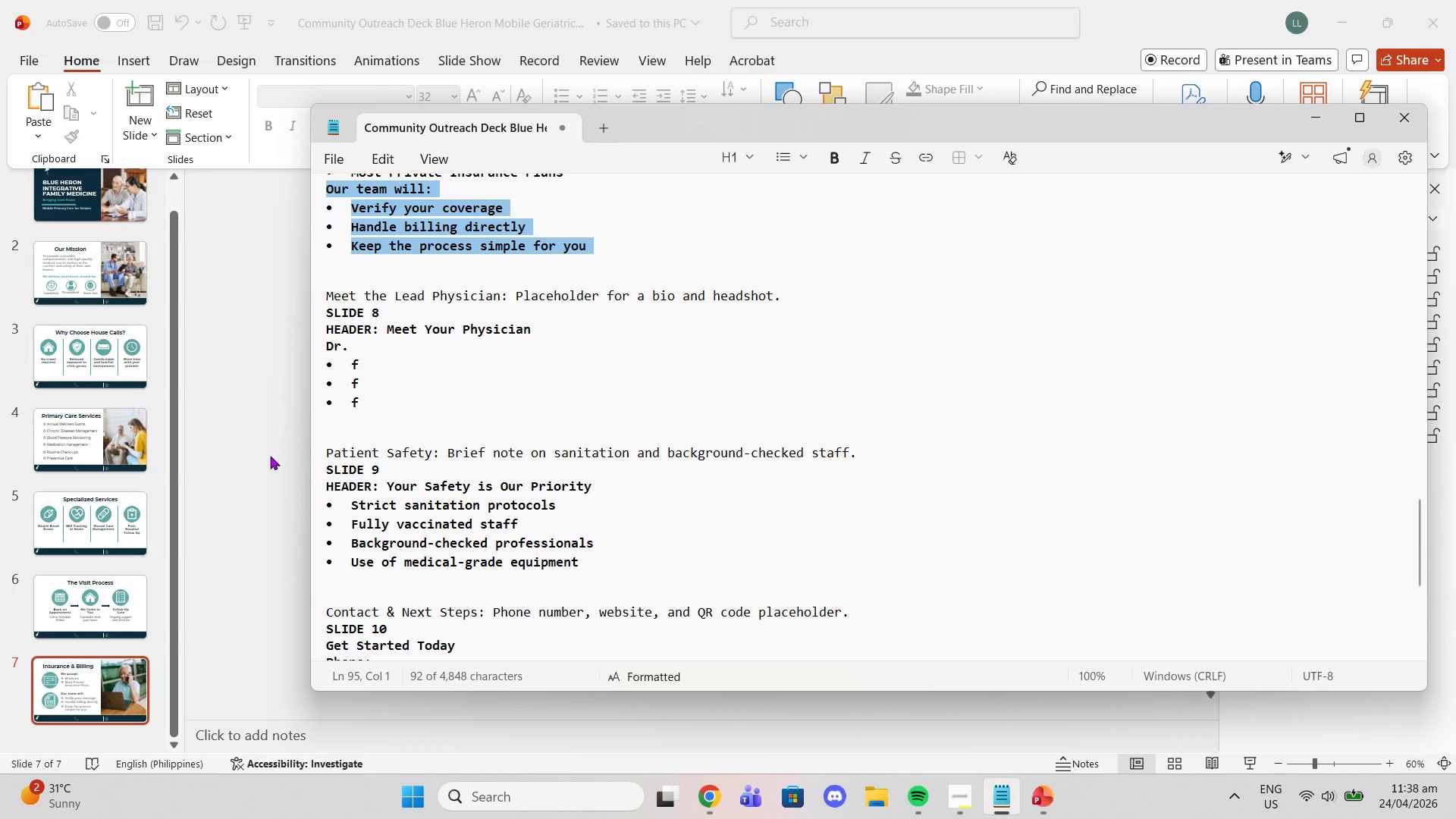 
left_click([75, 695])
 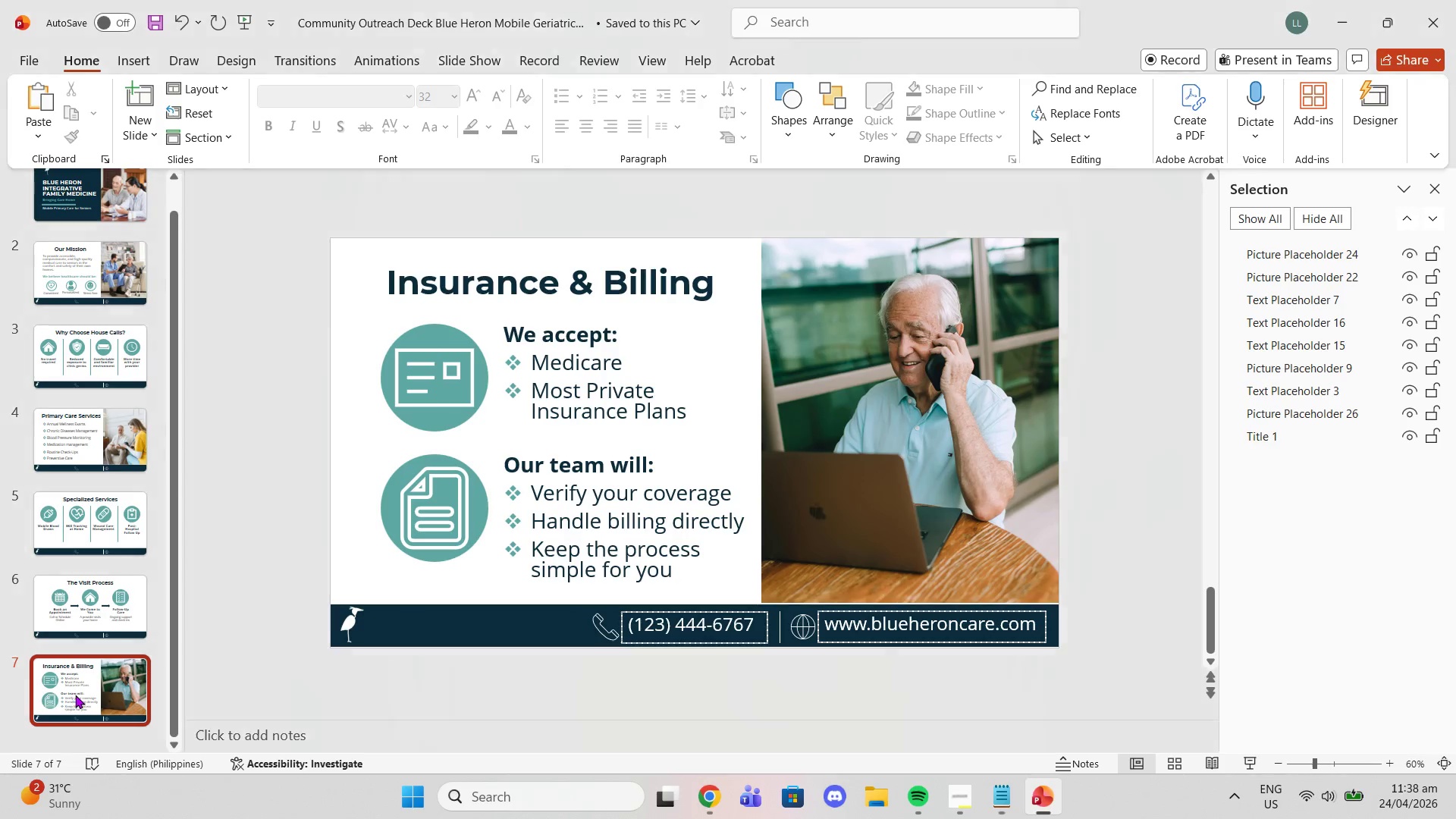 
right_click([75, 695])
 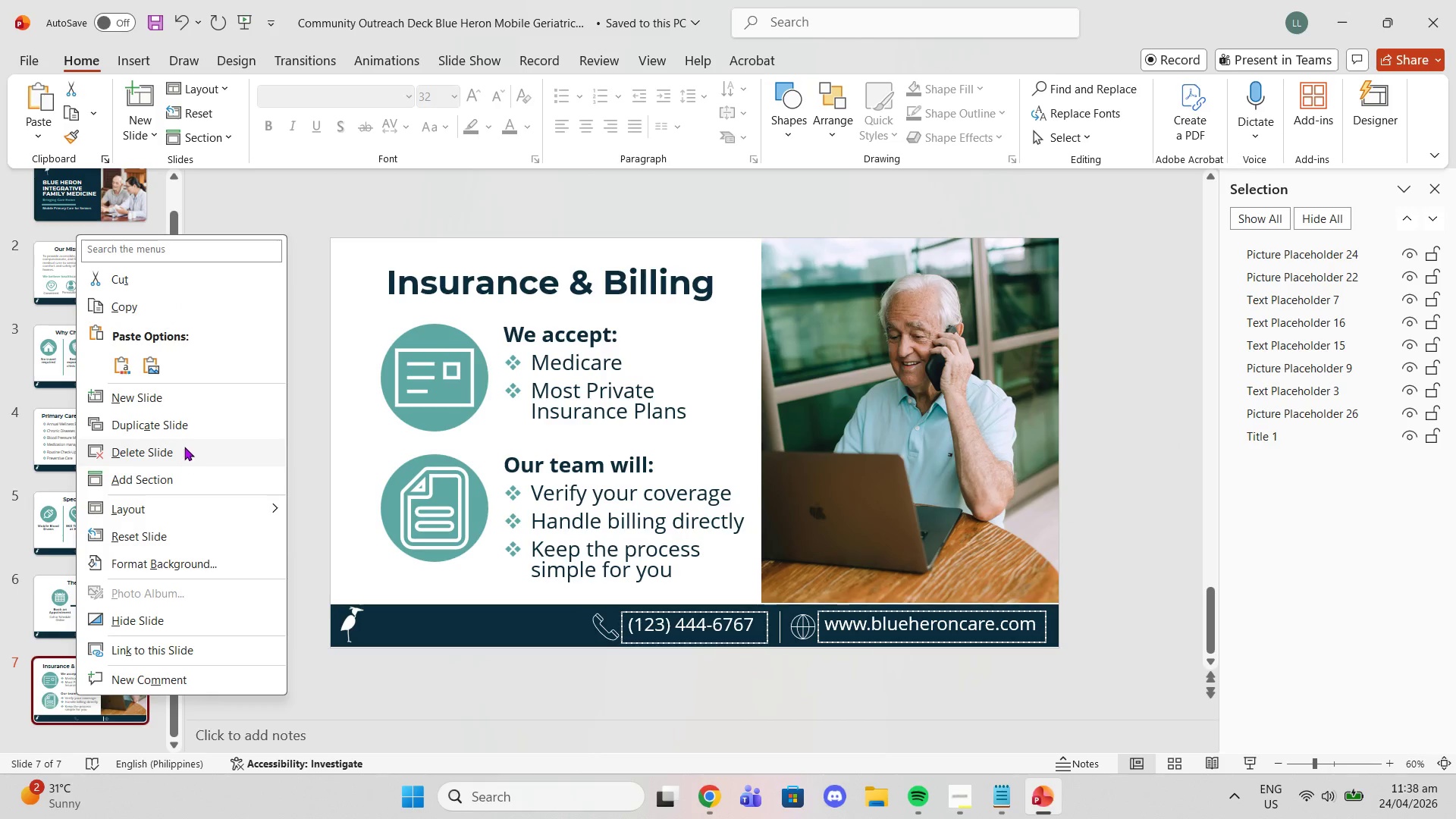 
left_click([183, 425])
 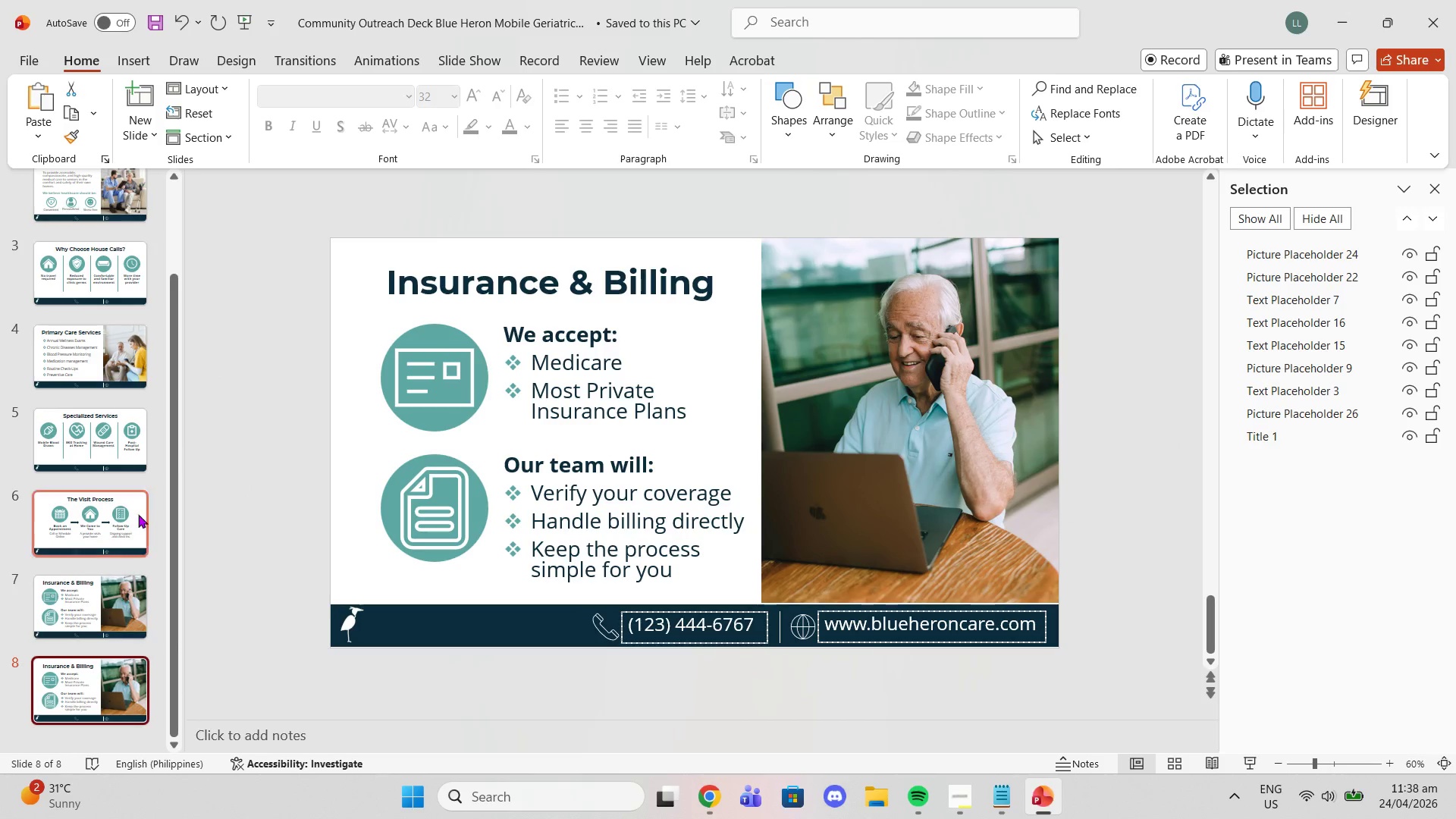 
right_click([114, 661])
 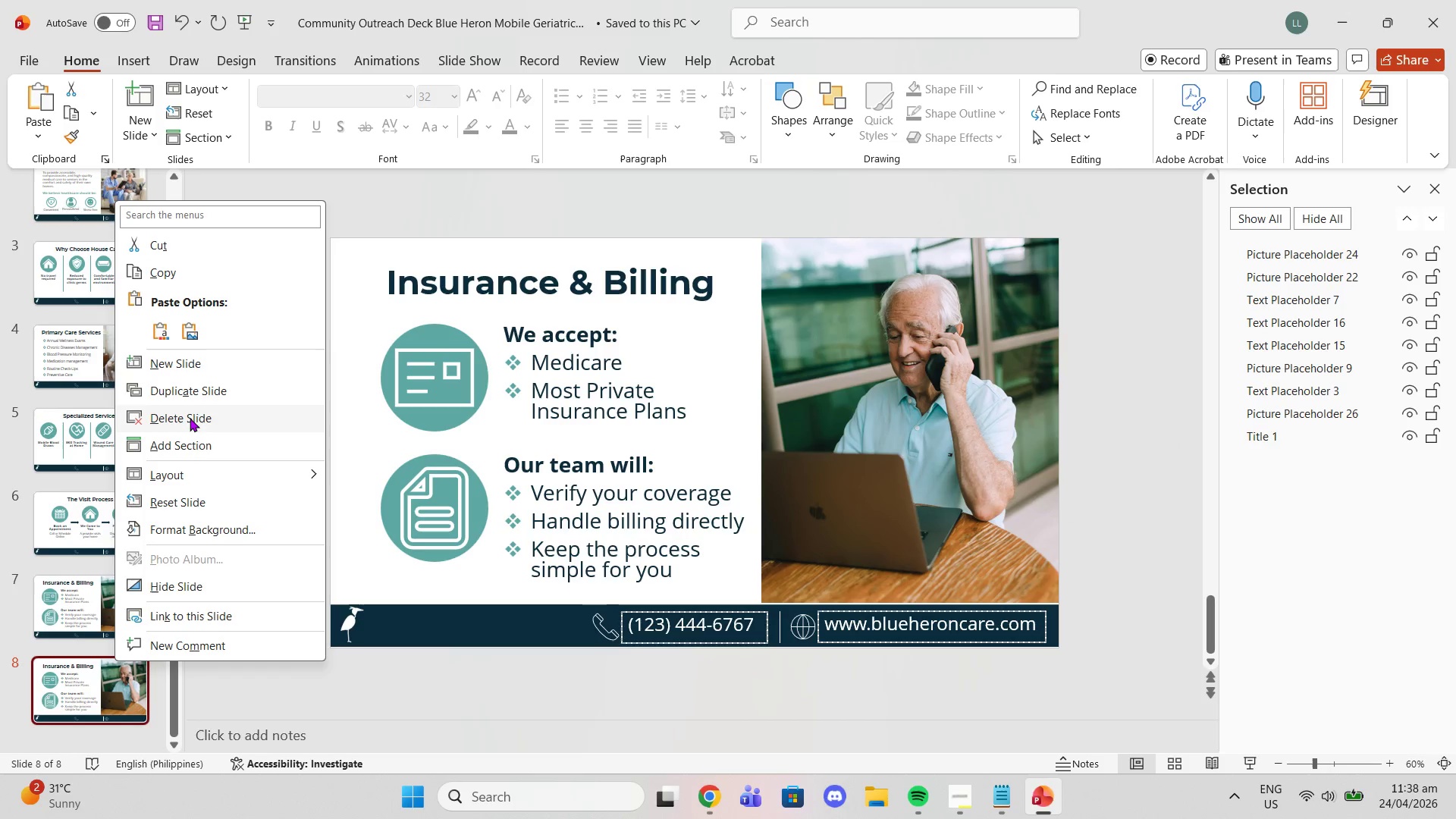 
left_click([190, 416])
 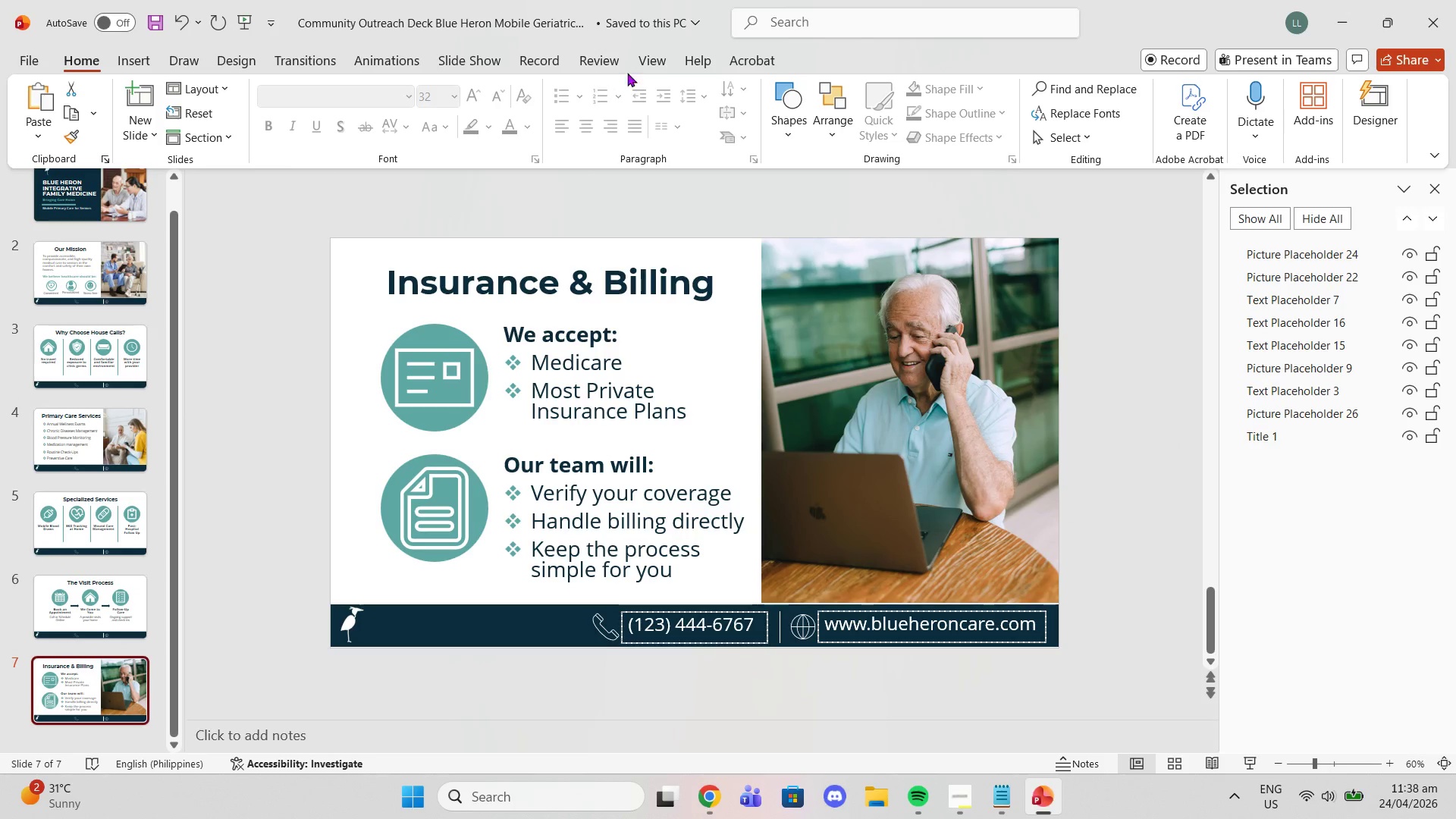 
left_click([661, 65])
 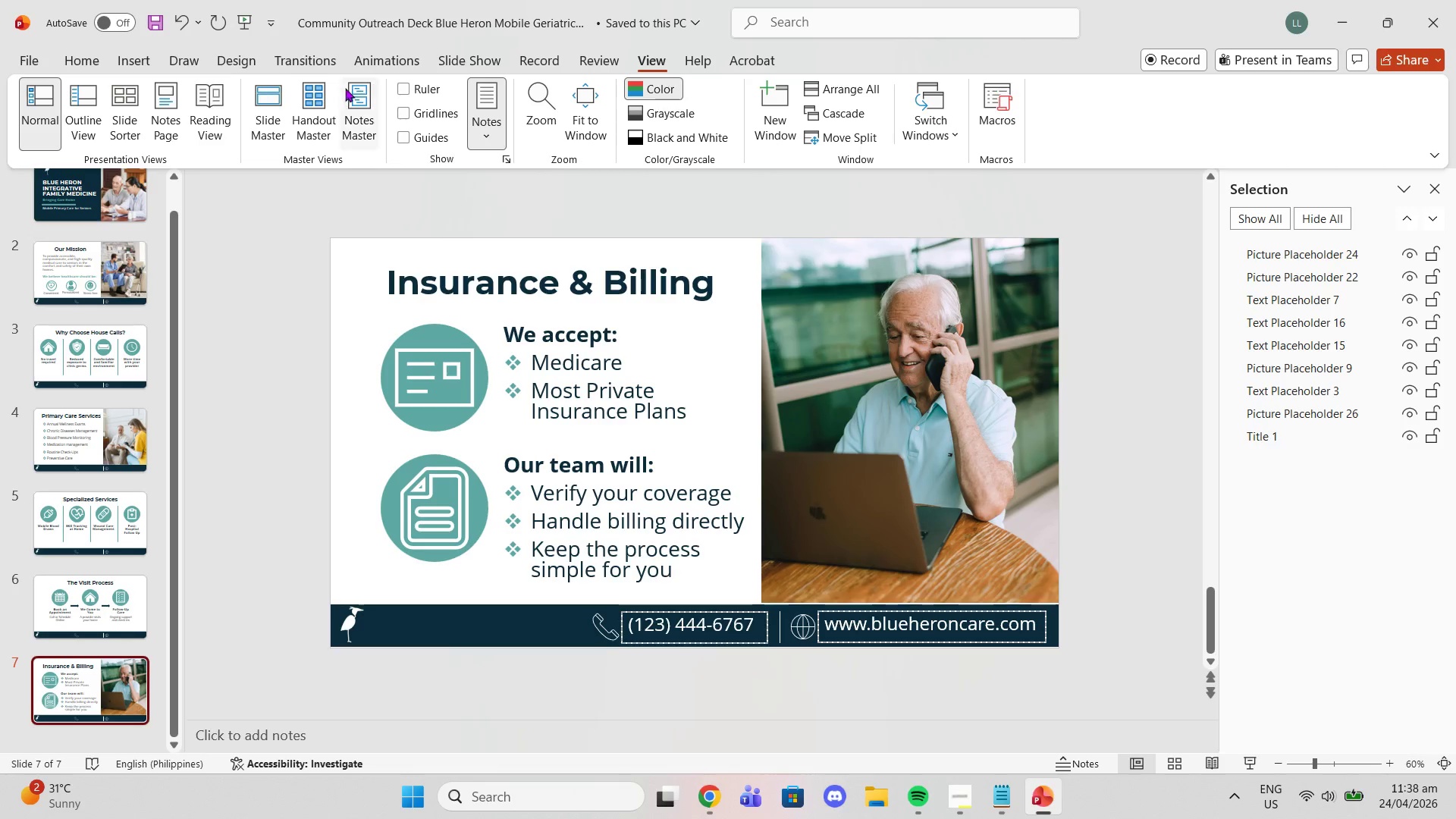 
mouse_move([270, 133])
 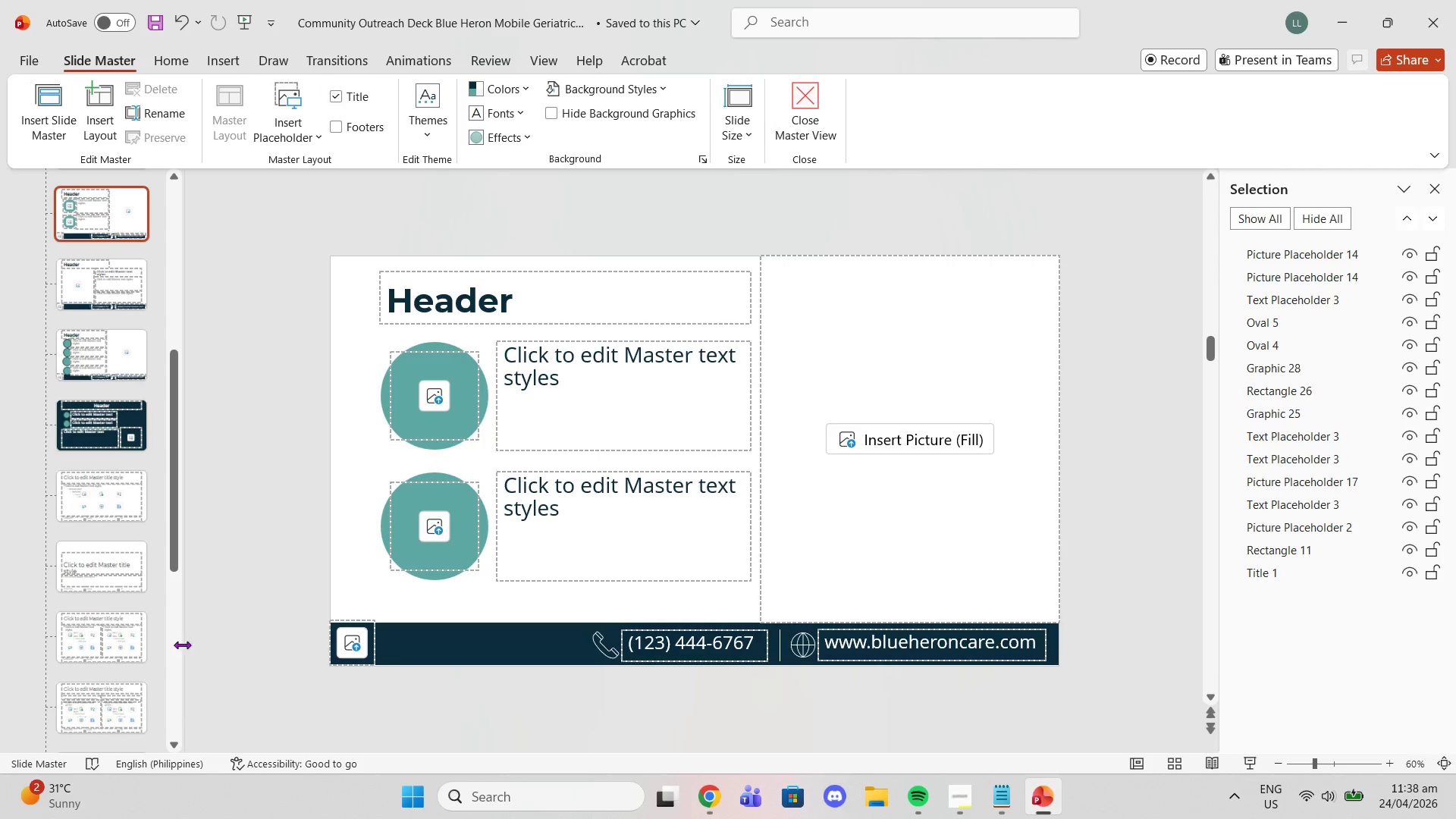 
scroll: coordinate [161, 656], scroll_direction: down, amount: 4.0
 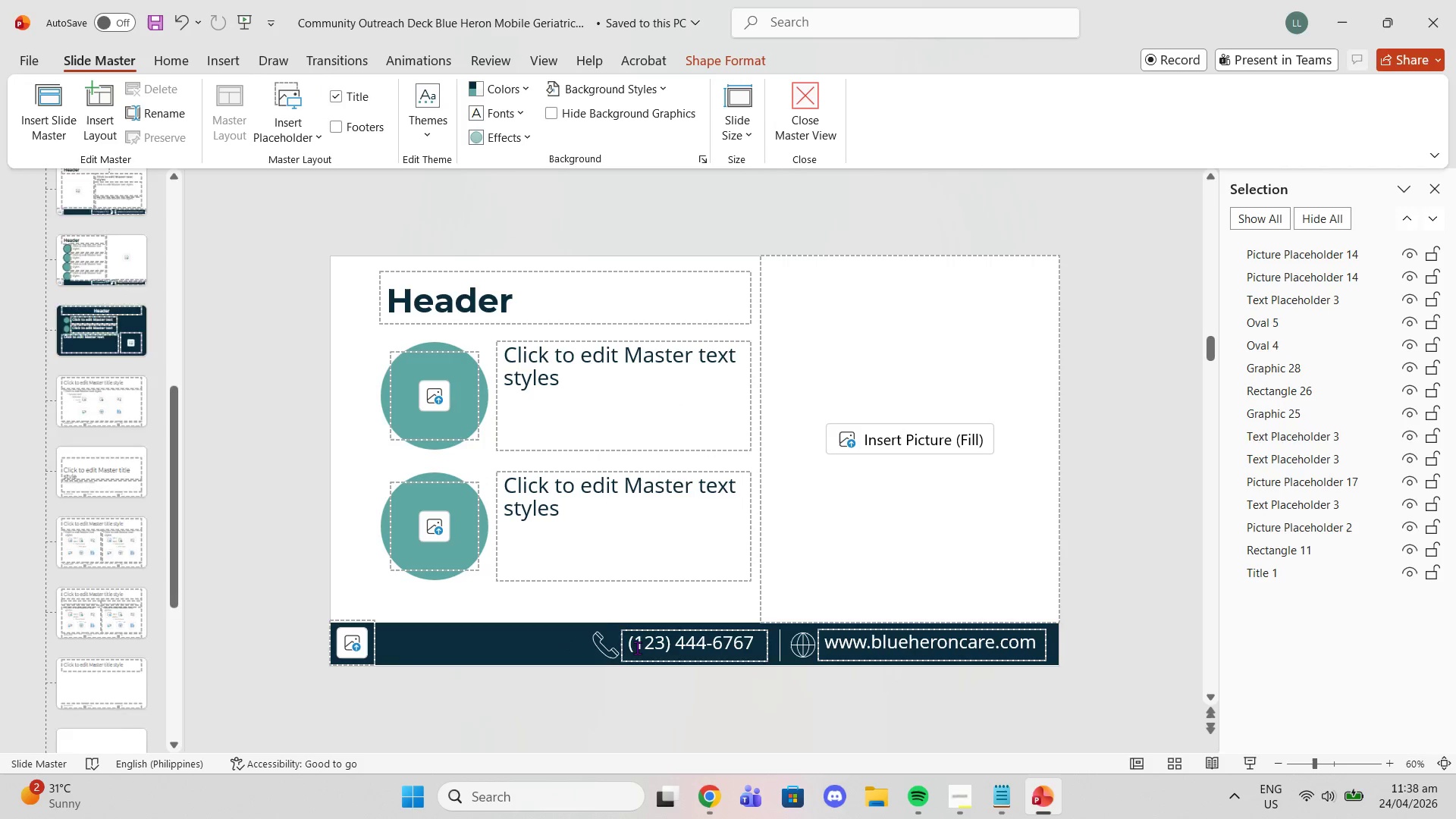 
double_click([638, 648])
 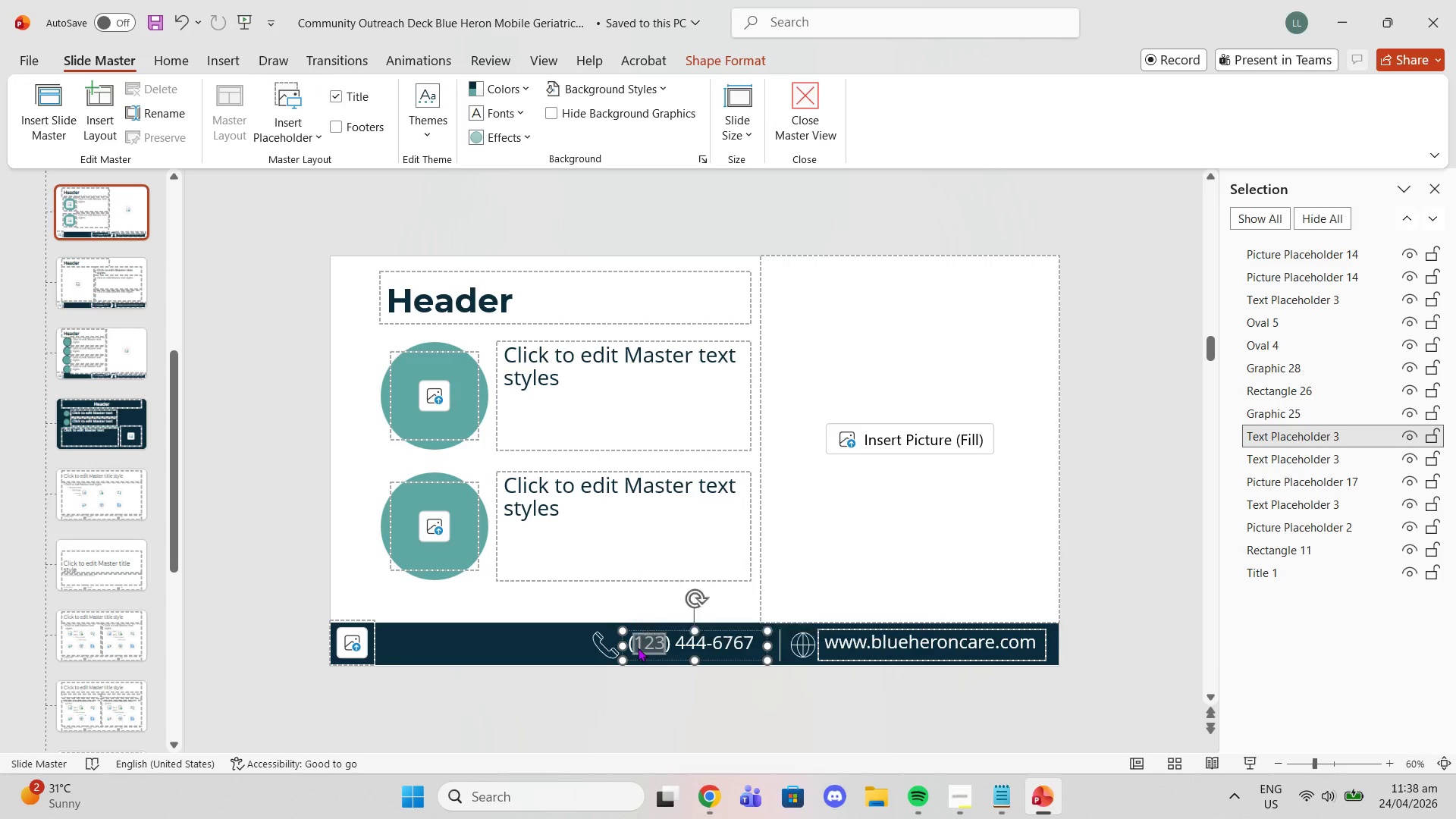 
triple_click([638, 648])
 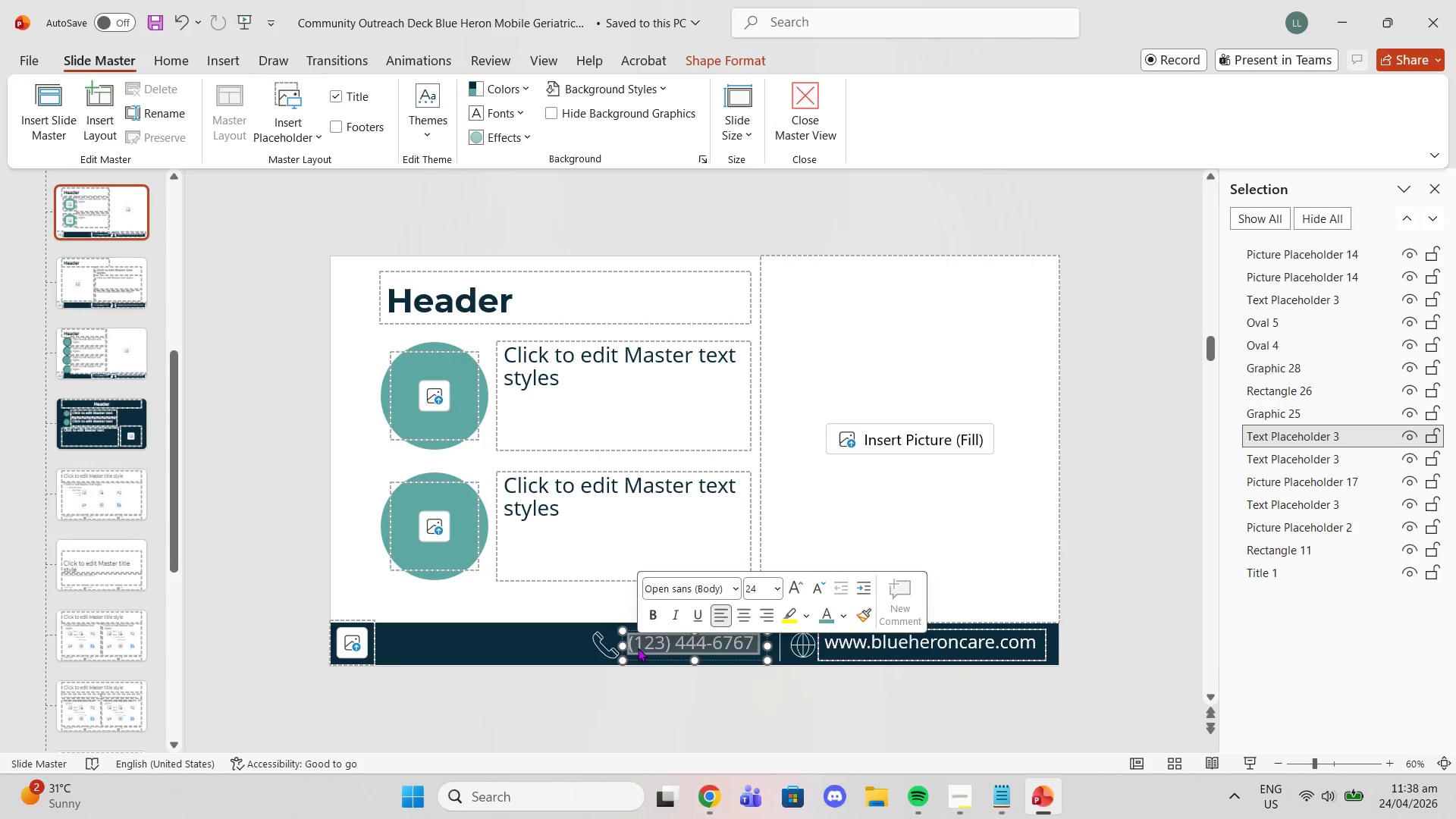 
key(Control+C)
 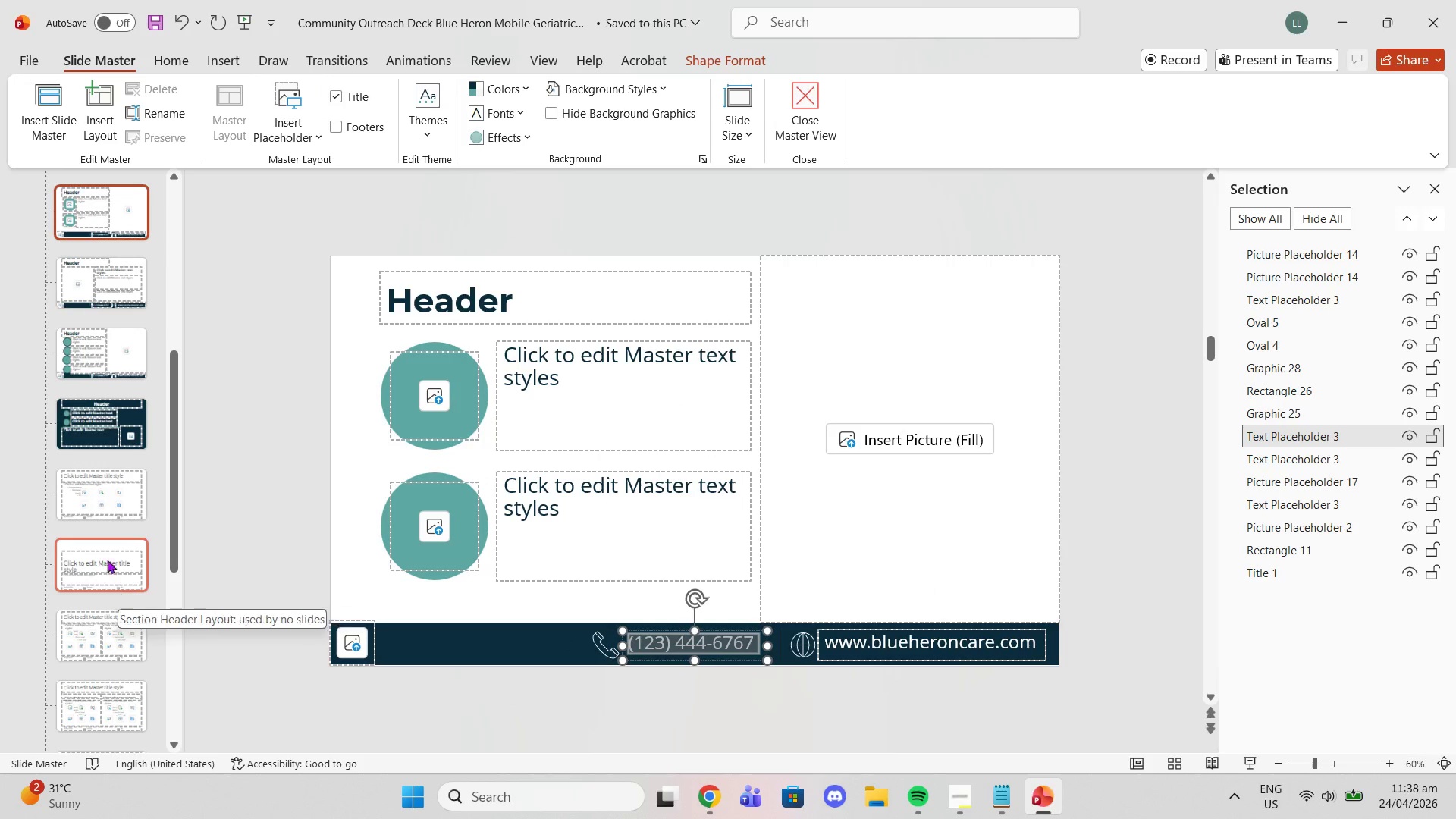 
left_click([86, 450])
 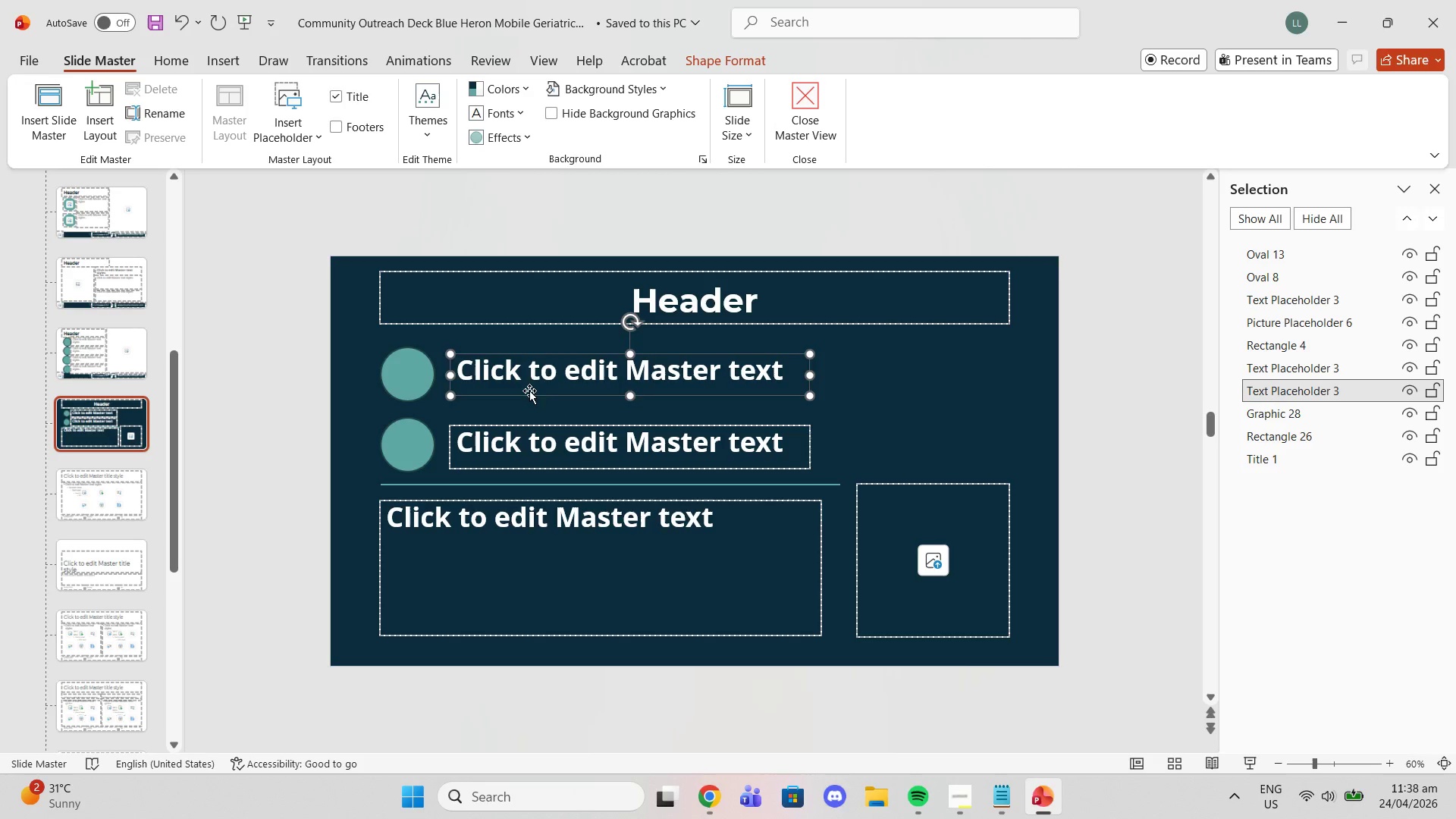 
double_click([518, 373])
 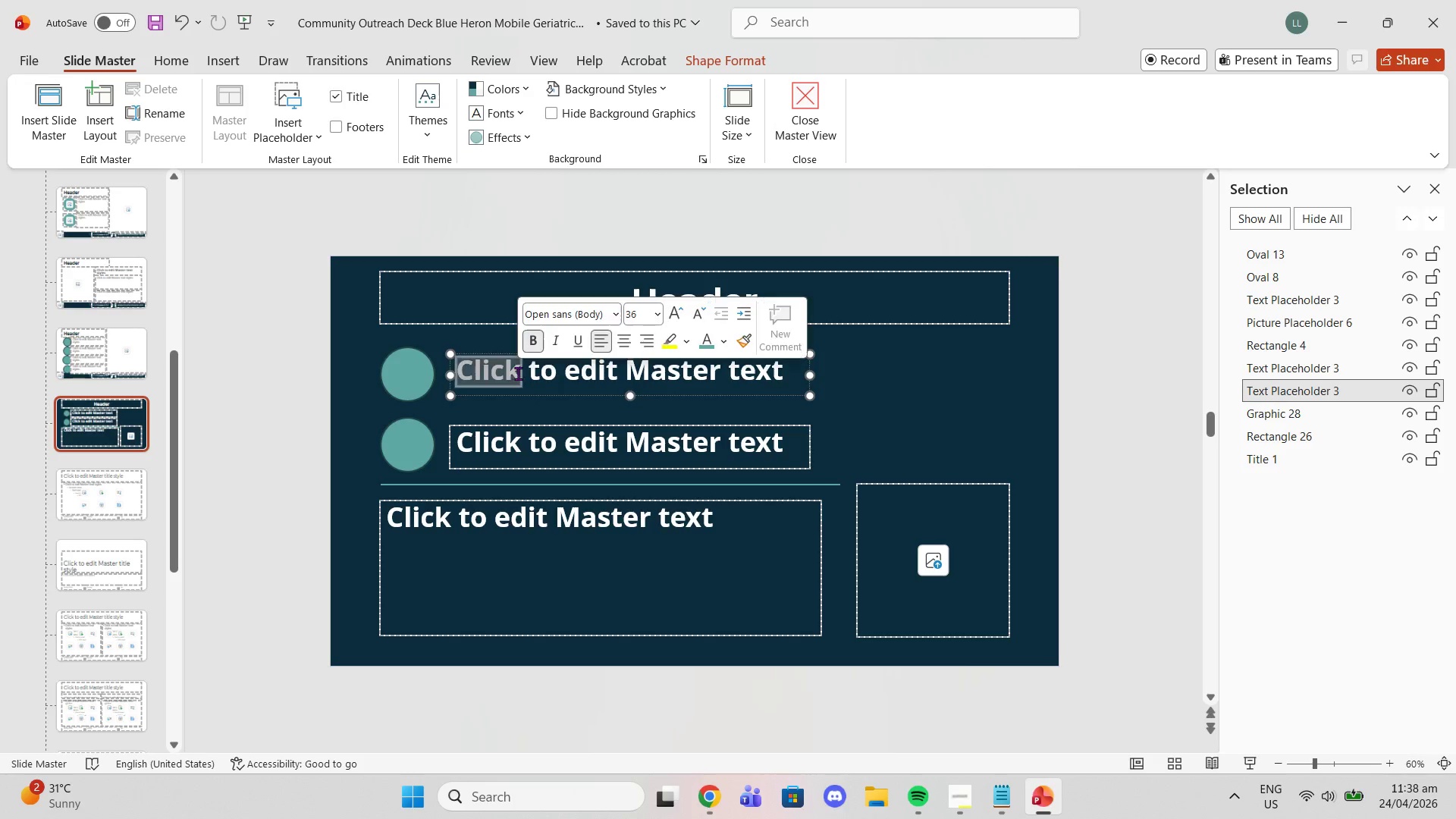 
triple_click([518, 373])
 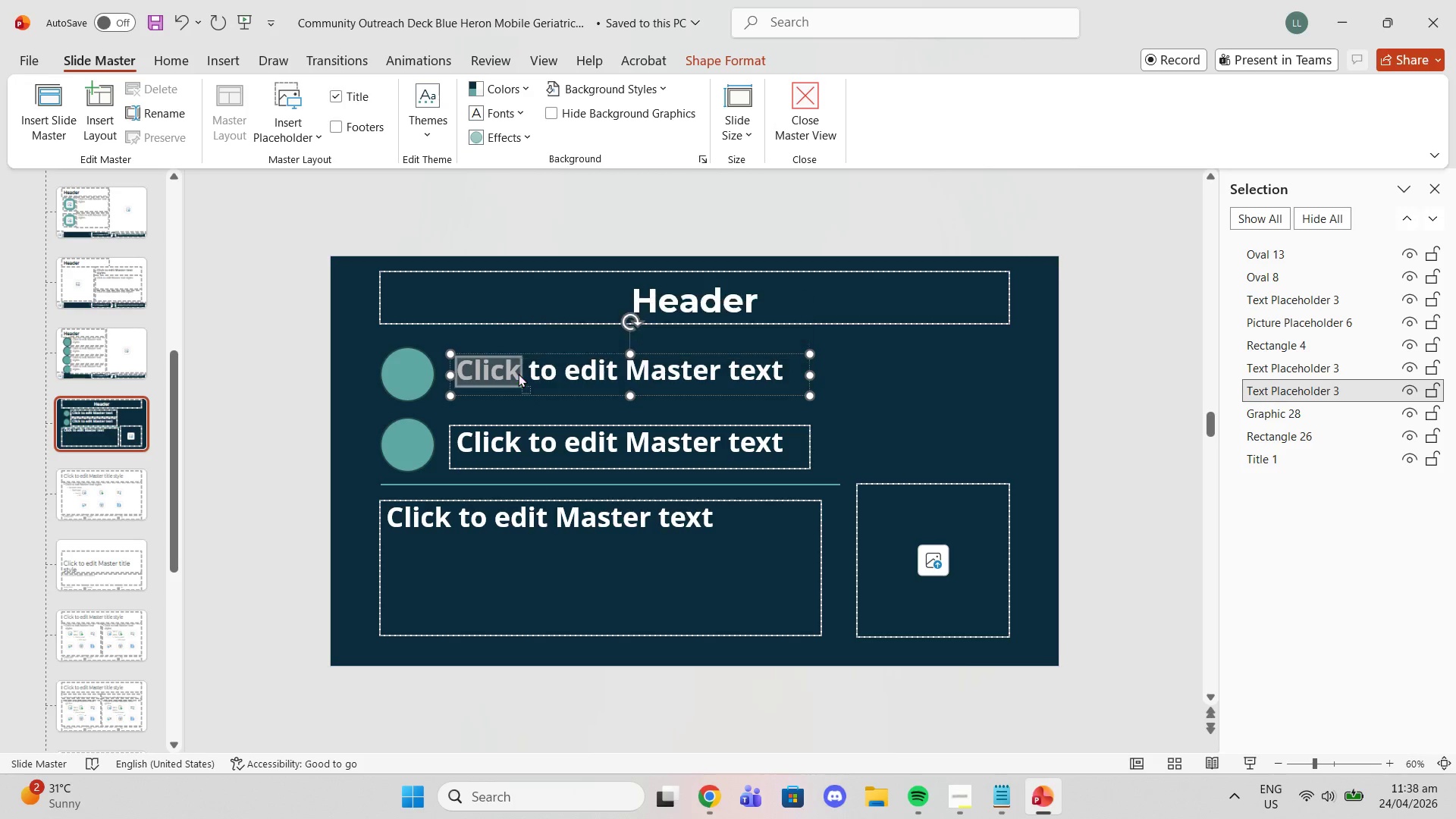 
left_click([518, 373])
 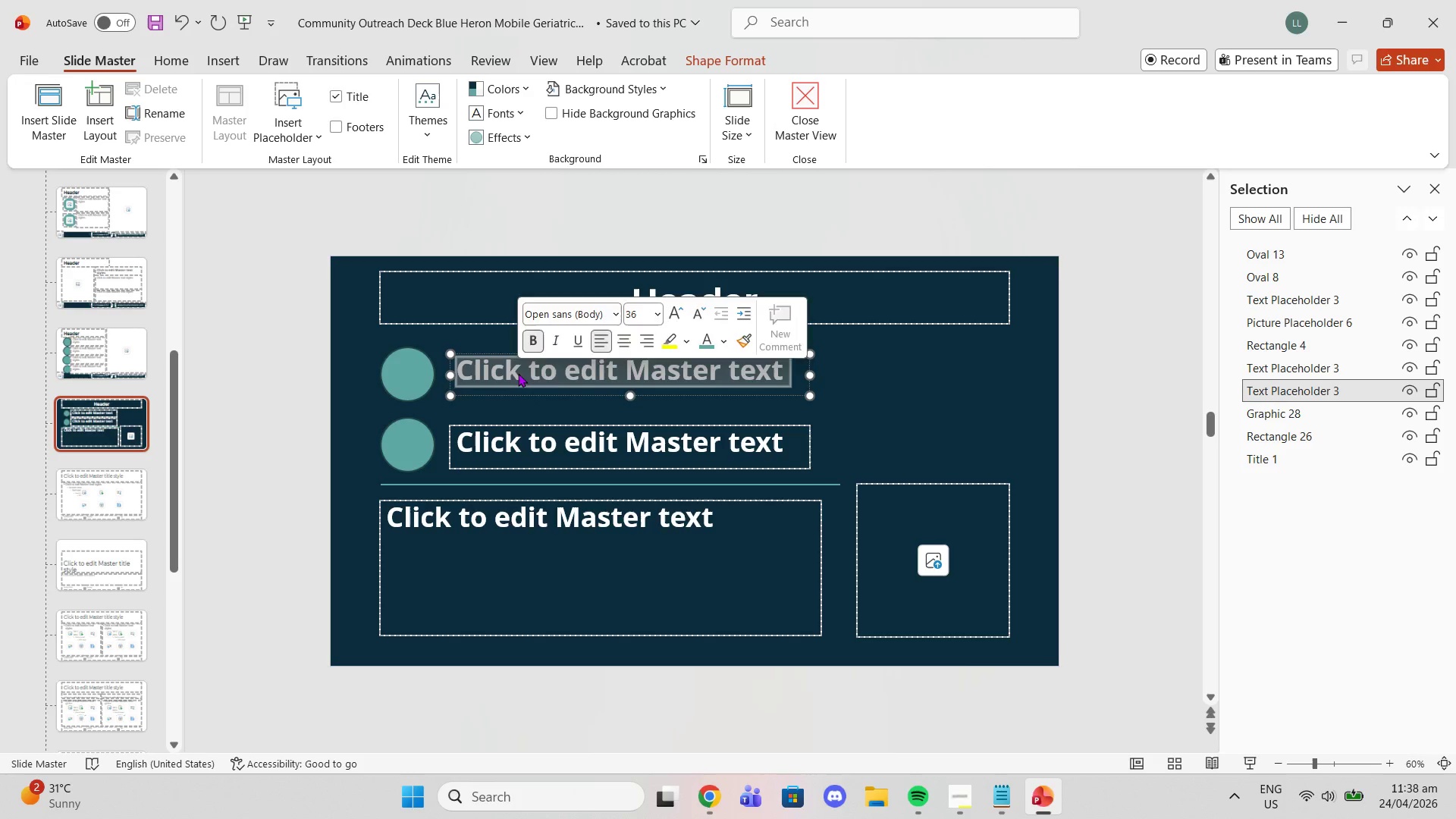 
double_click([518, 373])
 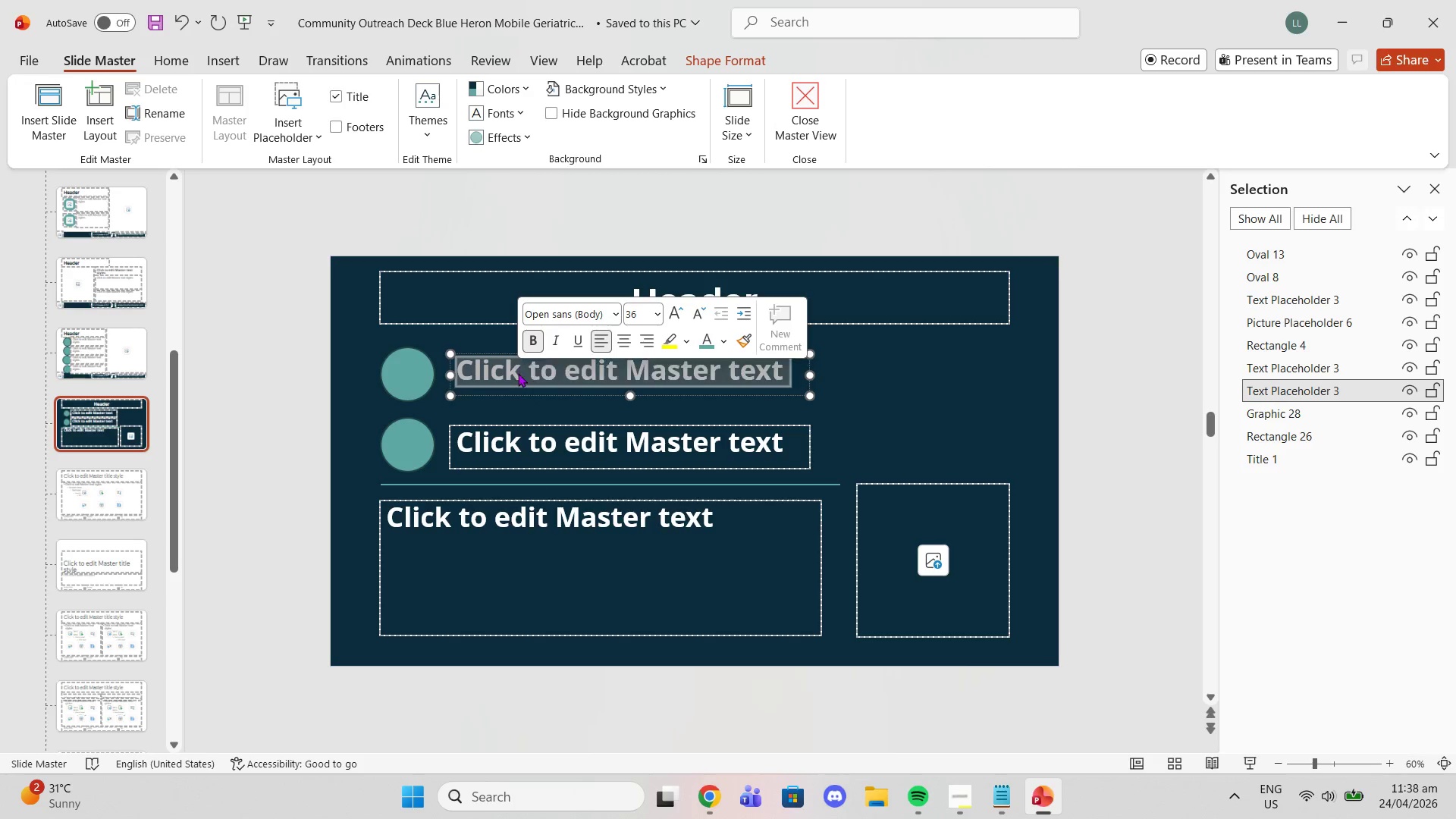 
triple_click([518, 373])
 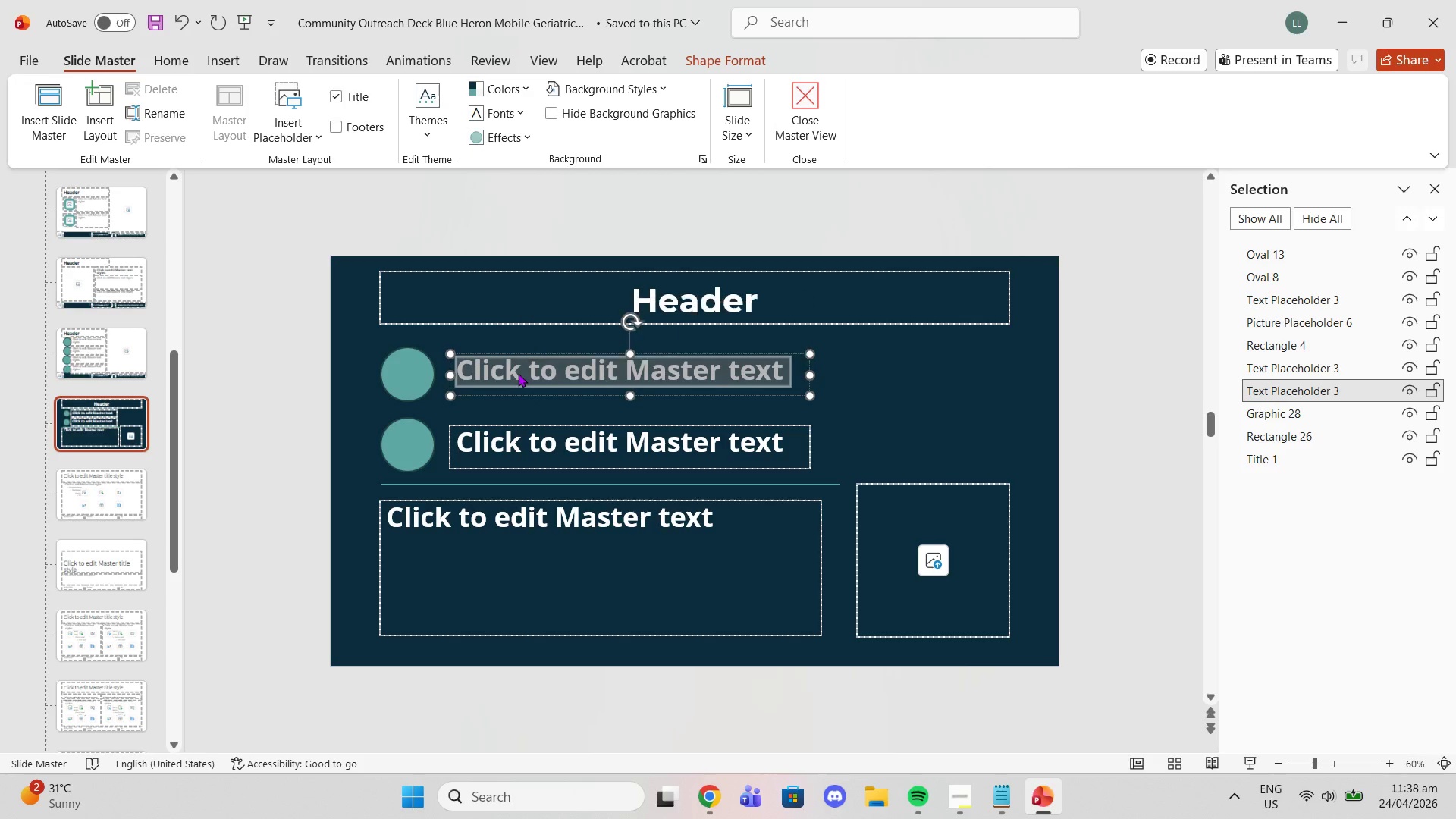 
key(Control+V)
 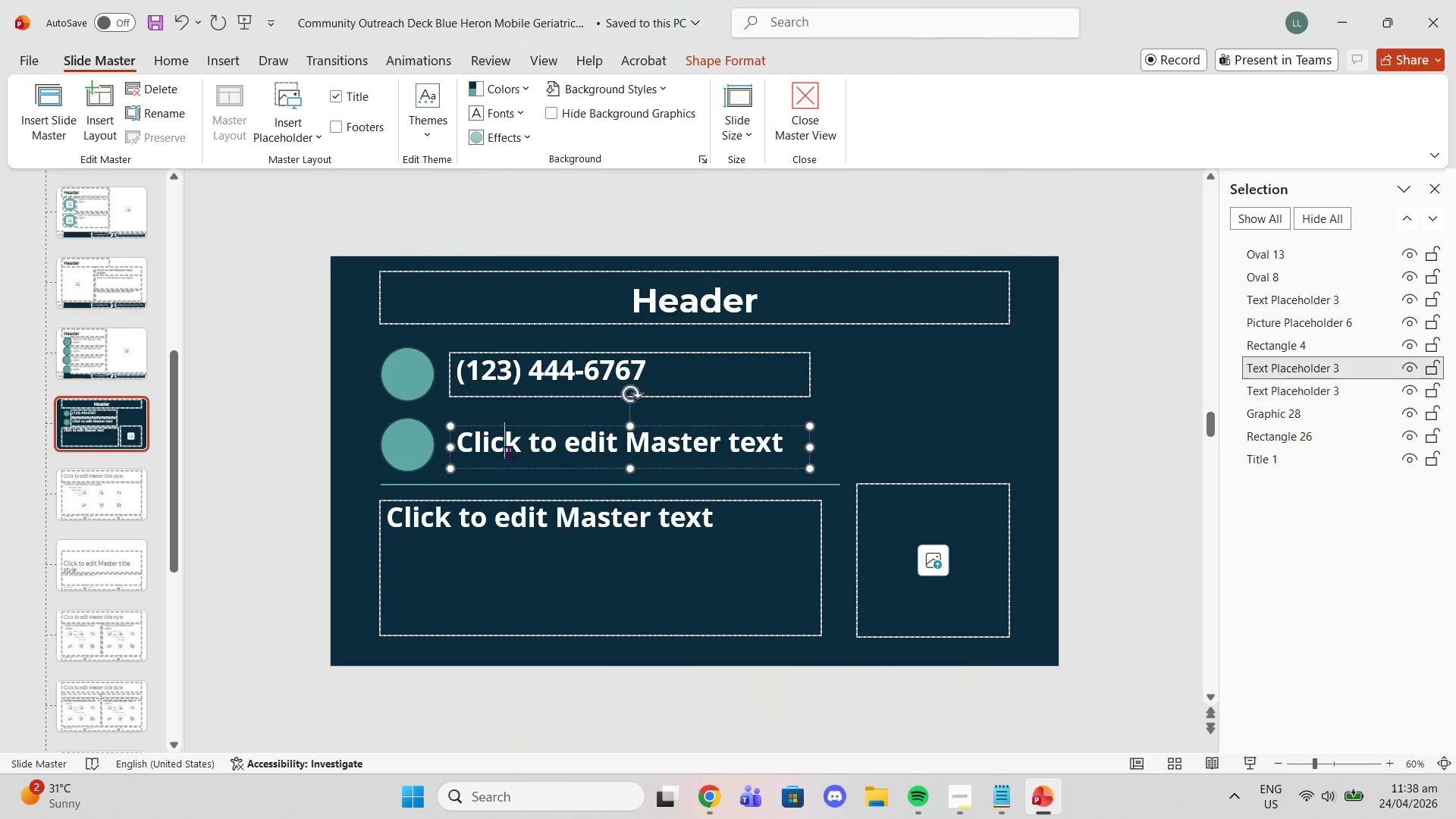 
double_click([508, 452])
 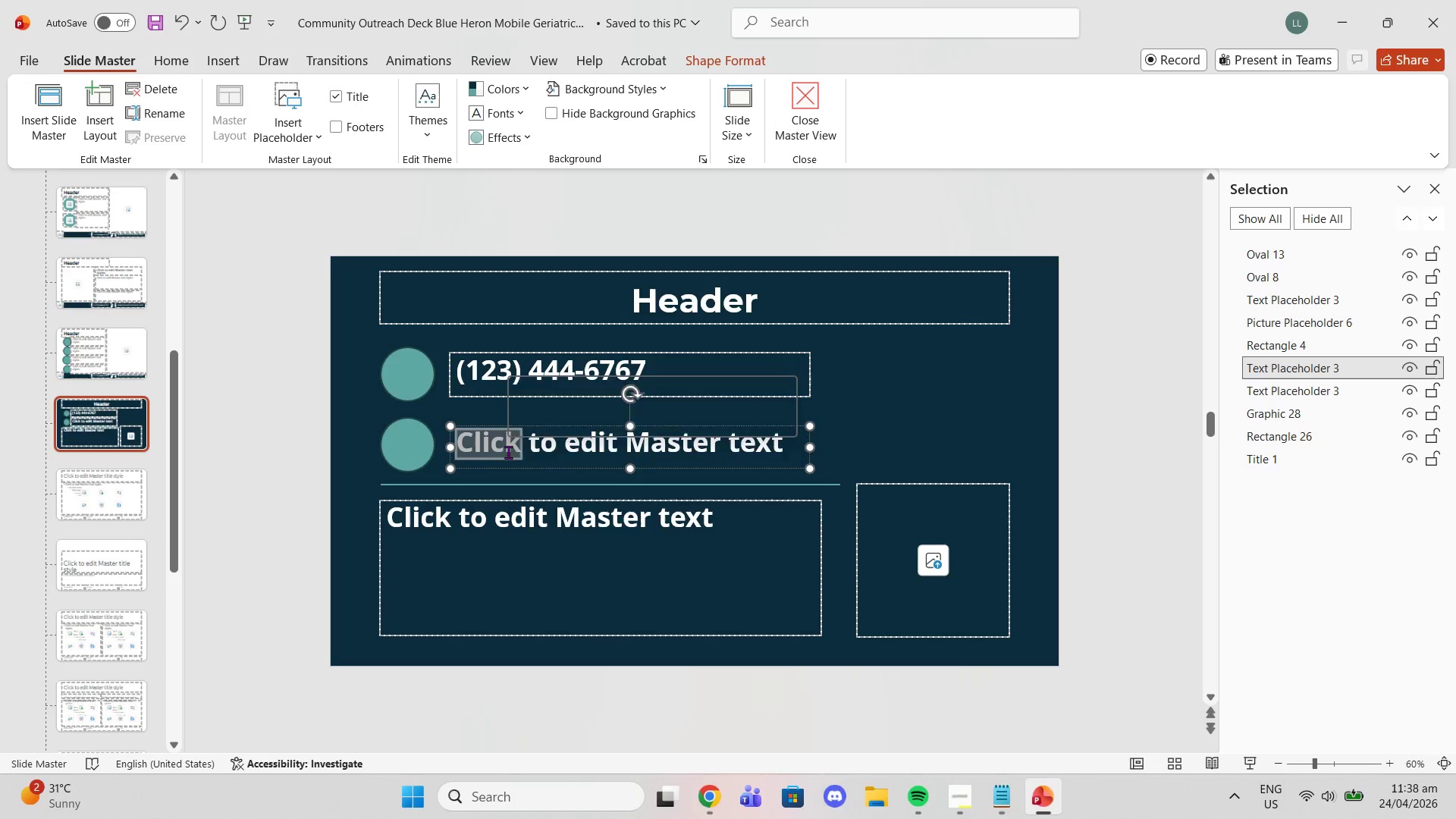 
triple_click([508, 452])
 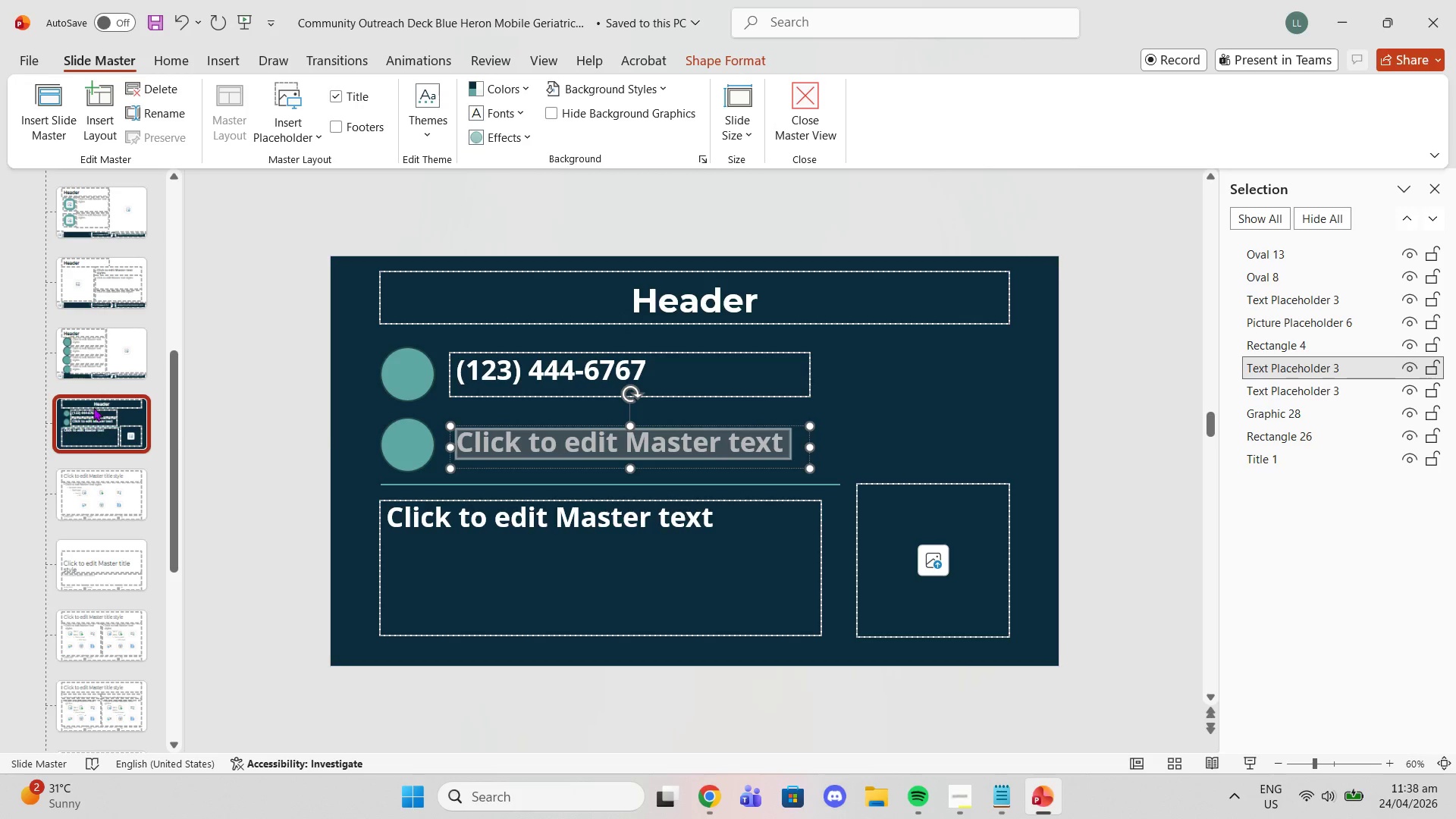 
left_click([106, 499])
 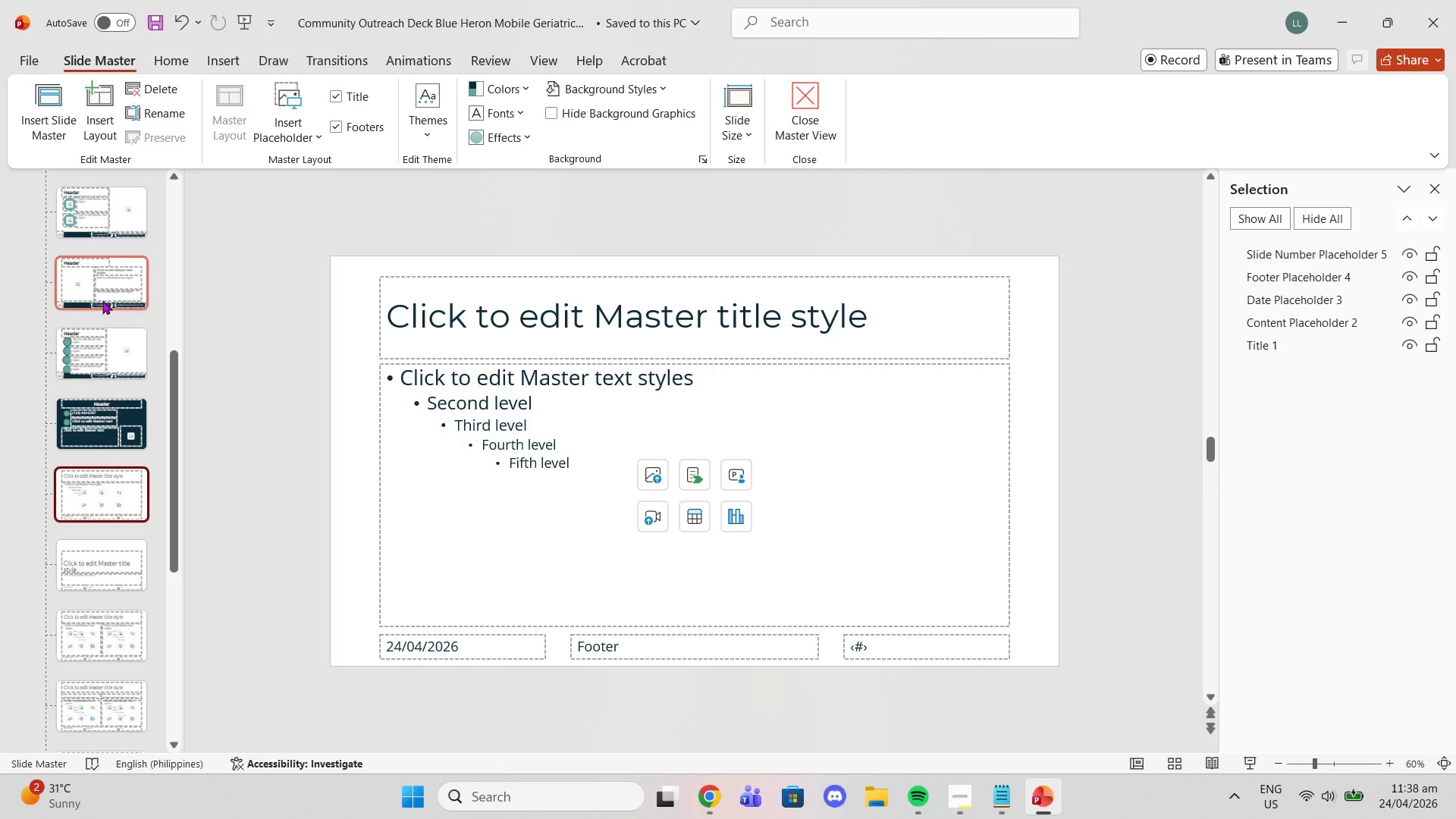 
left_click([102, 290])
 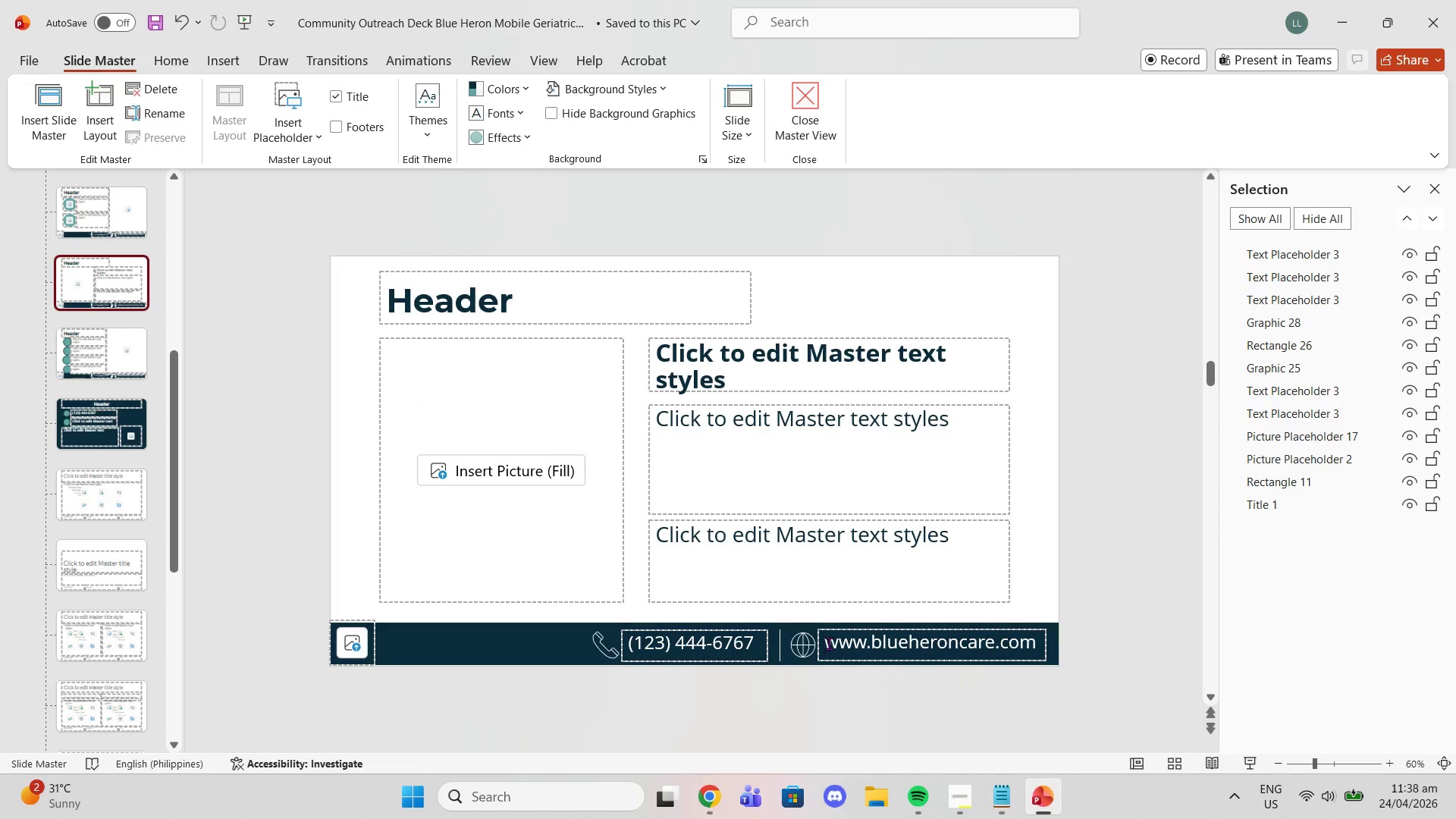 
double_click([829, 642])
 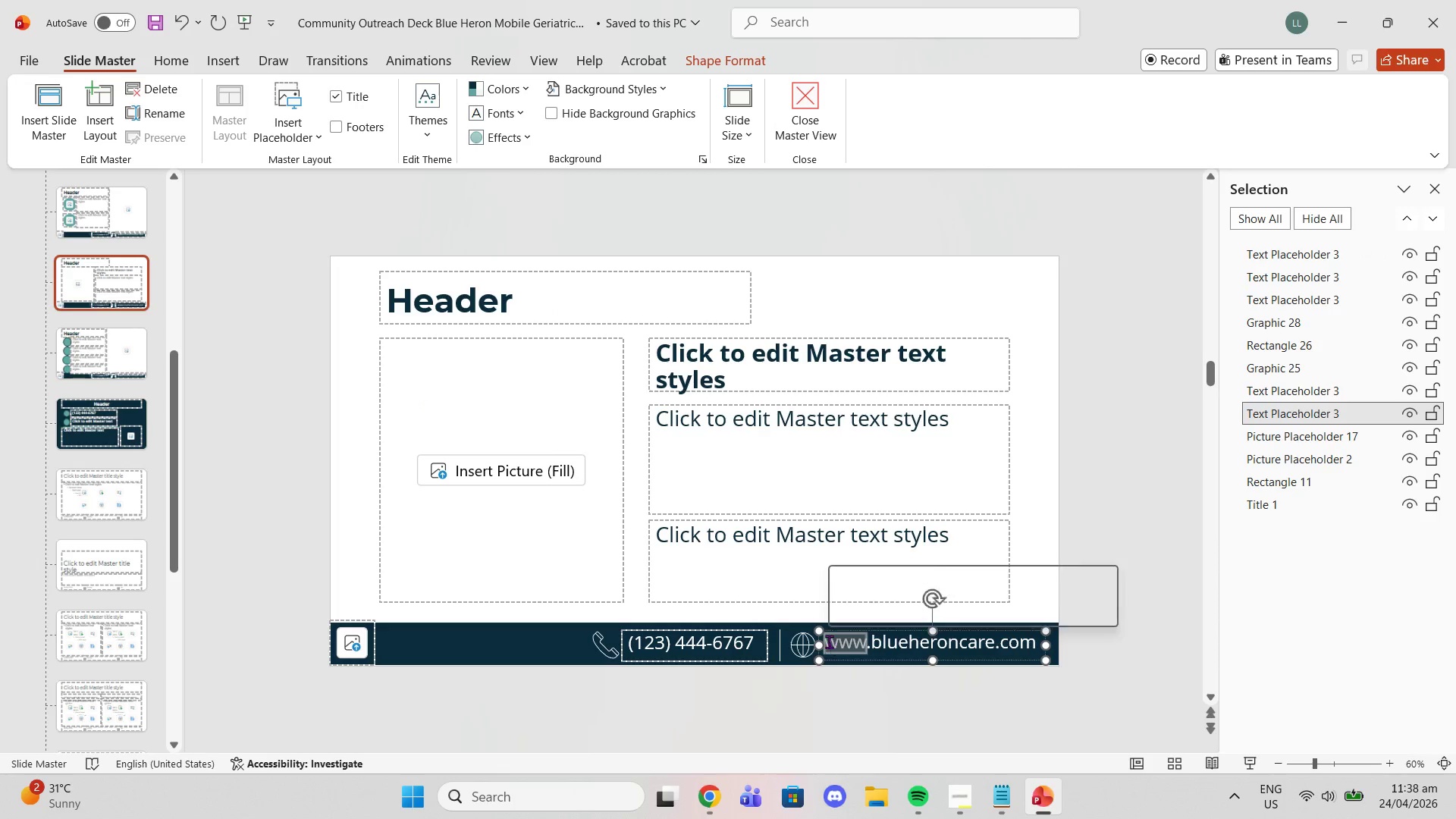 
triple_click([829, 642])
 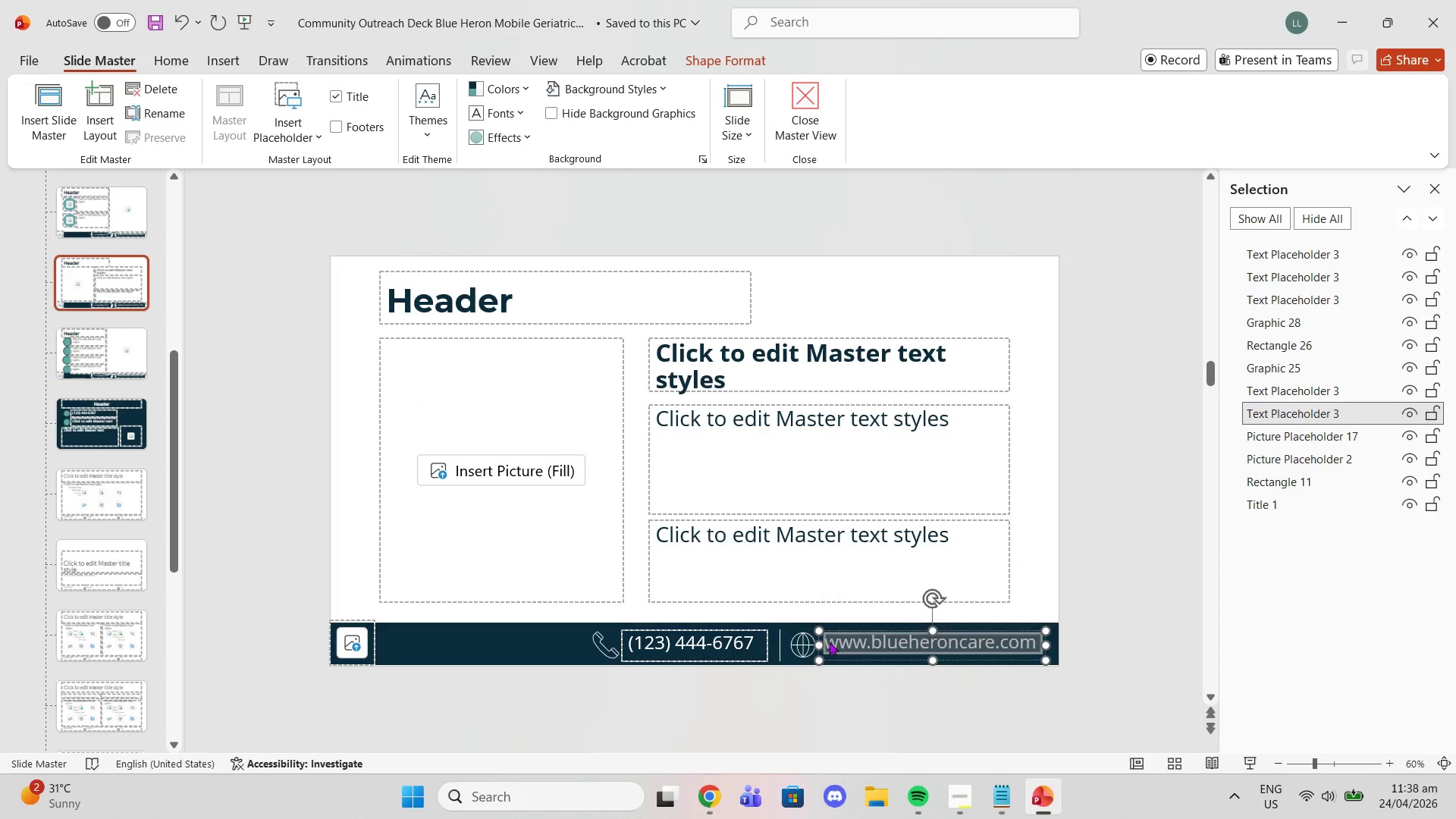 
key(Control+V)
 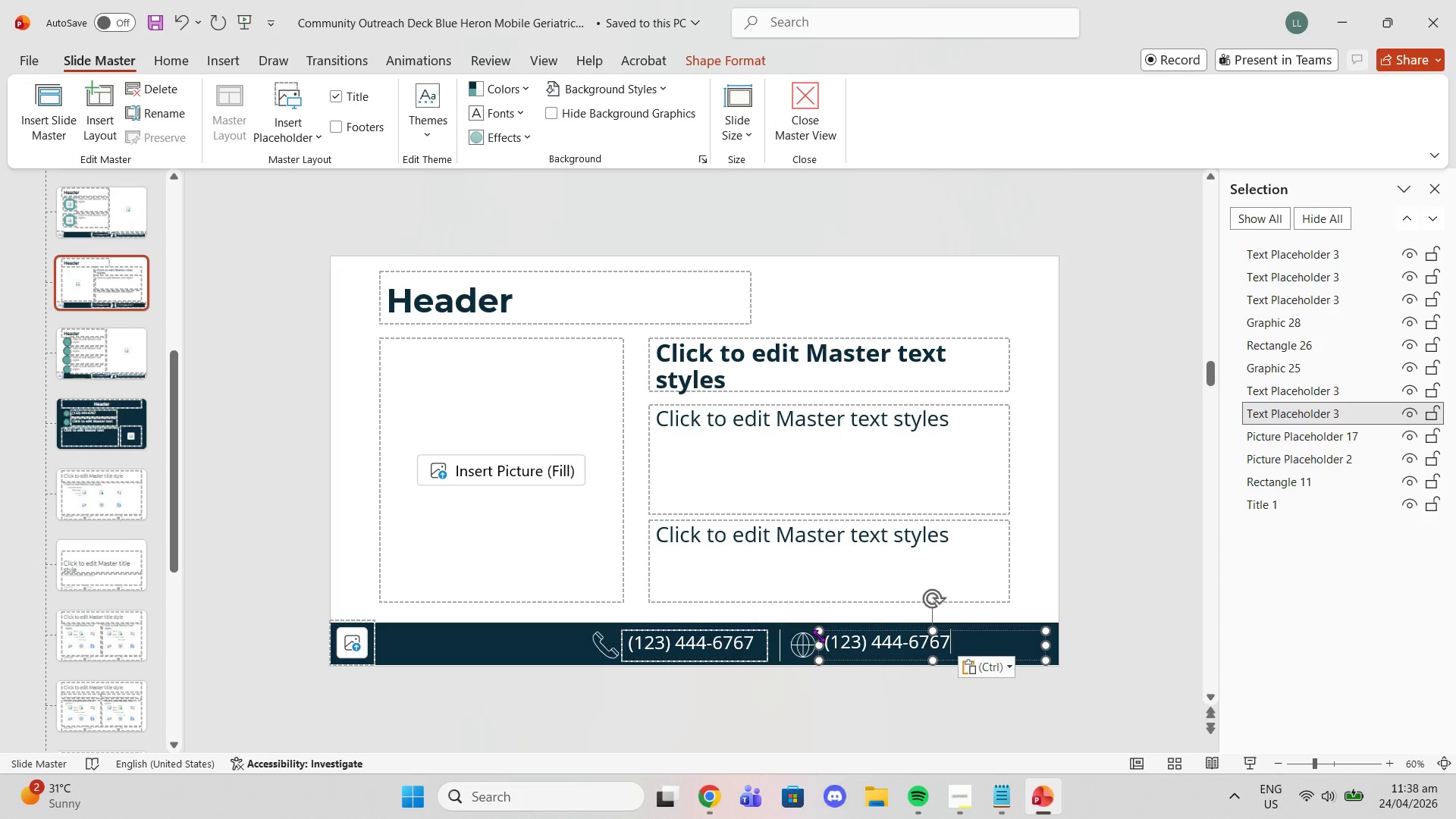 
key(Control+Z)
 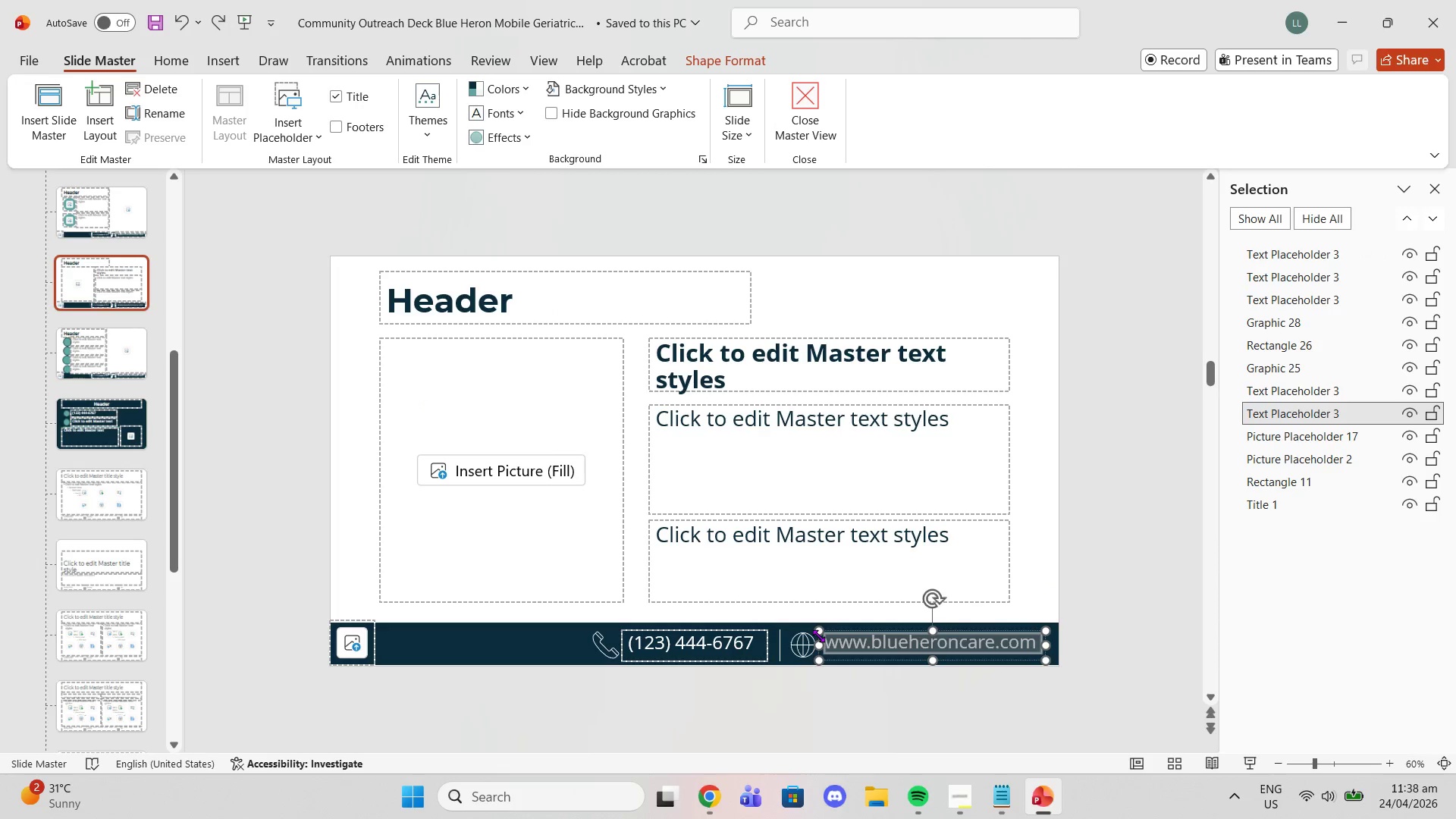 
key(Control+C)
 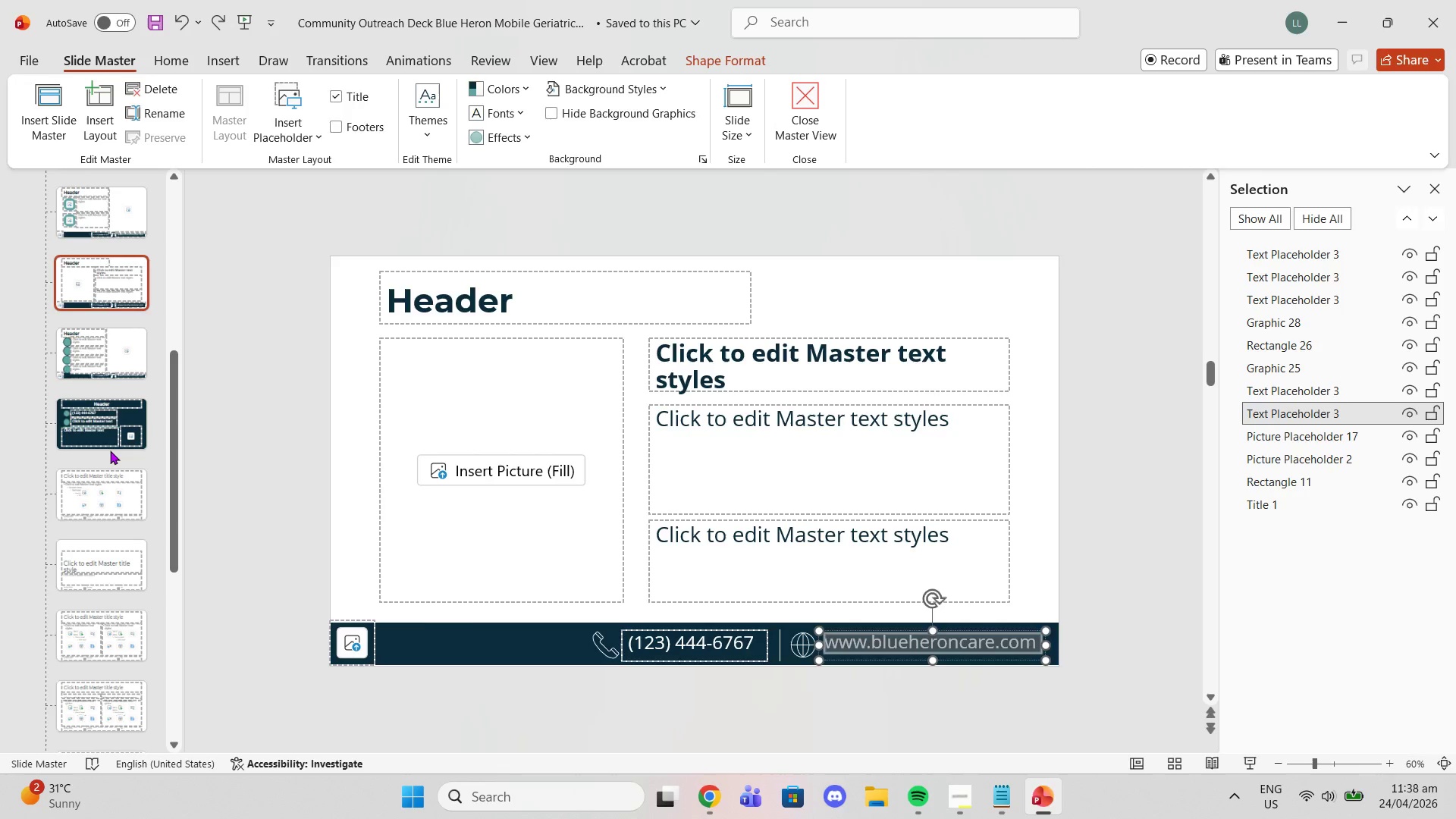 
left_click([110, 450])
 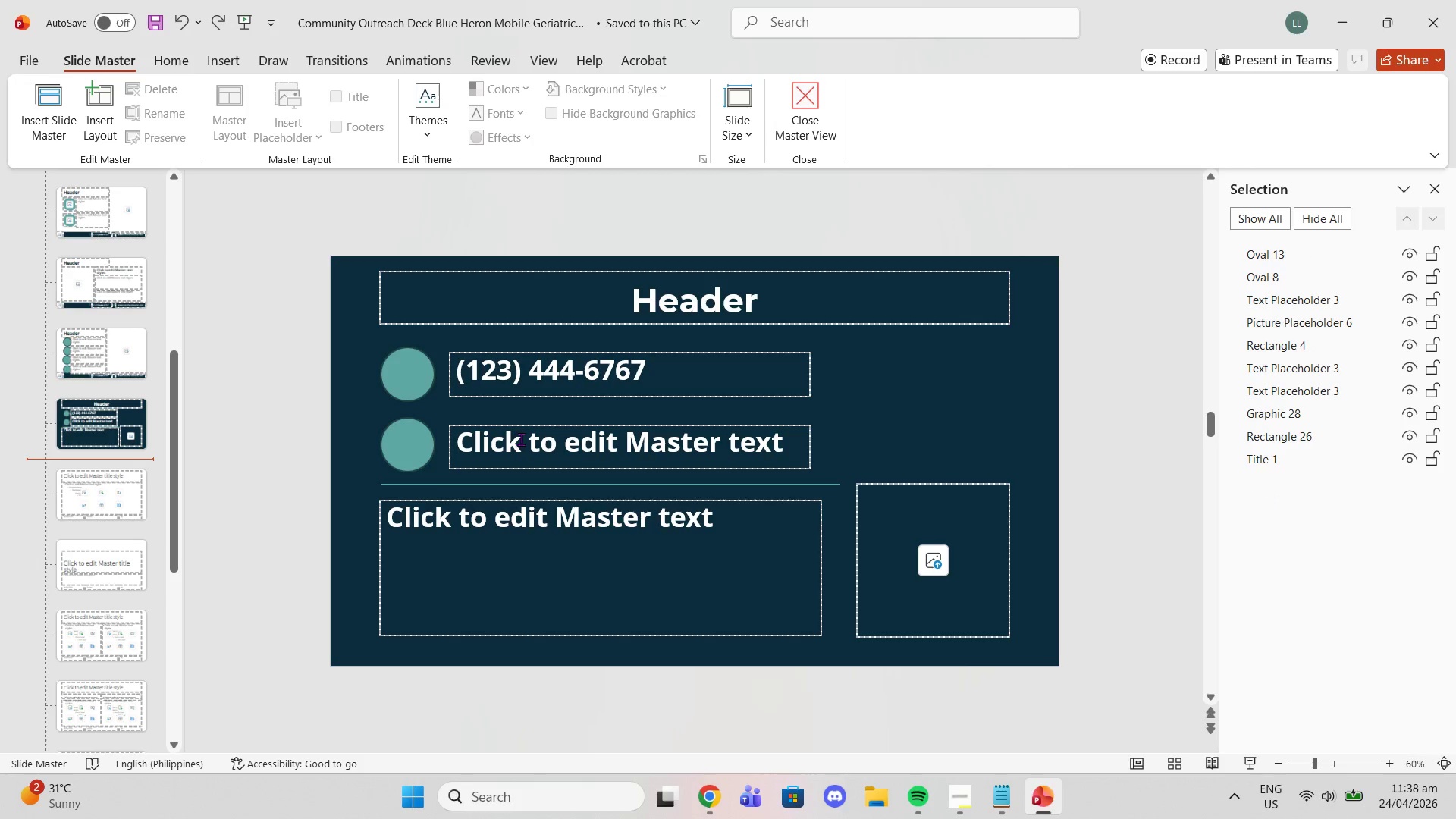 
left_click([522, 441])
 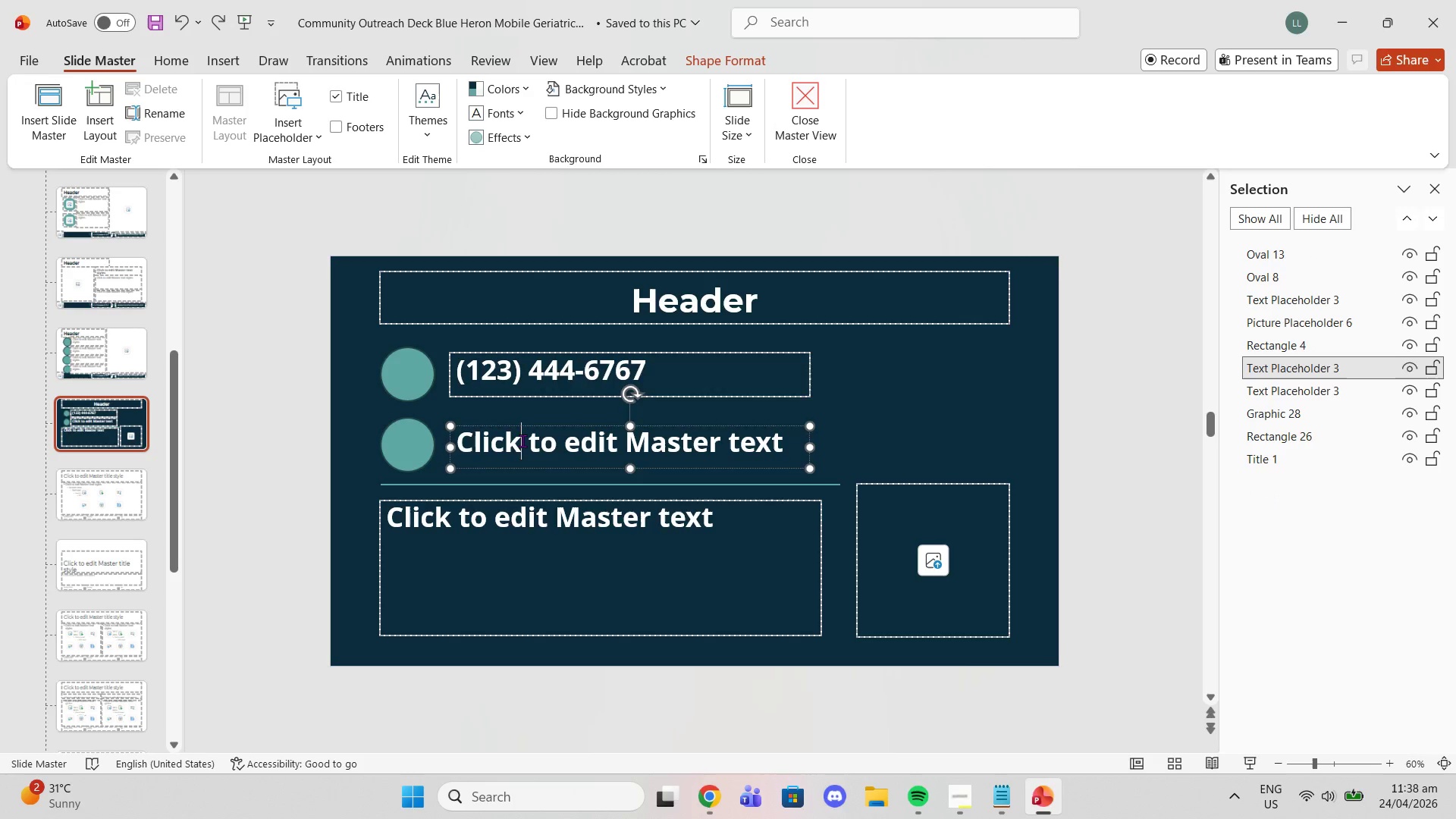 
double_click([522, 441])
 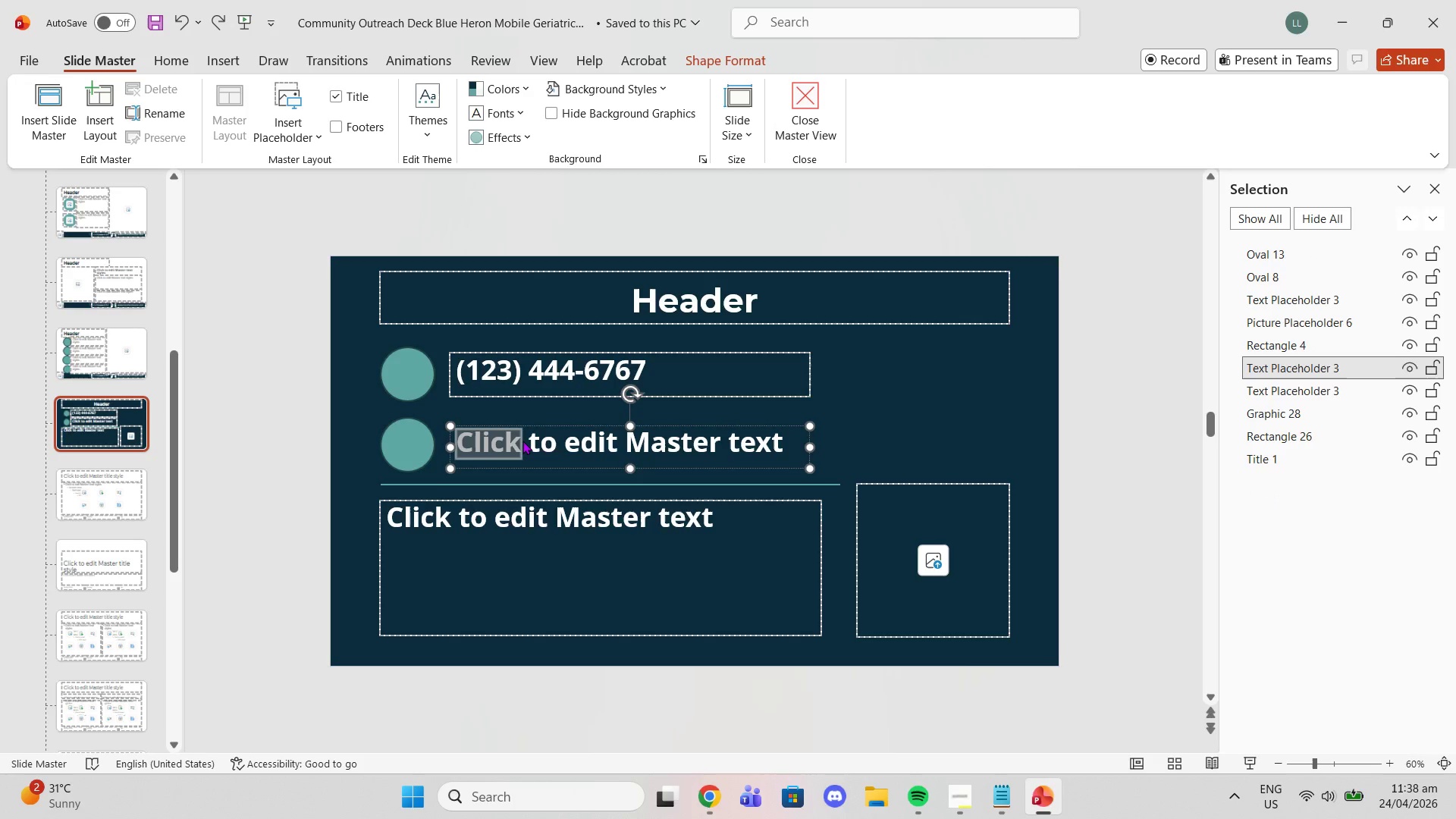 
hold_key(key=ControlLeft, duration=0.73)
 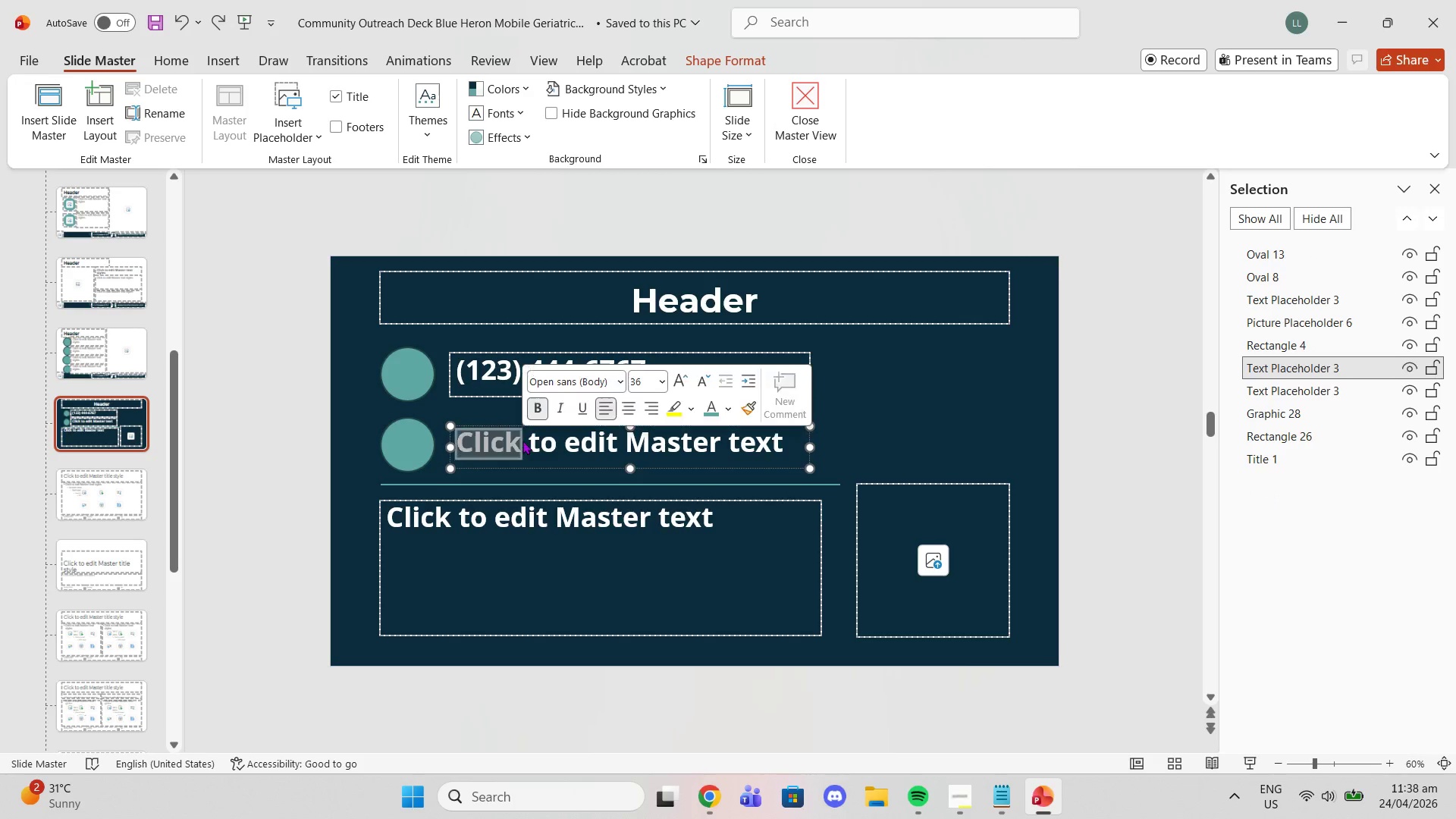 
double_click([522, 441])
 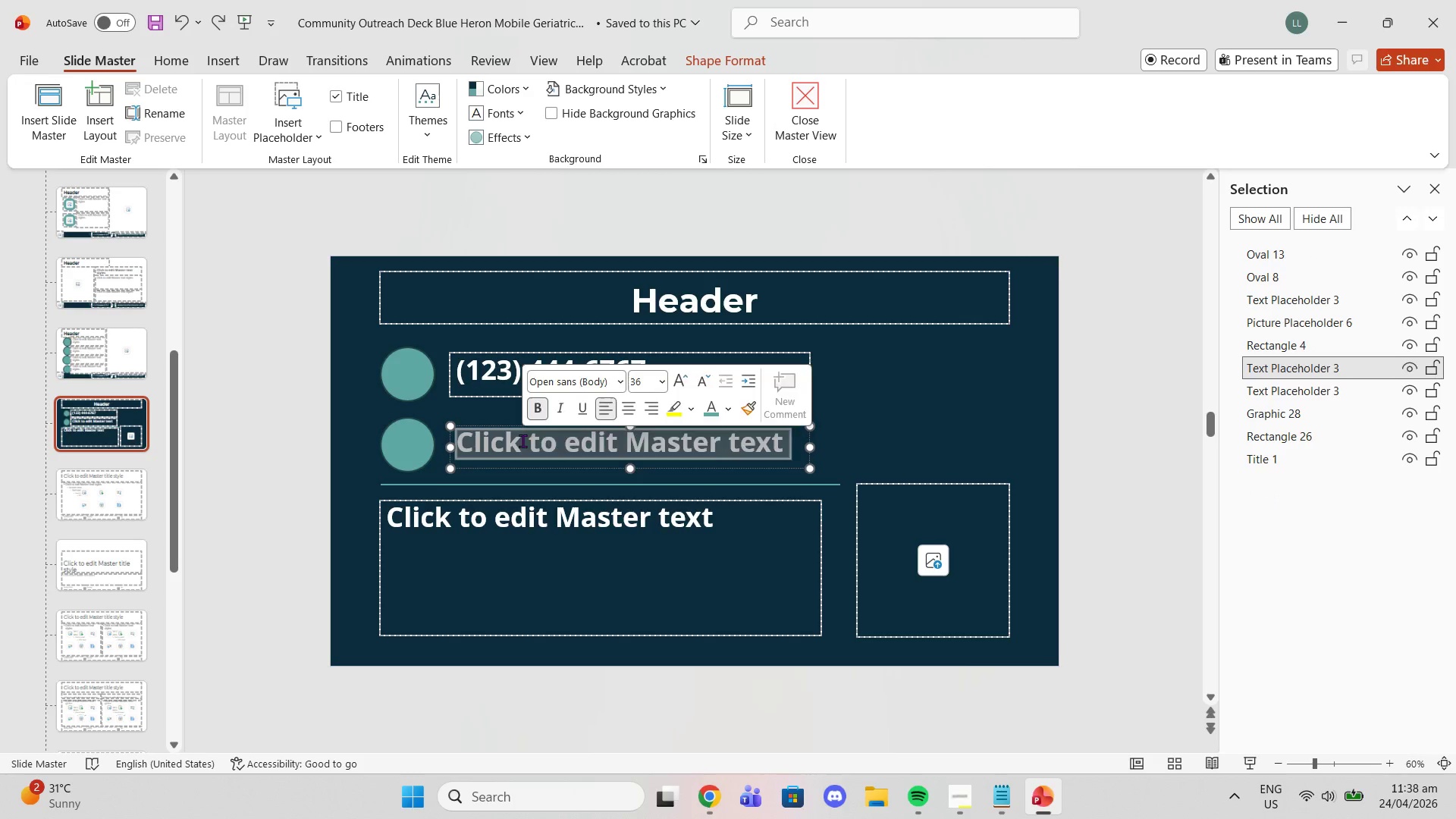 
triple_click([522, 441])
 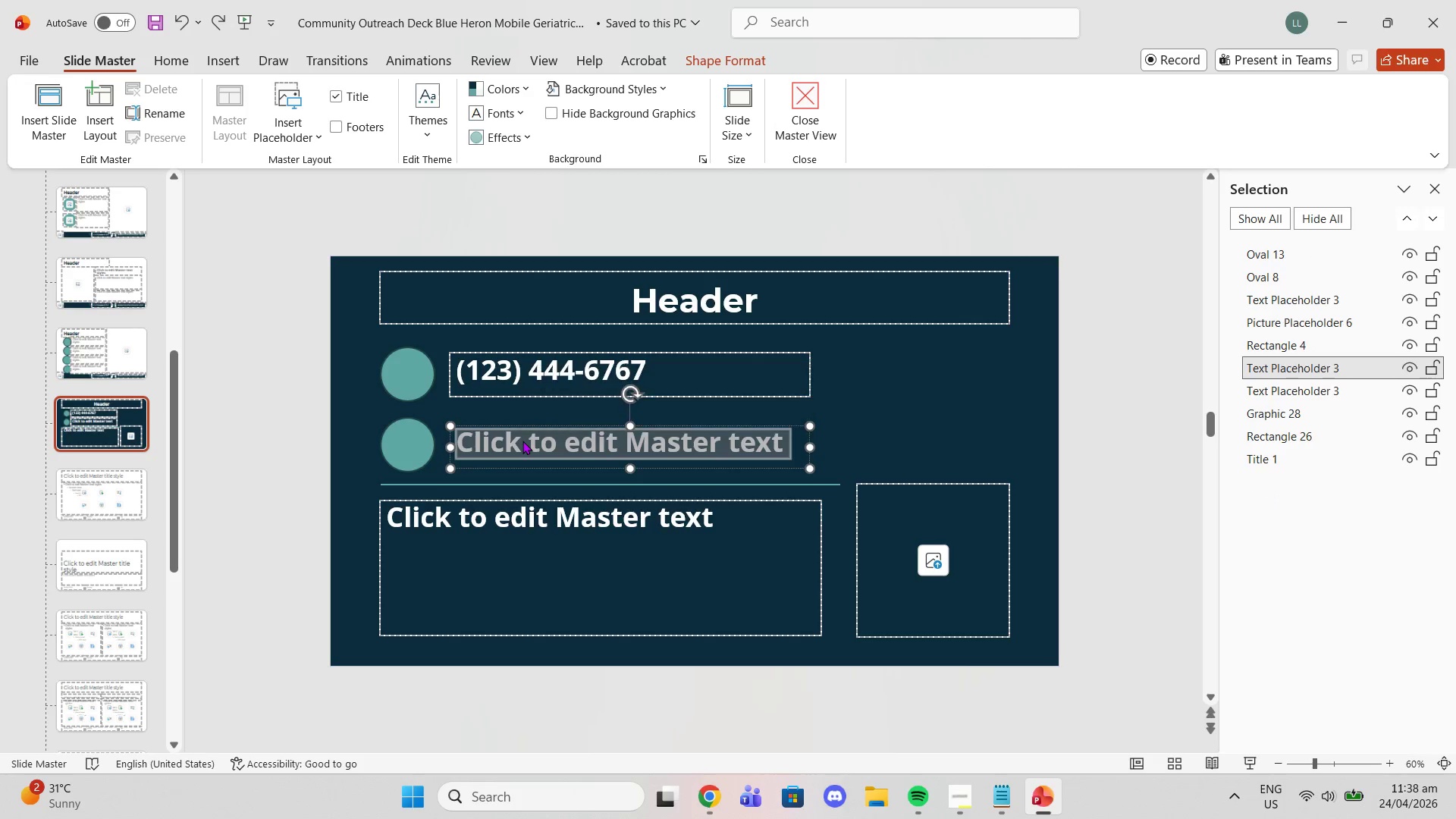 
key(Control+V)
 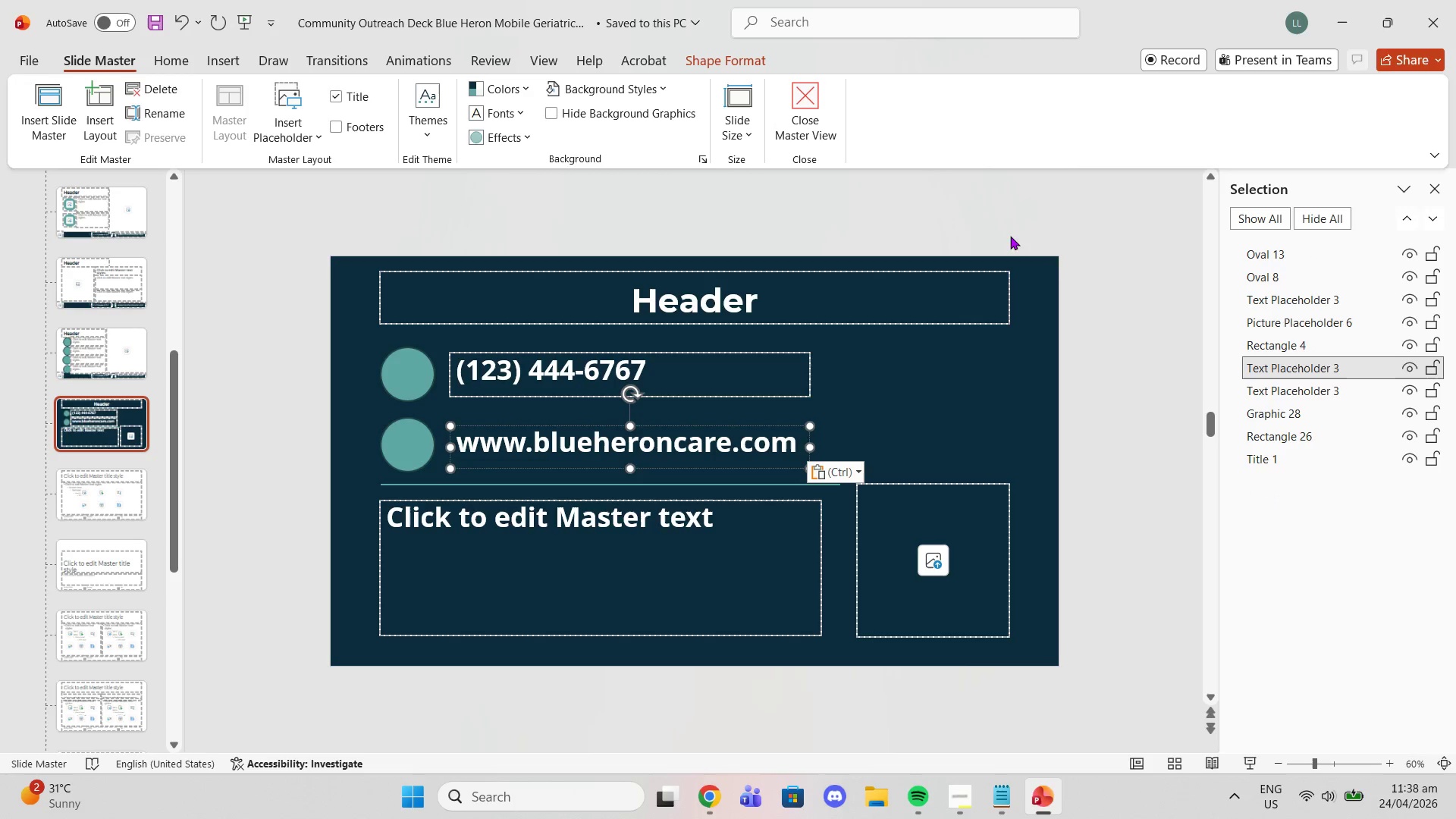 
left_click([968, 195])
 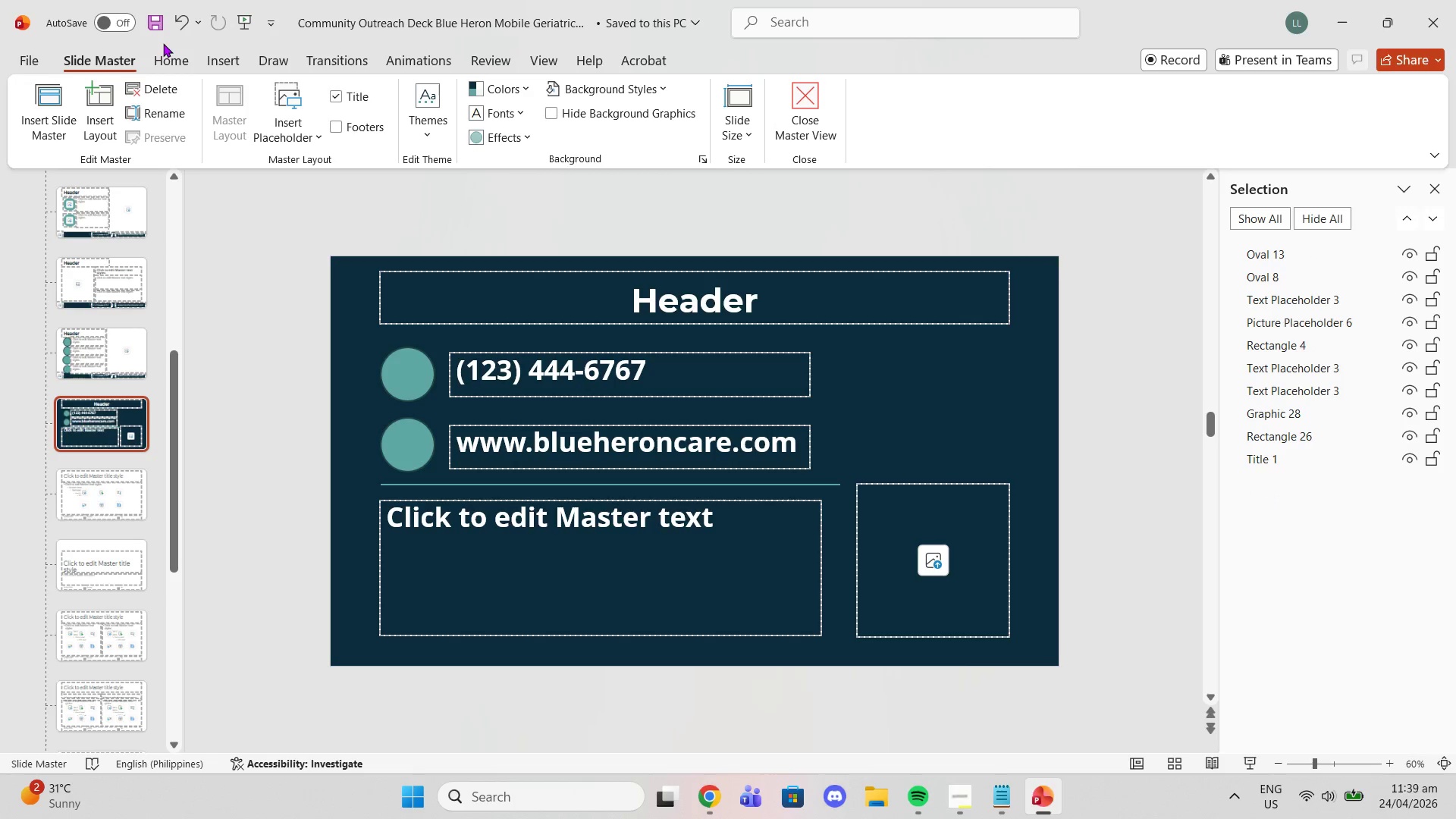 
left_click([181, 52])
 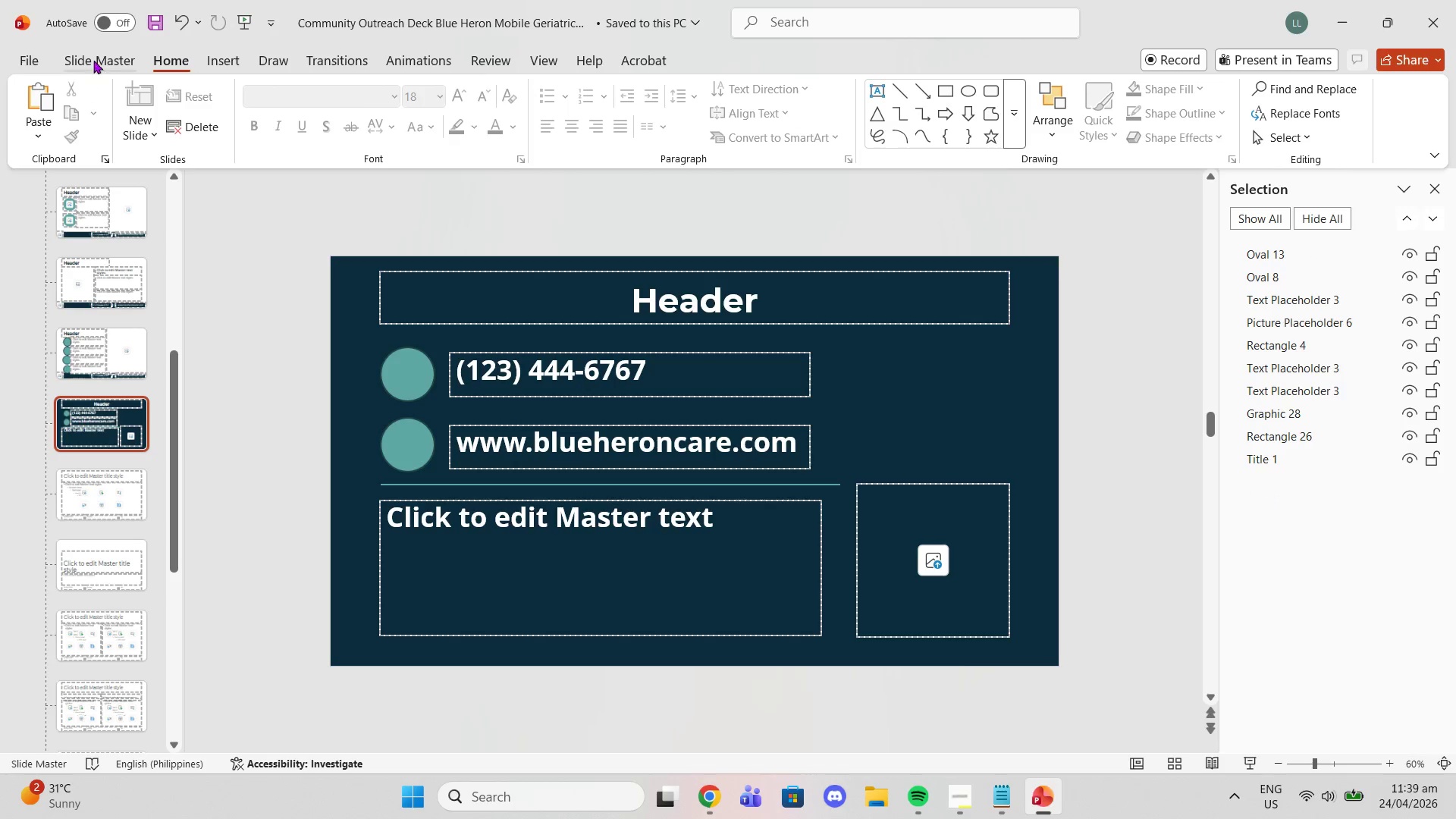 
left_click([94, 60])
 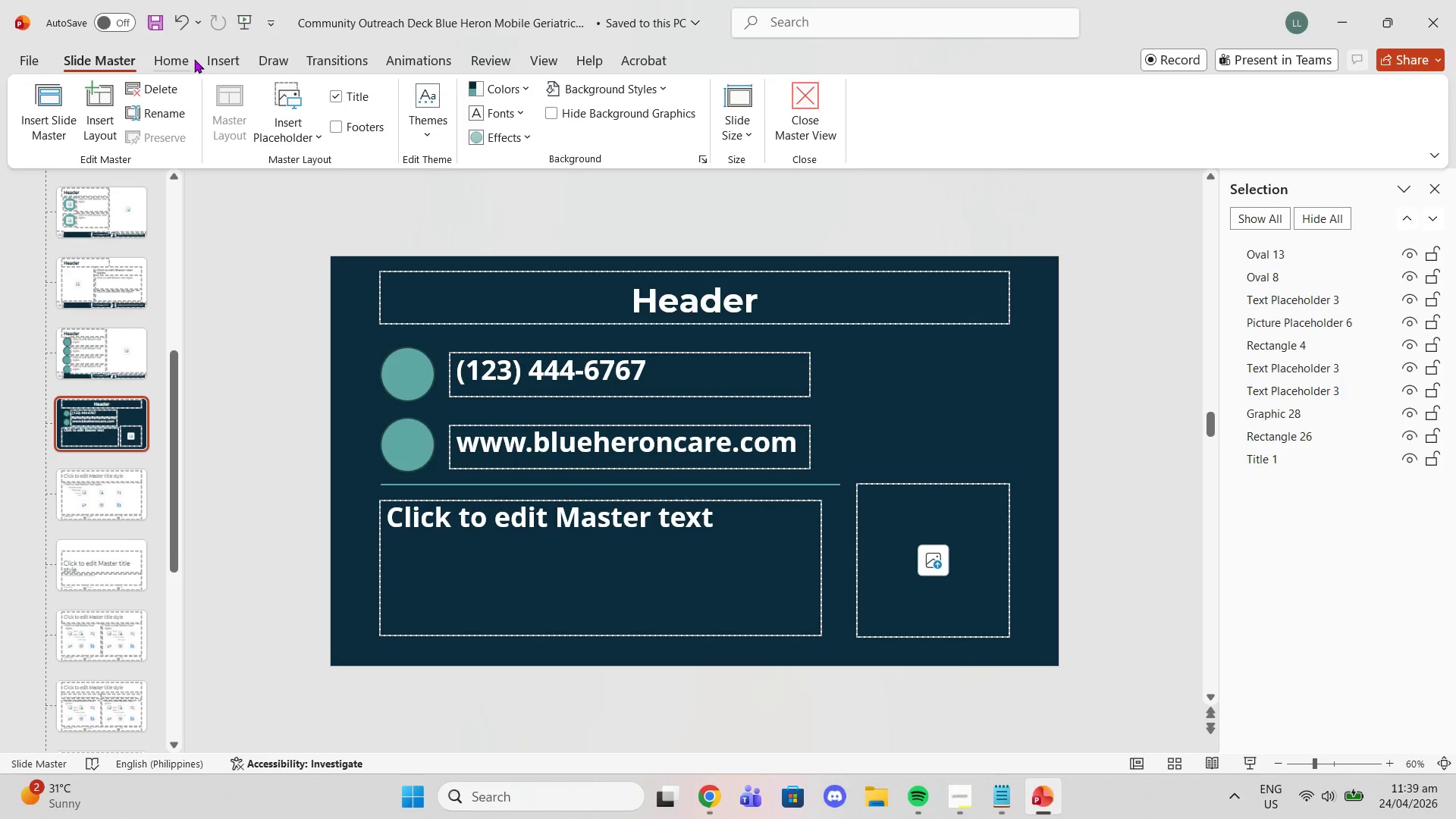 
left_click([224, 55])
 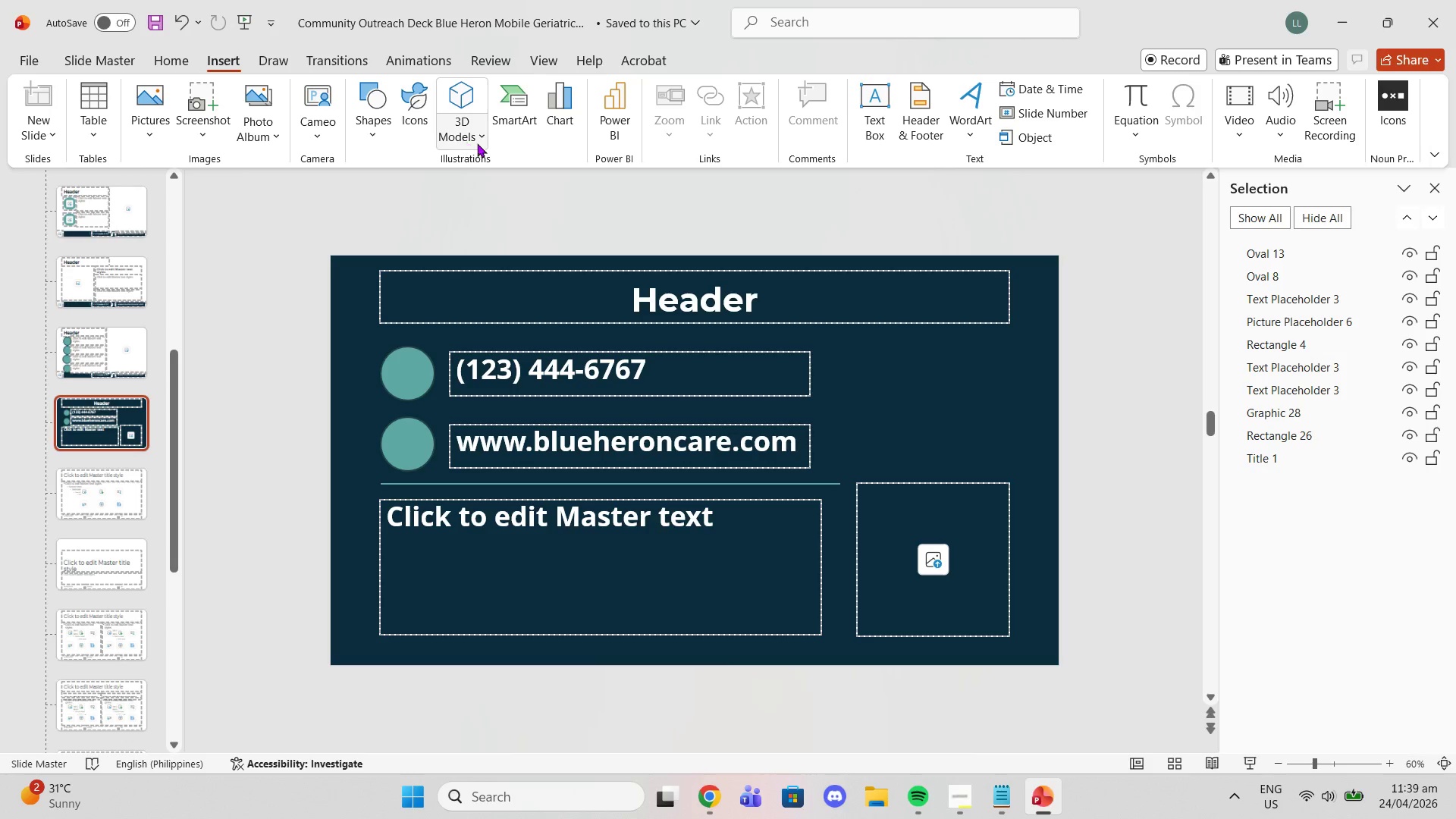 
mouse_move([554, 139])
 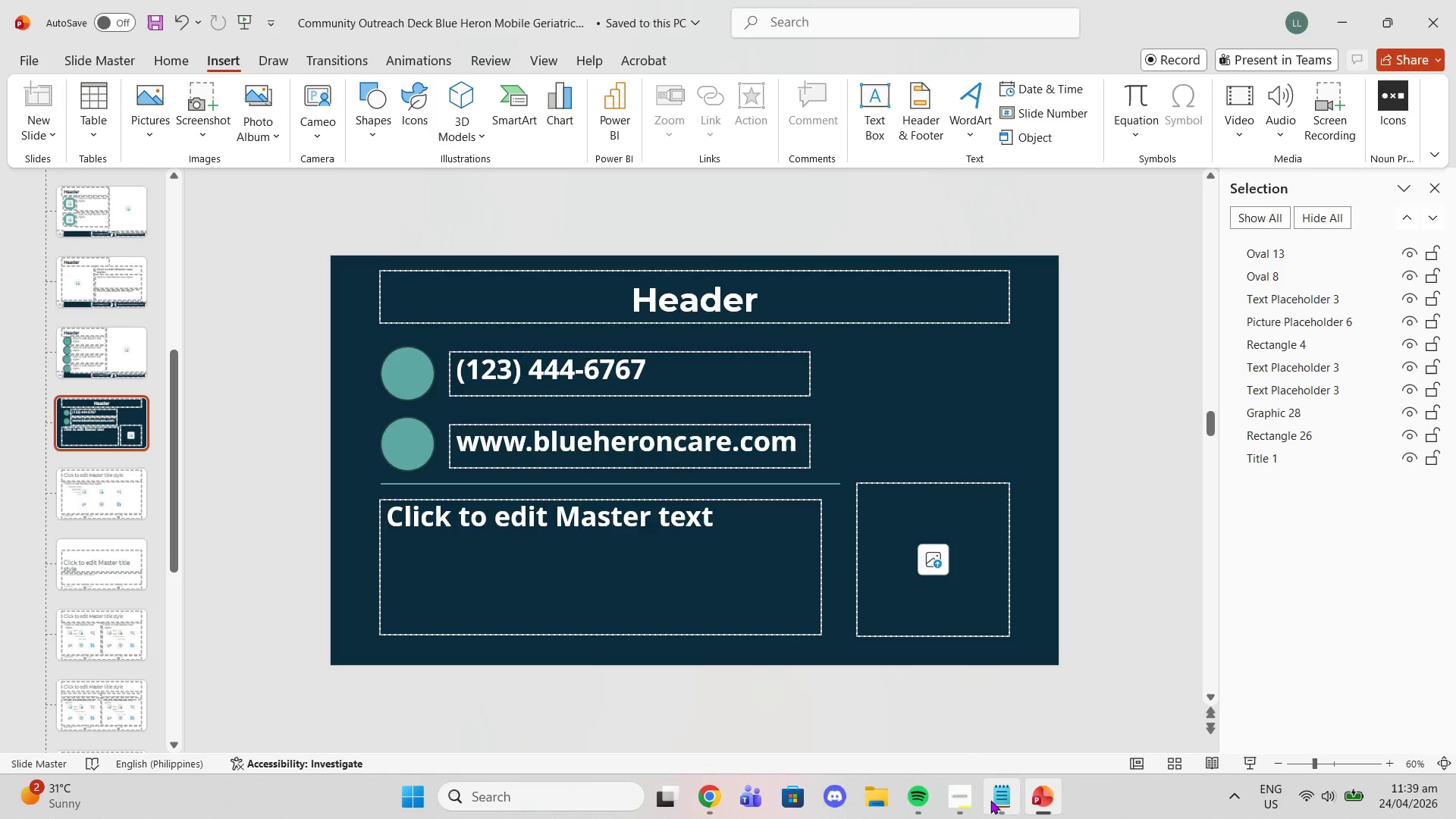 
left_click([990, 800])
 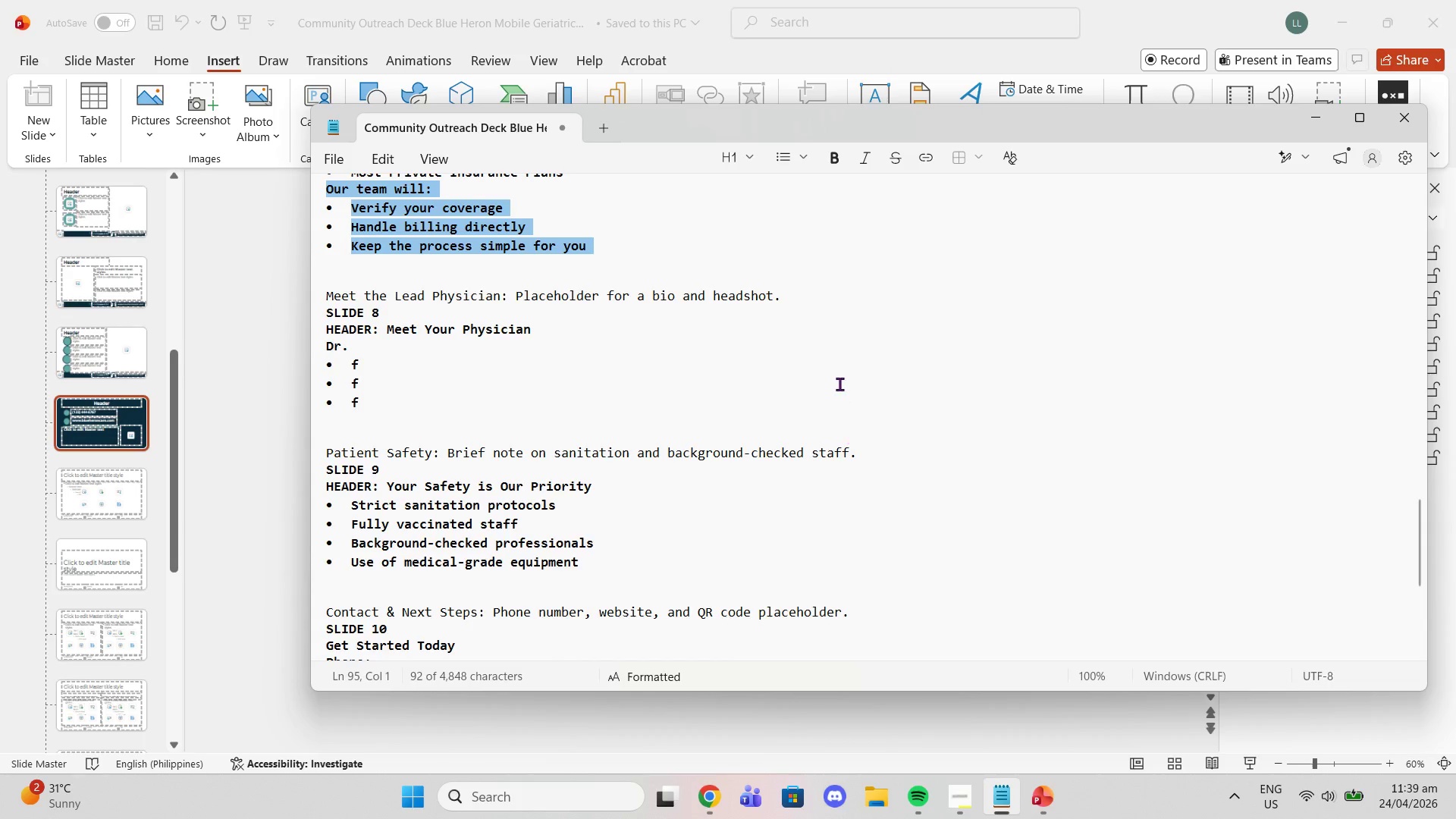 
scroll: coordinate [871, 340], scroll_direction: down, amount: 5.0
 